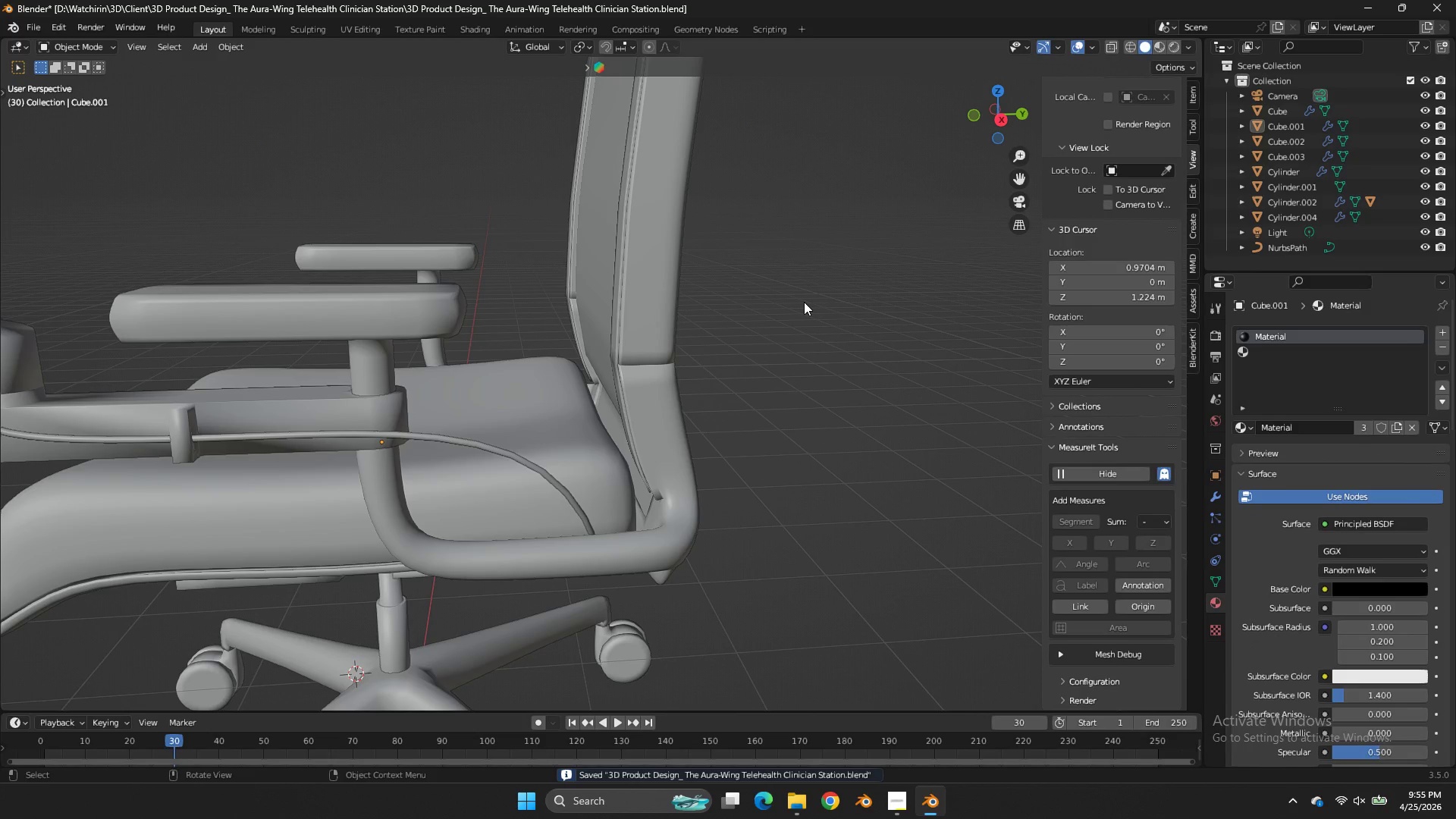 
key(Tab)
 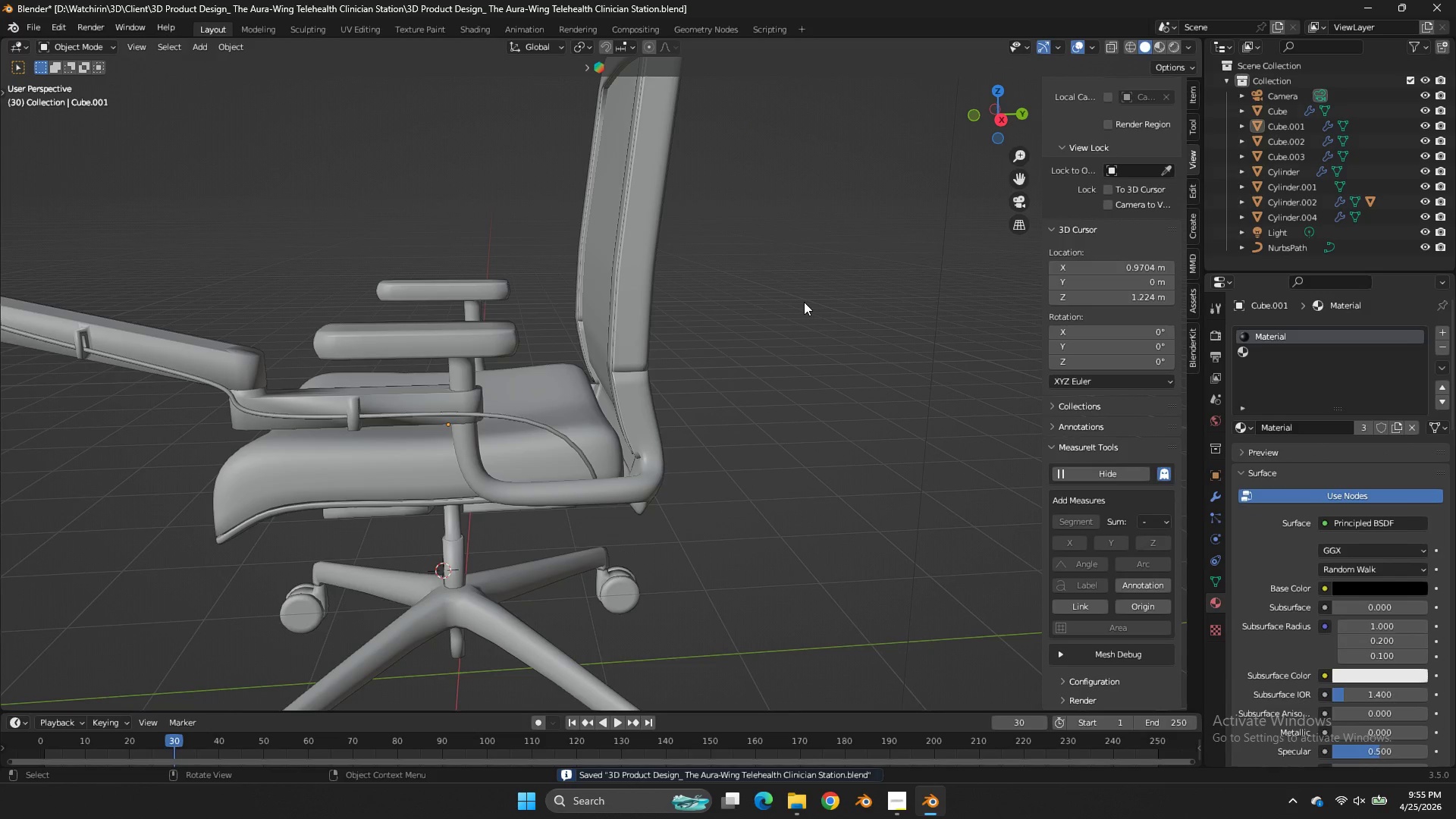 
key(Control+S)
 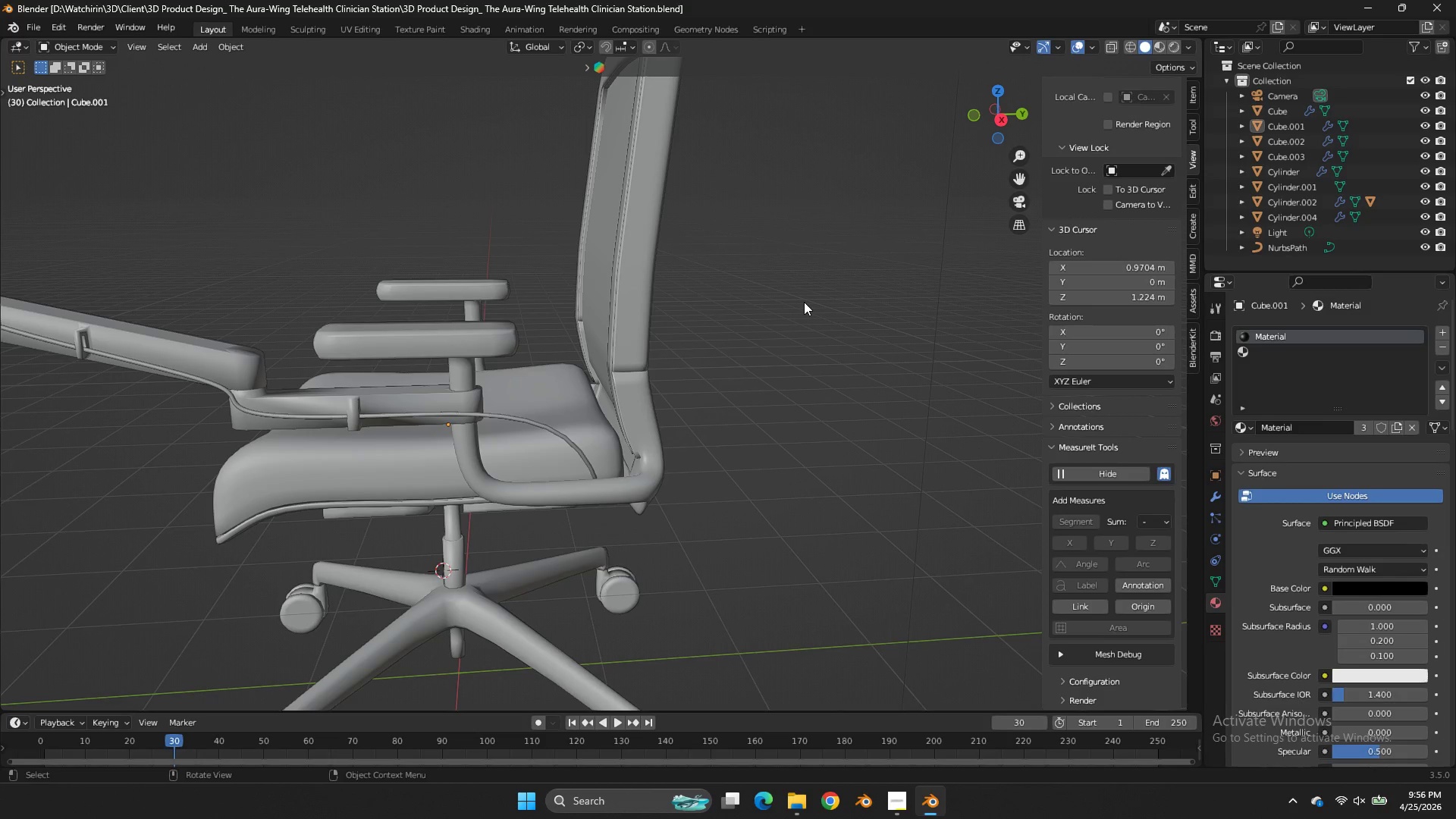 
scroll: coordinate [804, 302], scroll_direction: down, amount: 2.0
 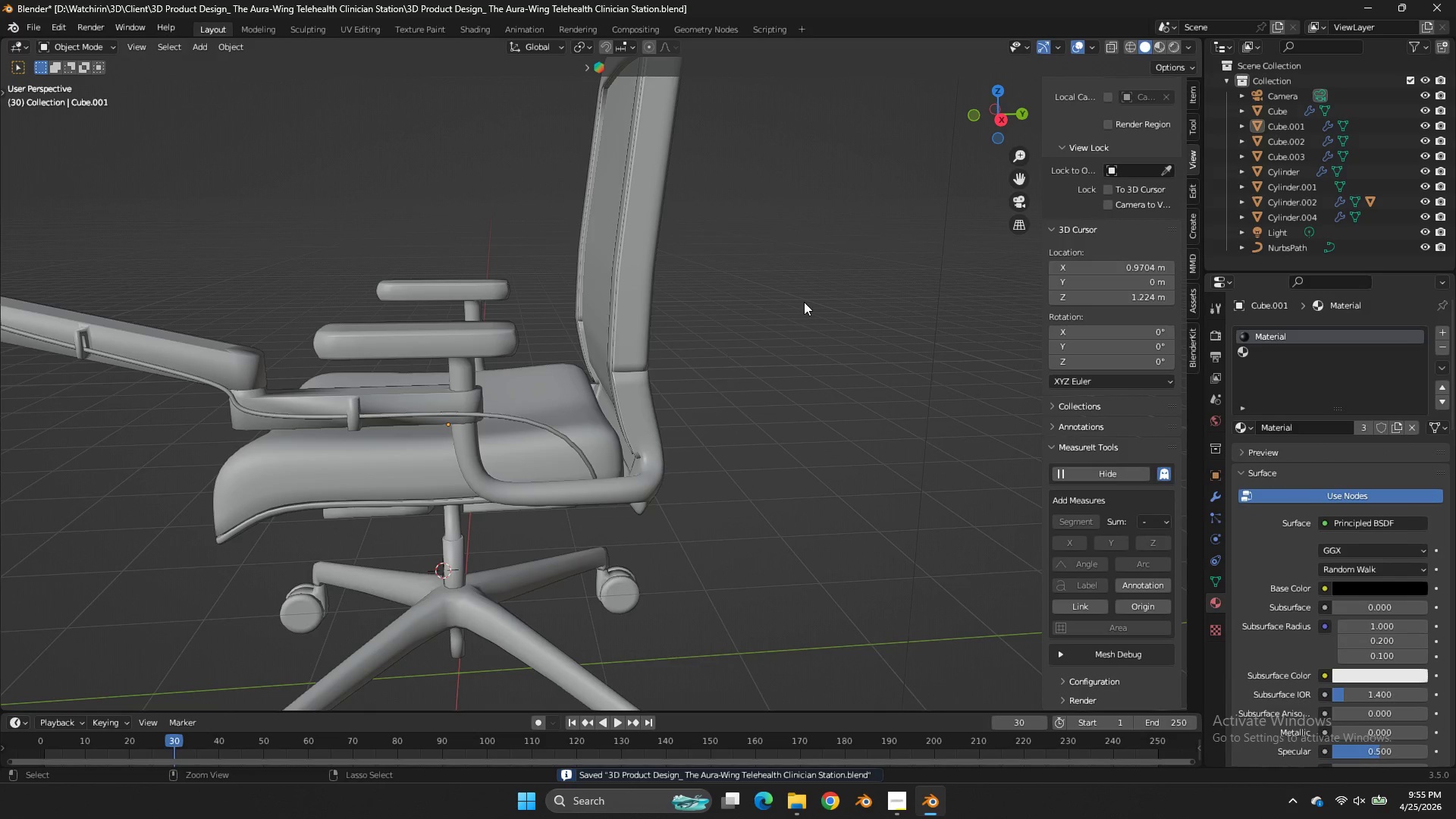 
wait(27.9)
 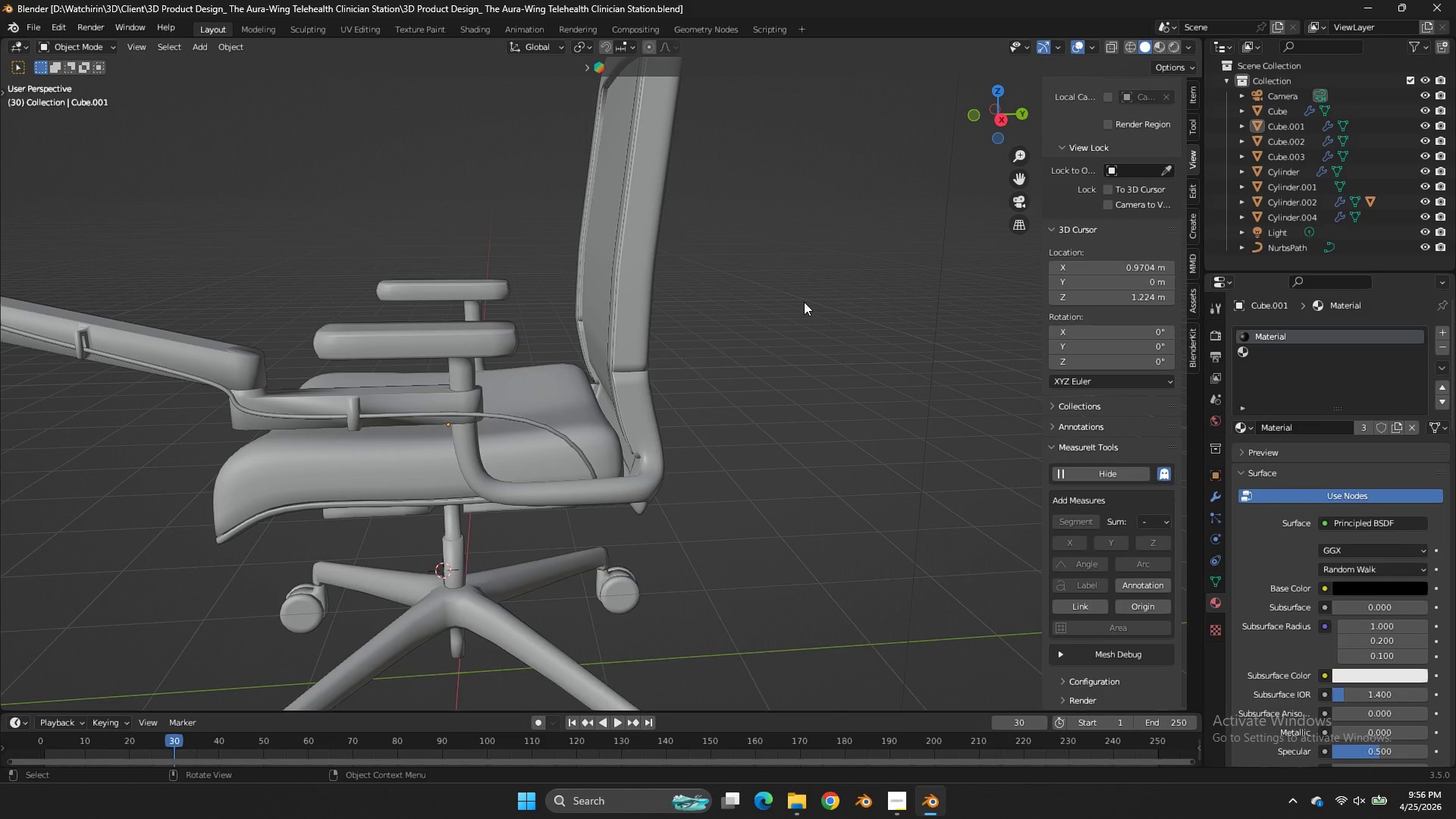 
key(Control+ControlLeft)
 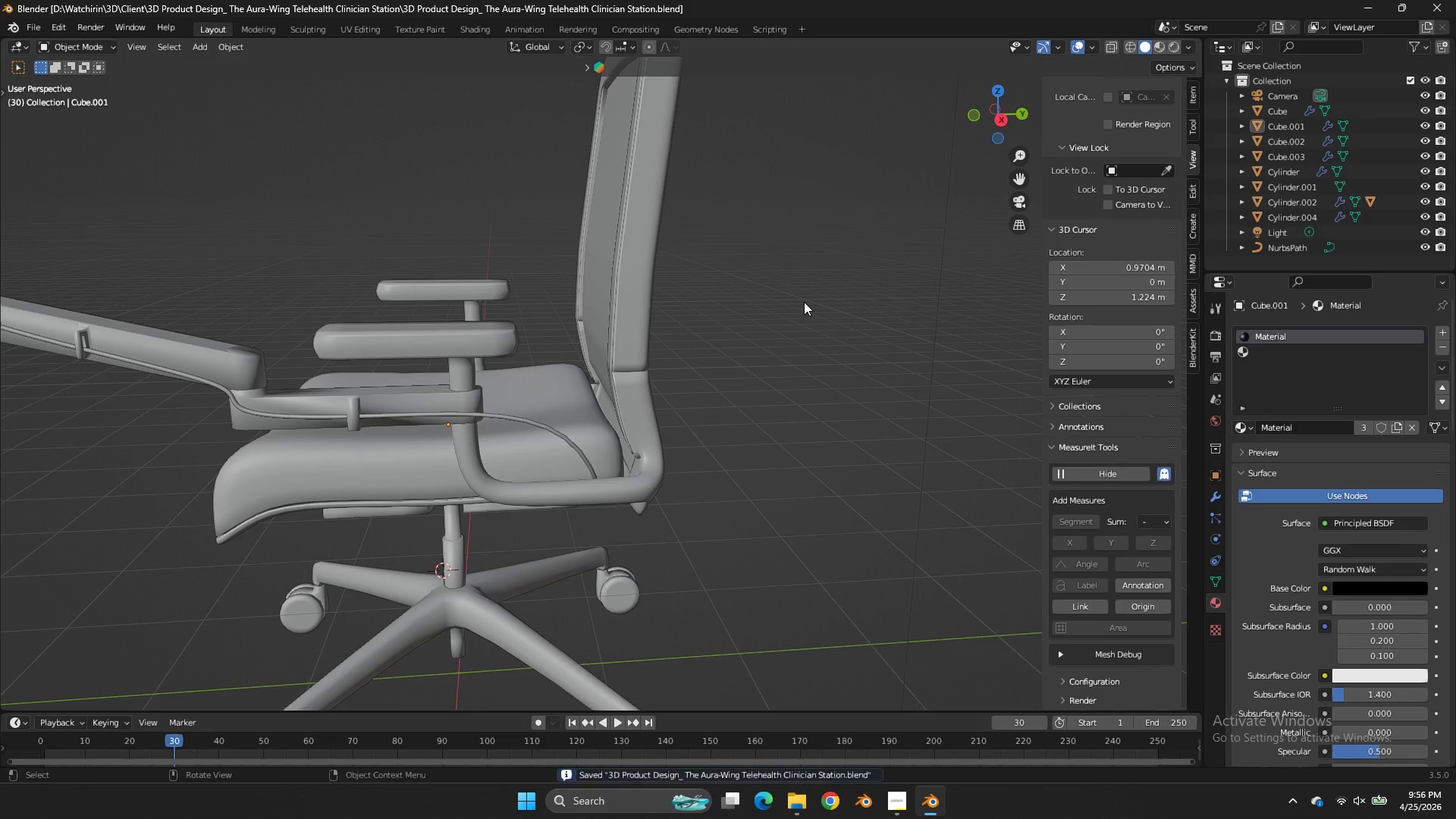 
key(Control+S)
 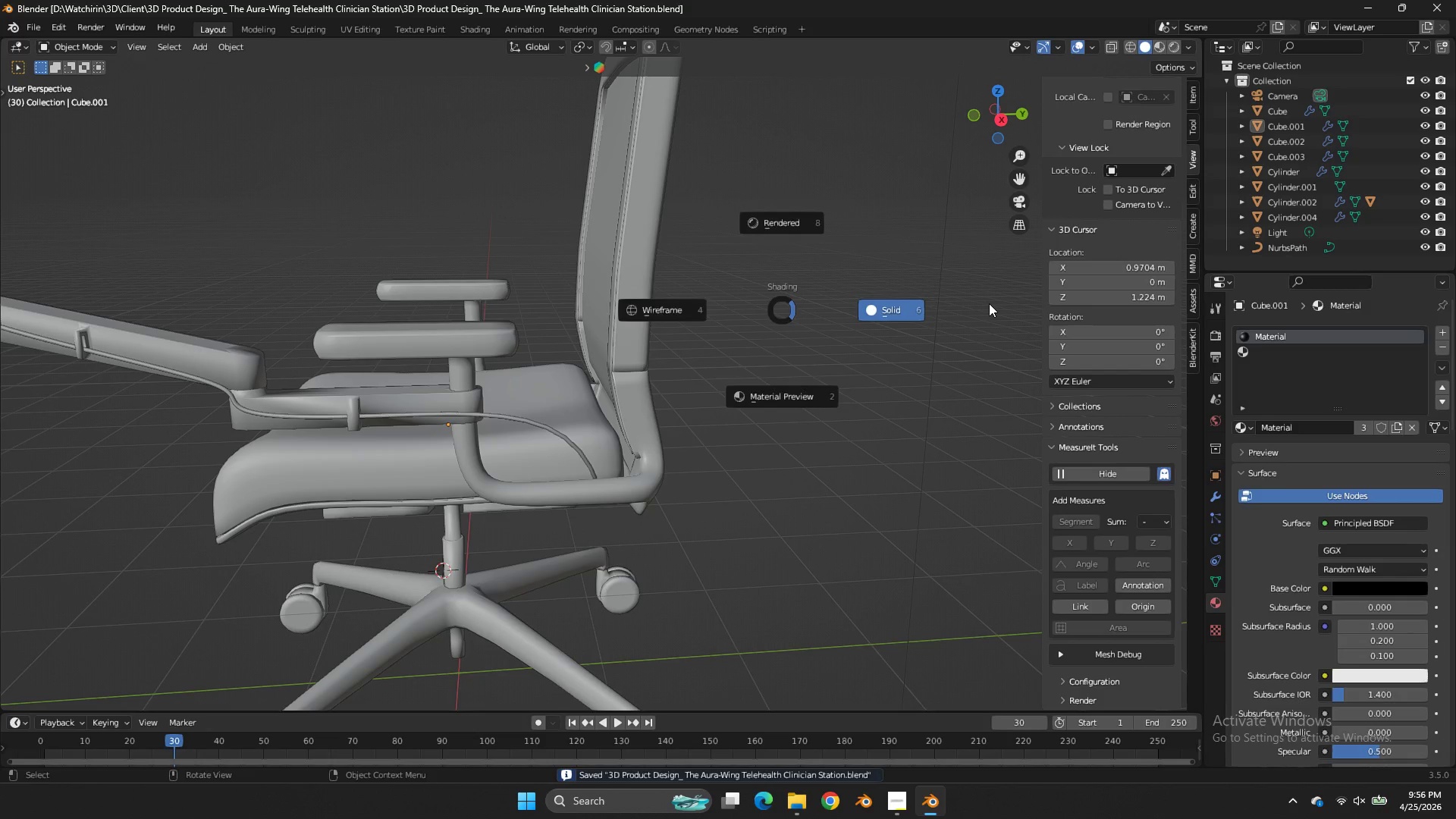 
key(Z)
 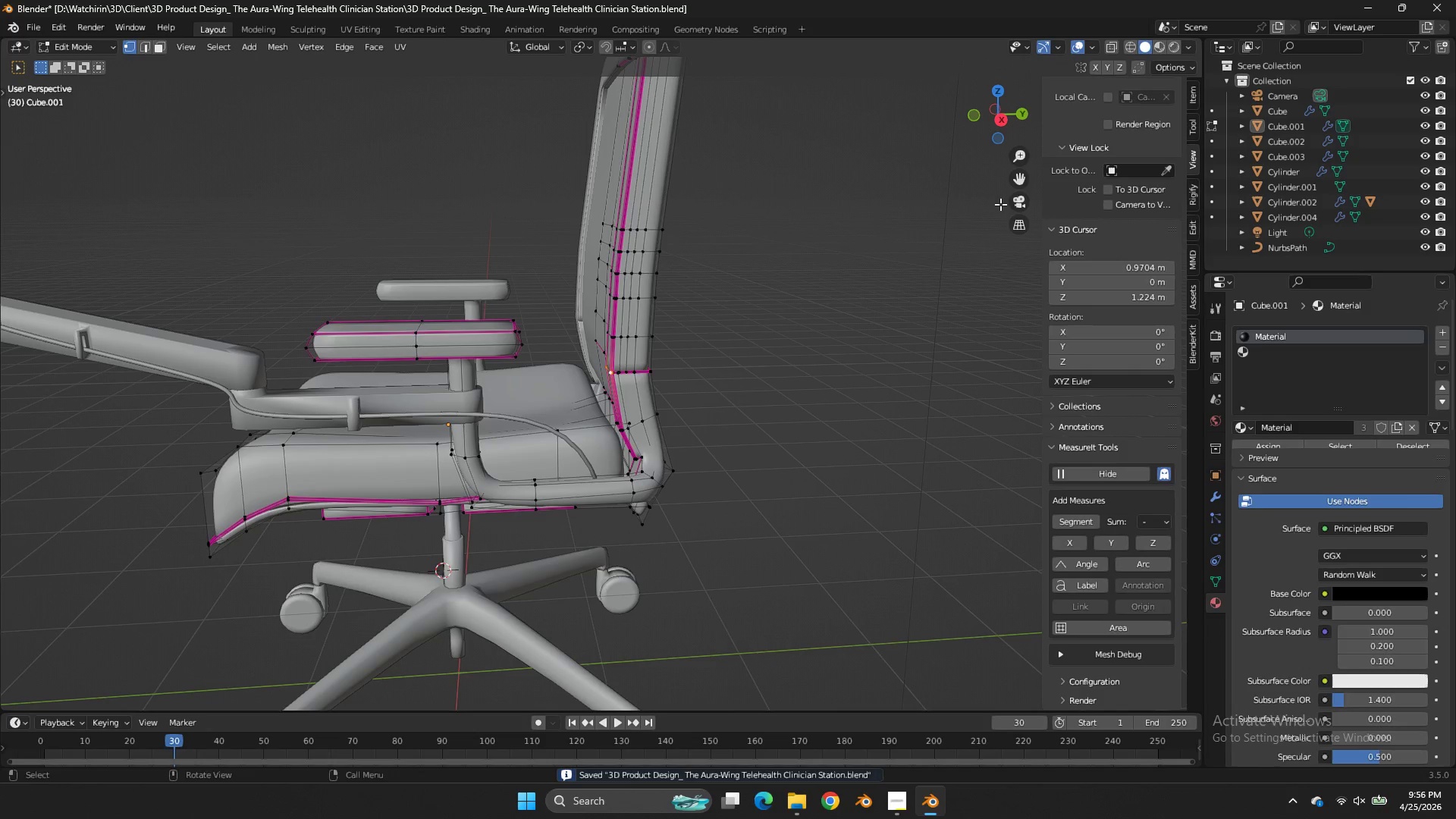 
key(Tab)
 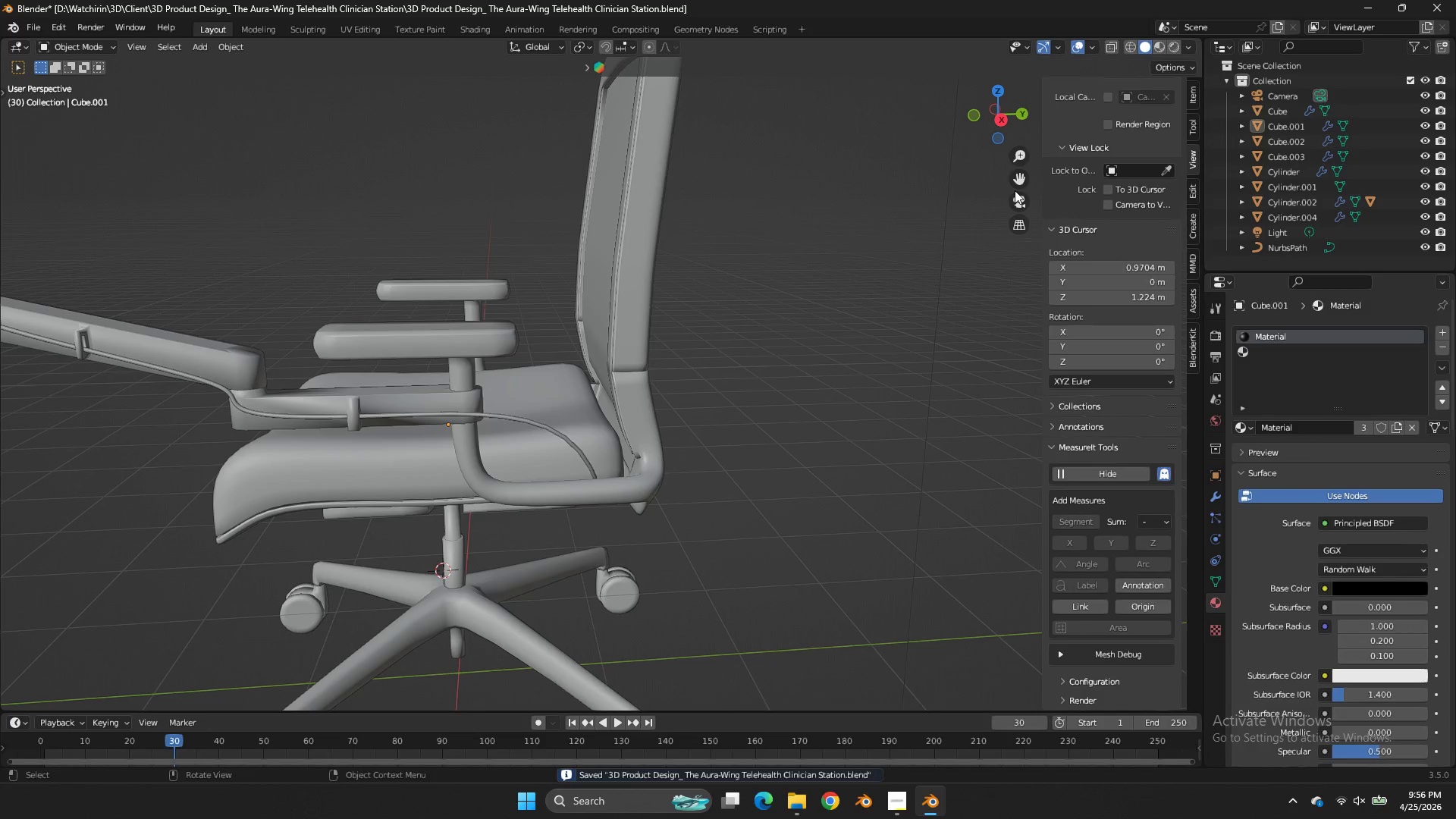 
key(Tab)
 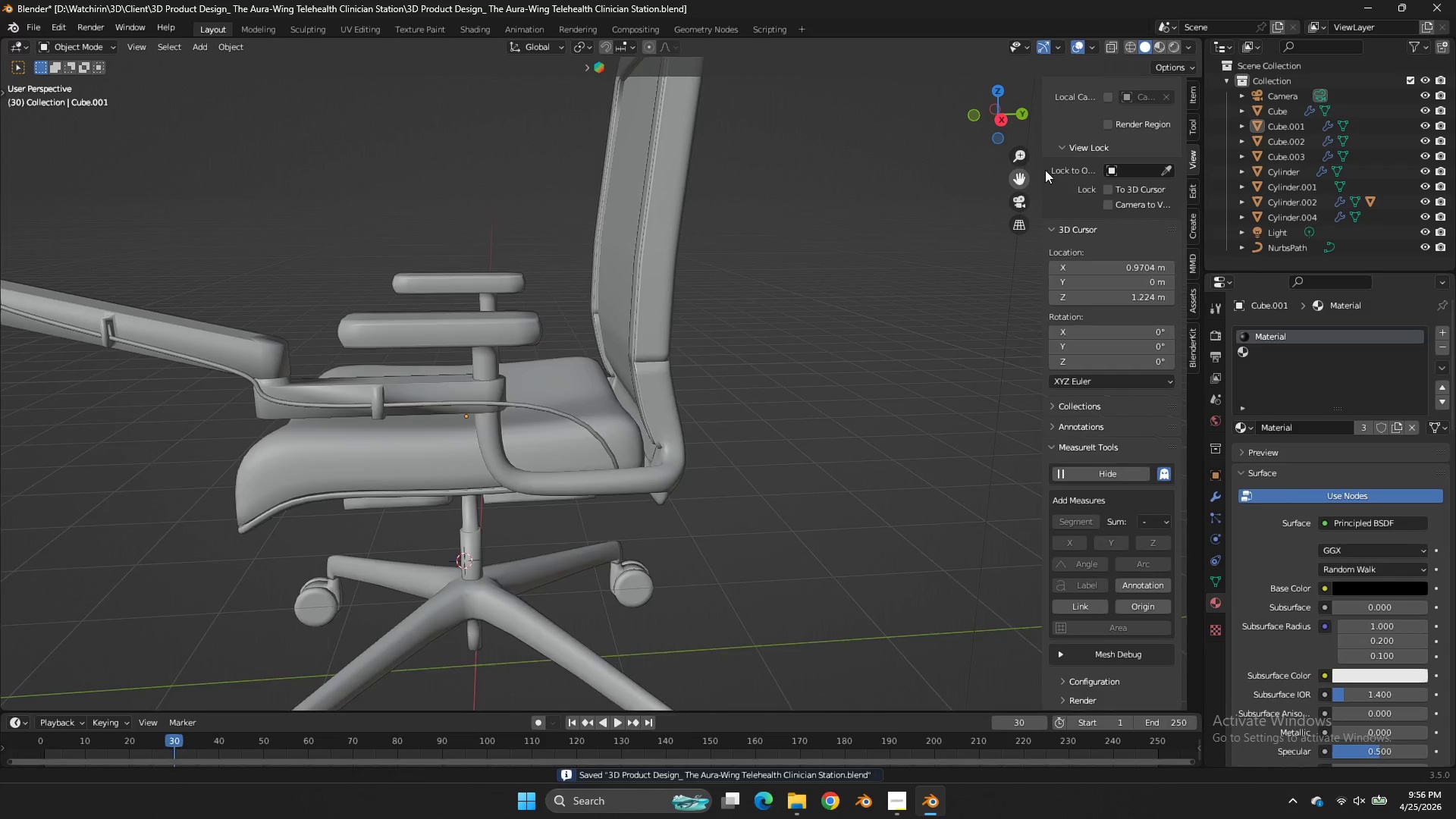 
left_click_drag(start_coordinate=[1019, 182], to_coordinate=[1103, 145])
 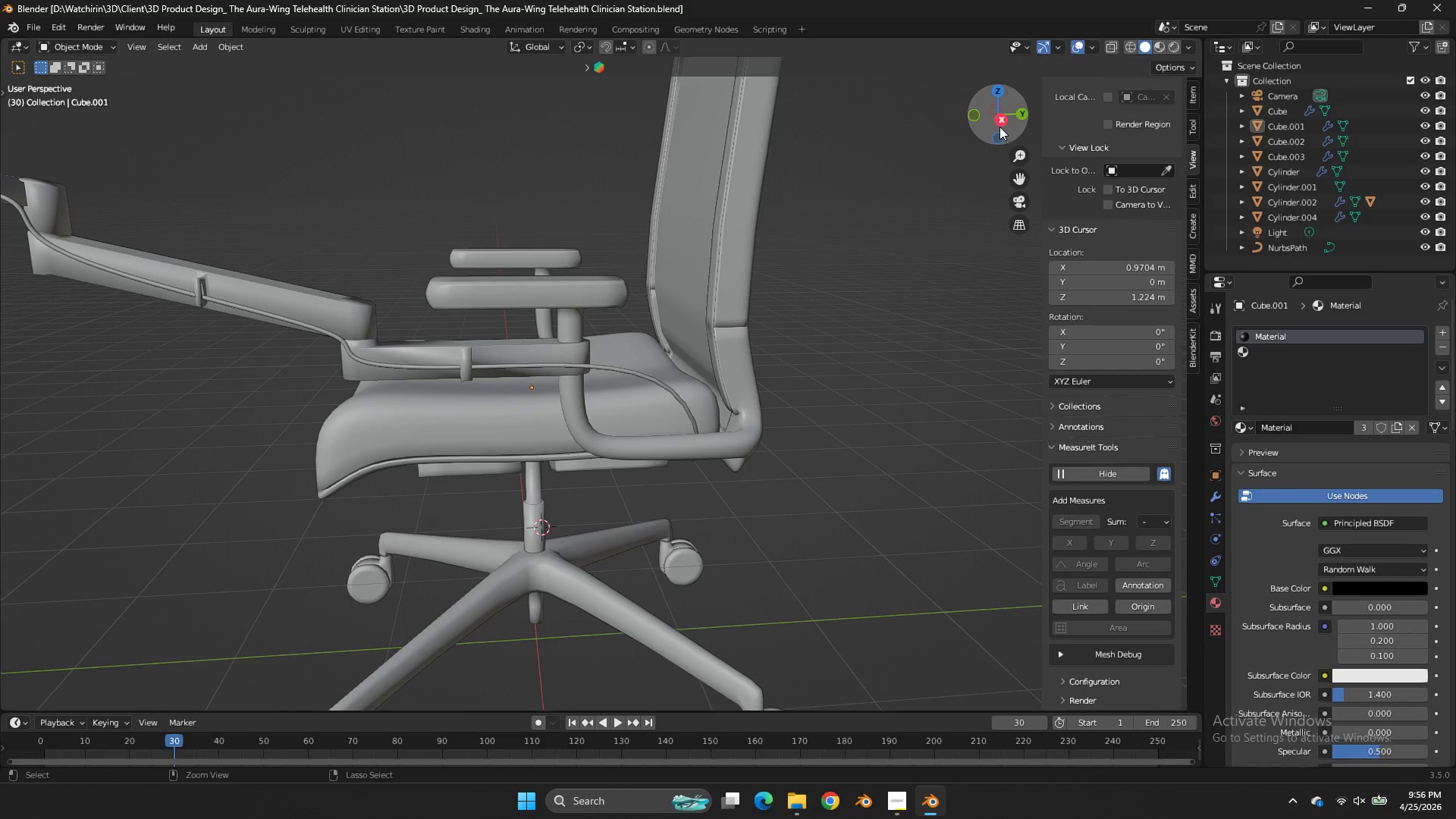 
key(Control+ControlLeft)
 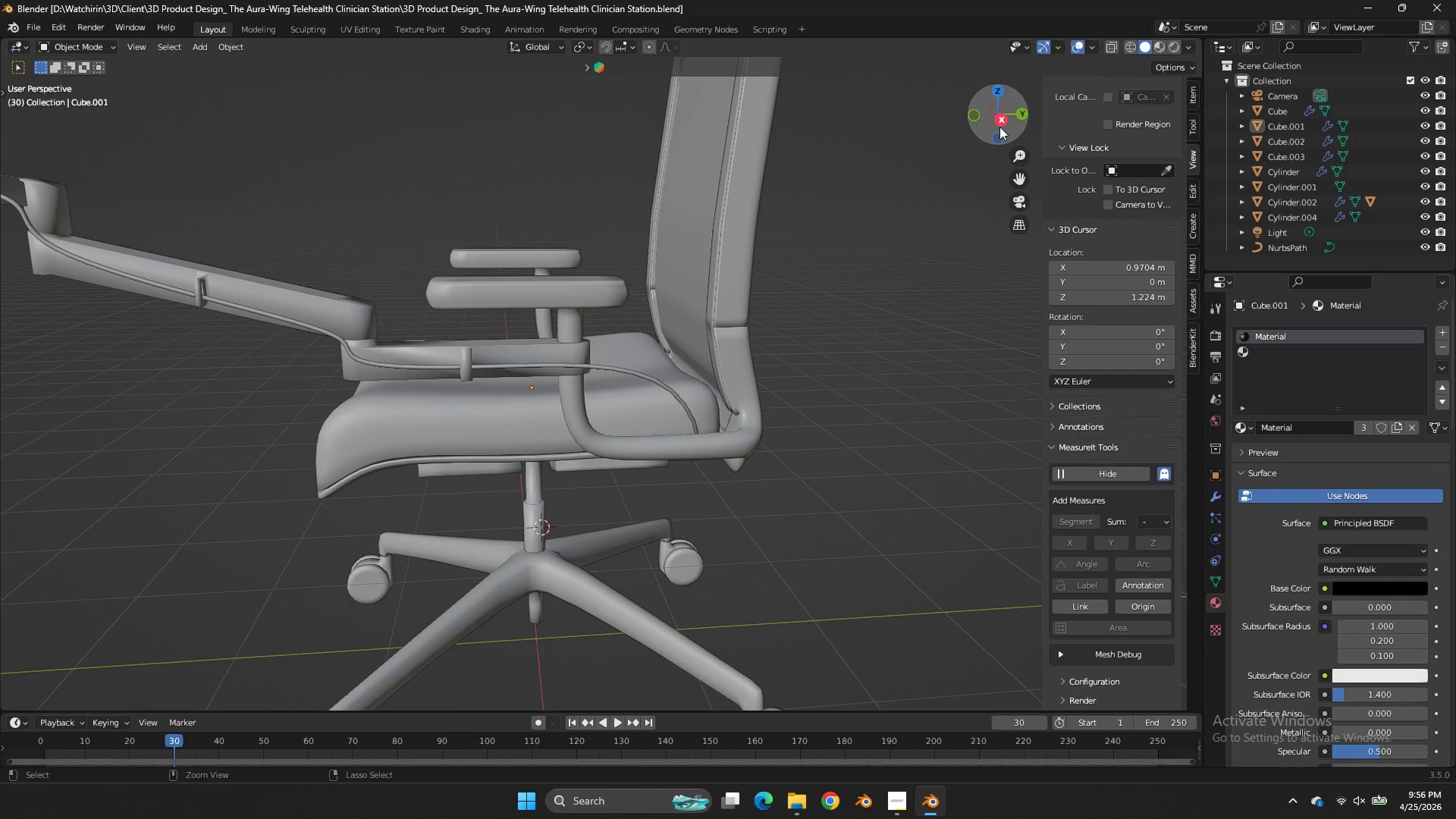 
key(Control+S)
 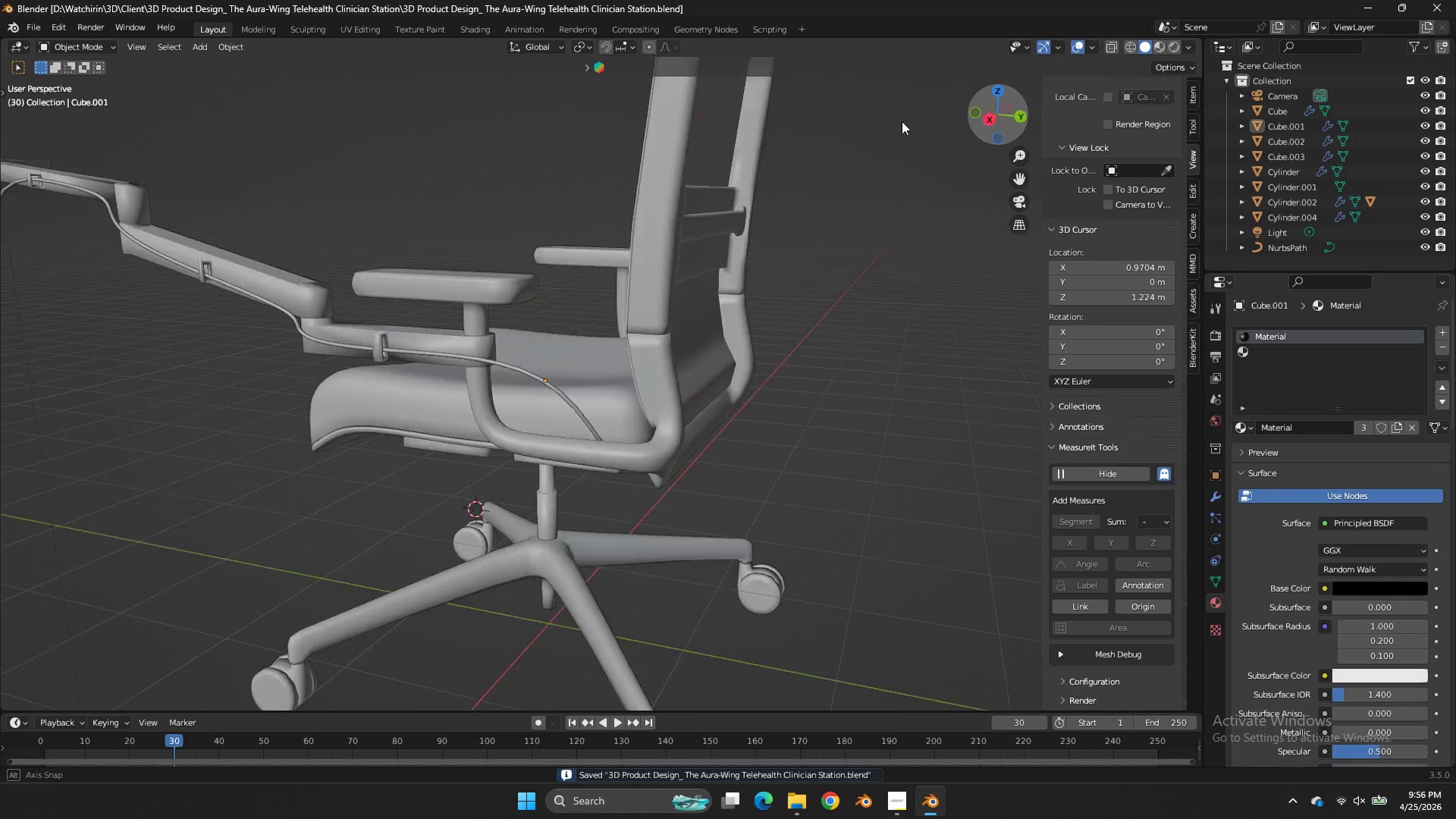 
left_click_drag(start_coordinate=[999, 122], to_coordinate=[968, 130])
 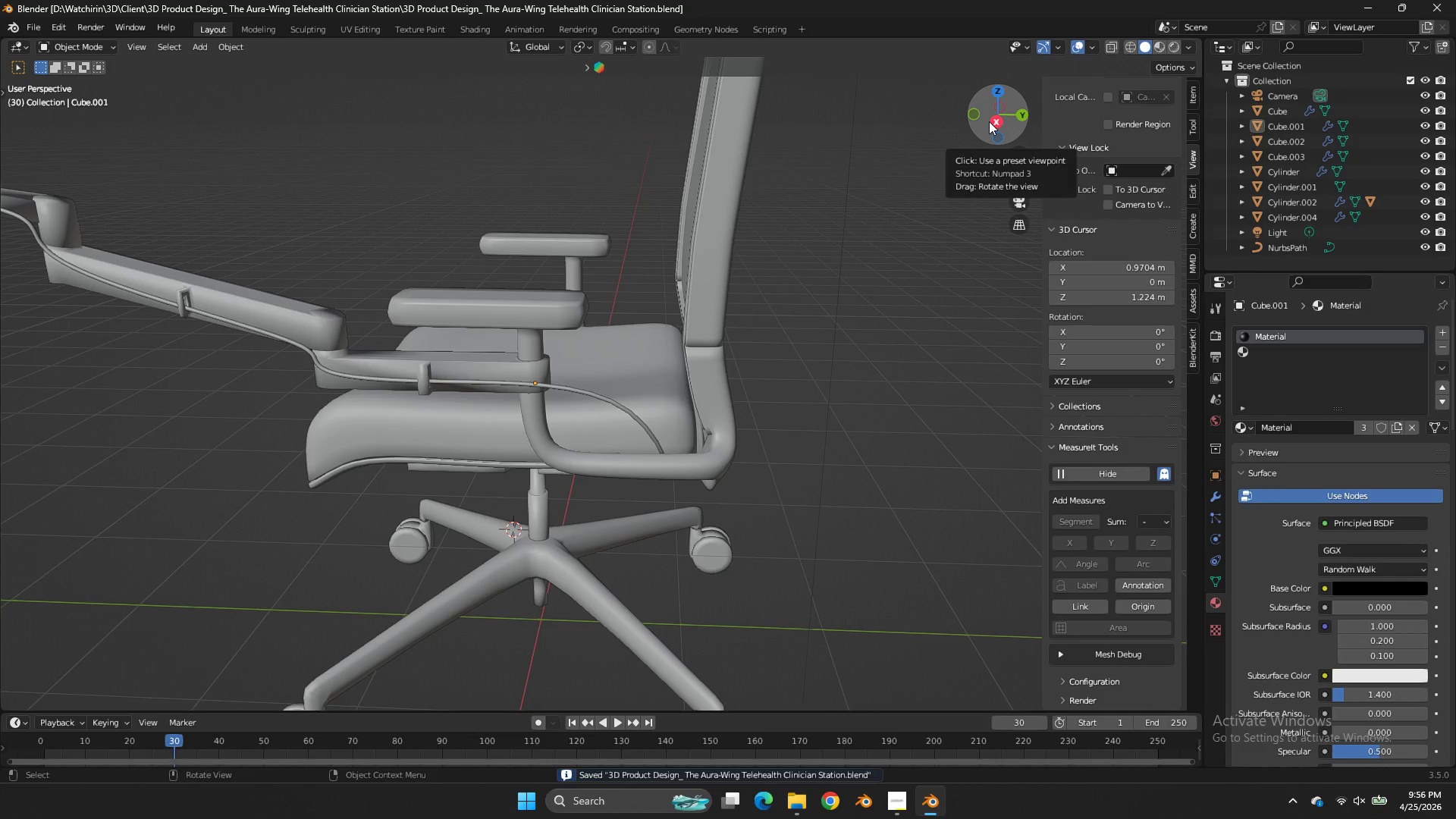 
left_click_drag(start_coordinate=[984, 108], to_coordinate=[1039, 109])
 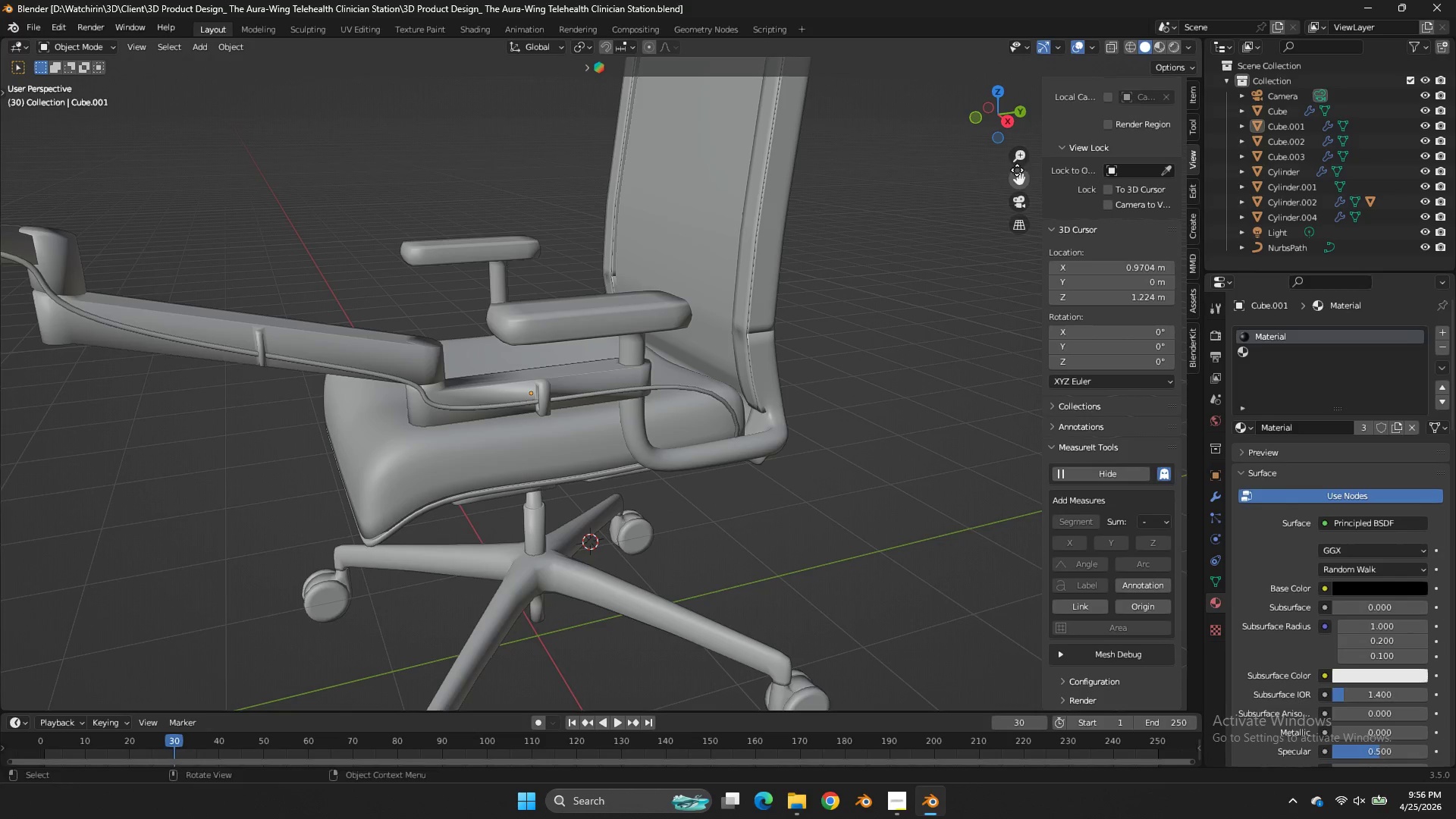 
left_click_drag(start_coordinate=[1017, 170], to_coordinate=[1011, 207])
 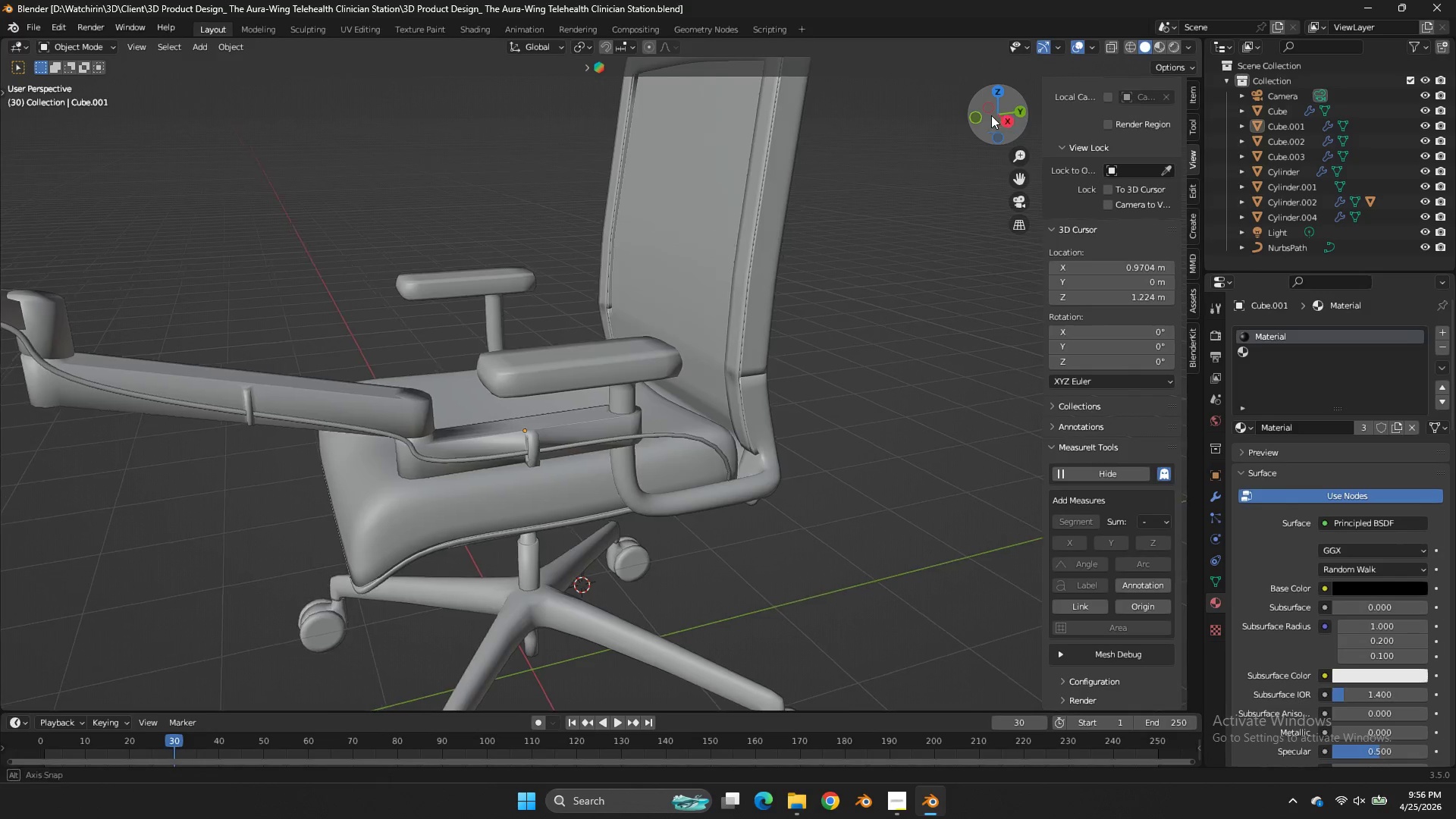 
left_click_drag(start_coordinate=[999, 115], to_coordinate=[984, 111])
 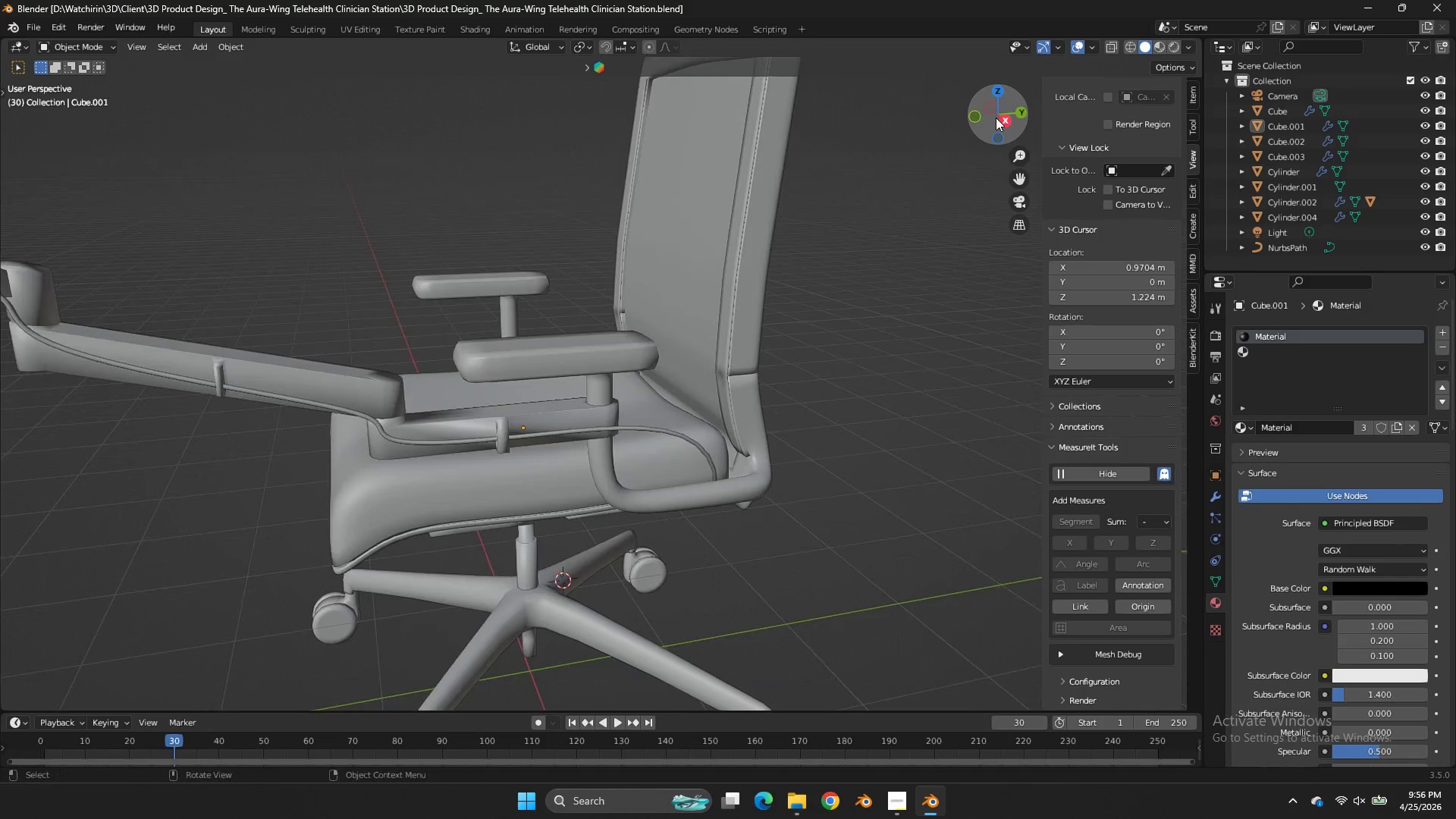 
mouse_move([971, 136])
 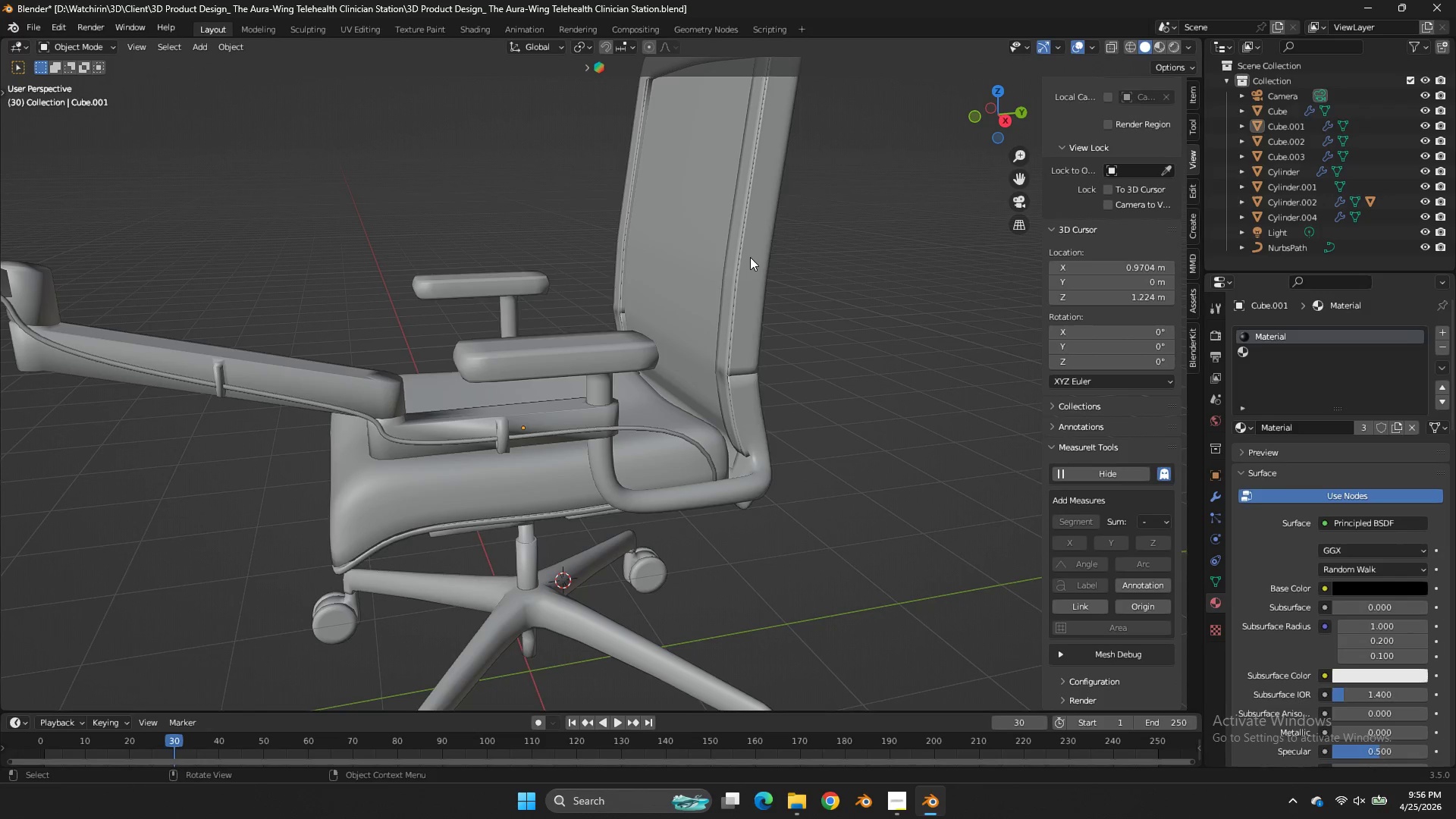 
left_click([750, 257])
 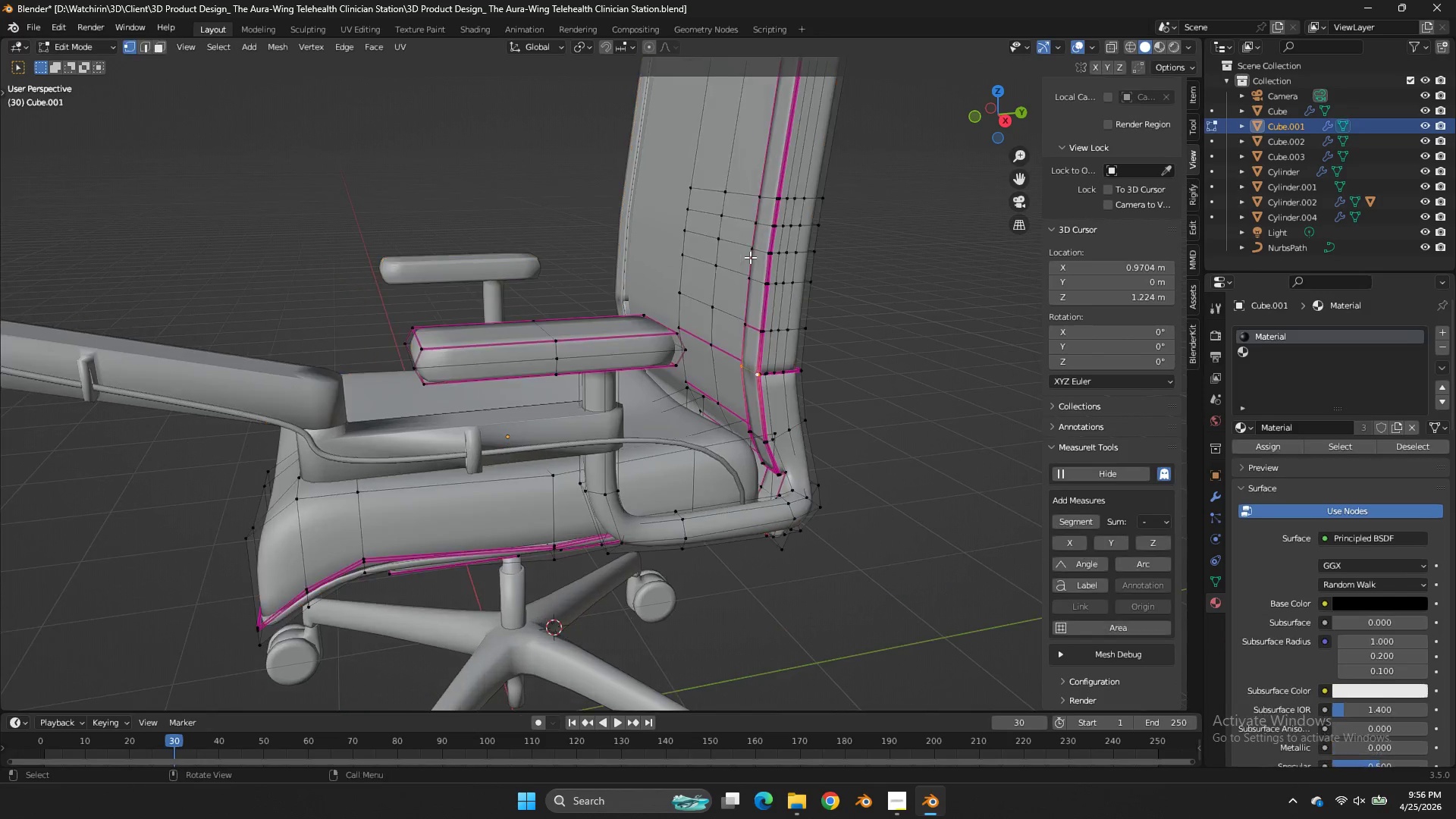 
key(Tab)
 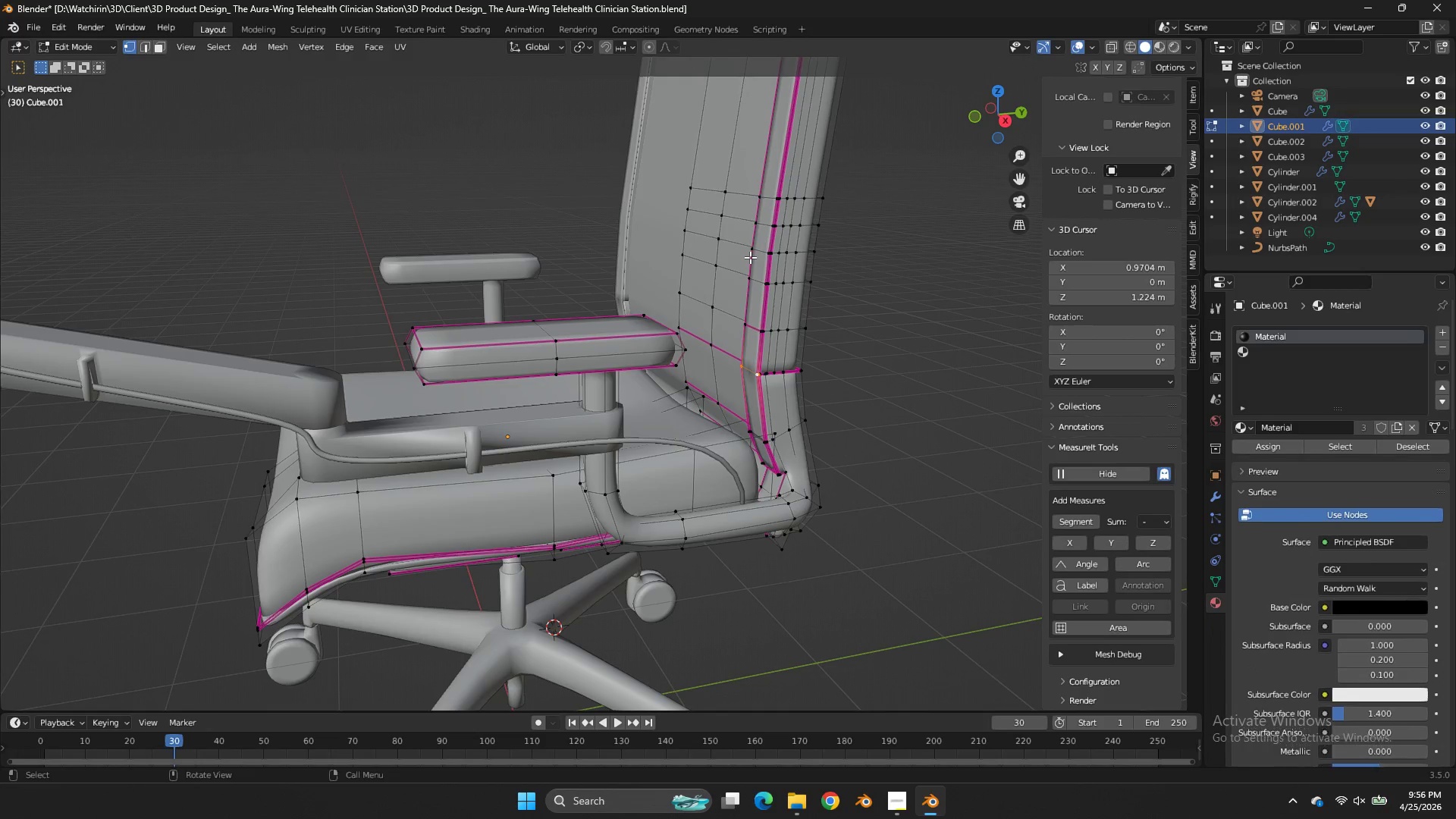 
scroll: coordinate [750, 257], scroll_direction: up, amount: 1.0
 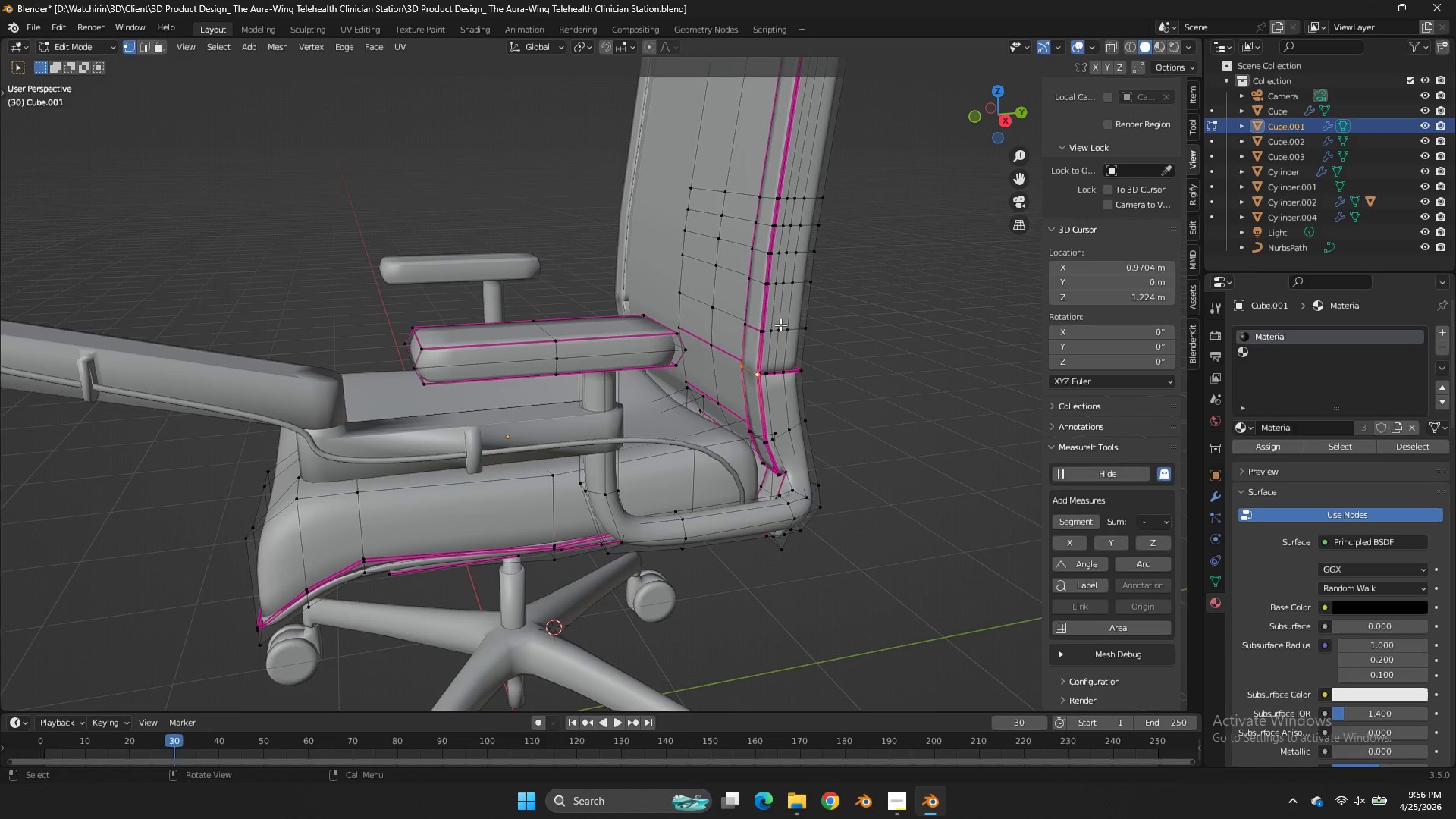 
left_click([780, 325])
 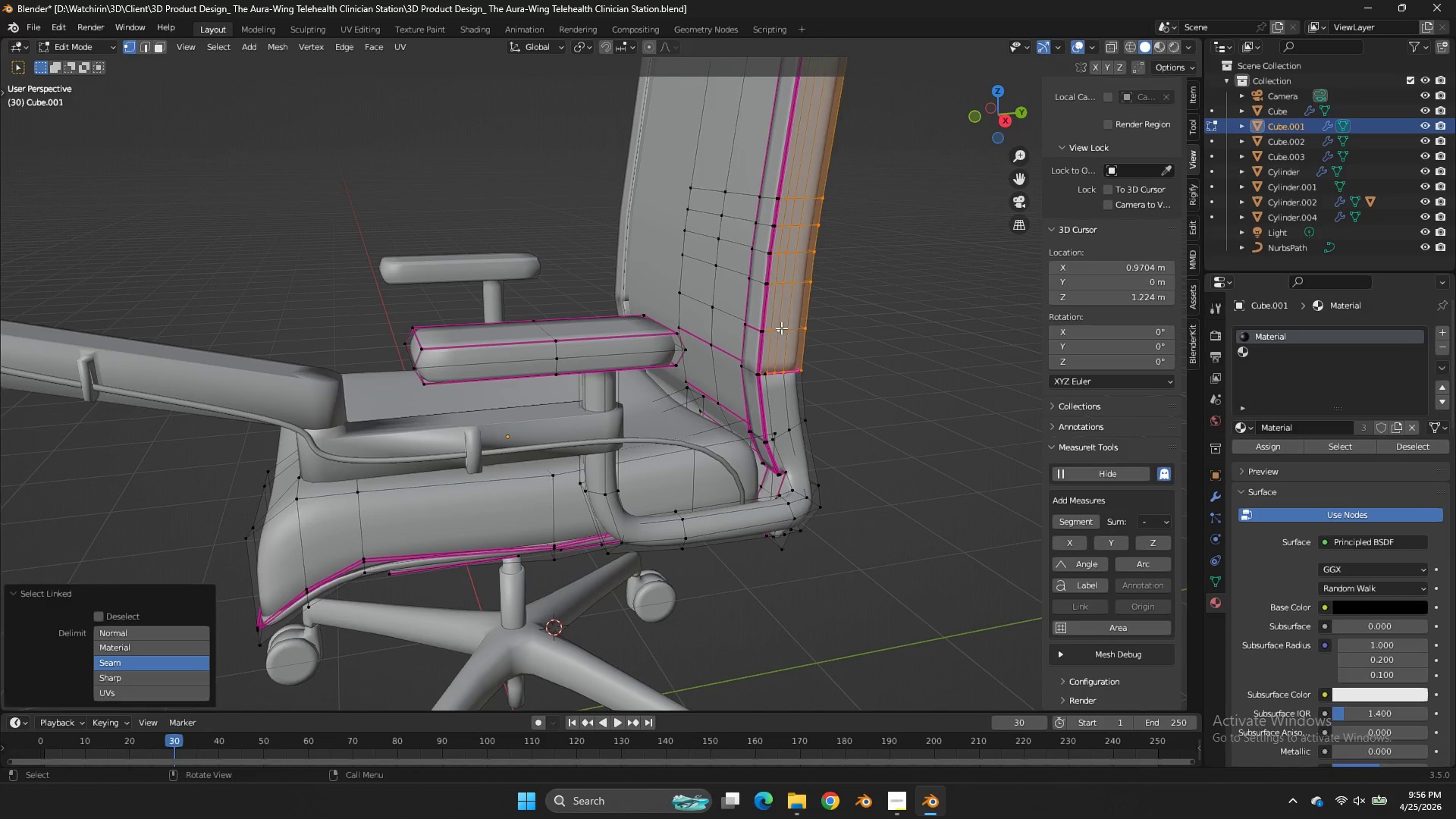 
key(L)
 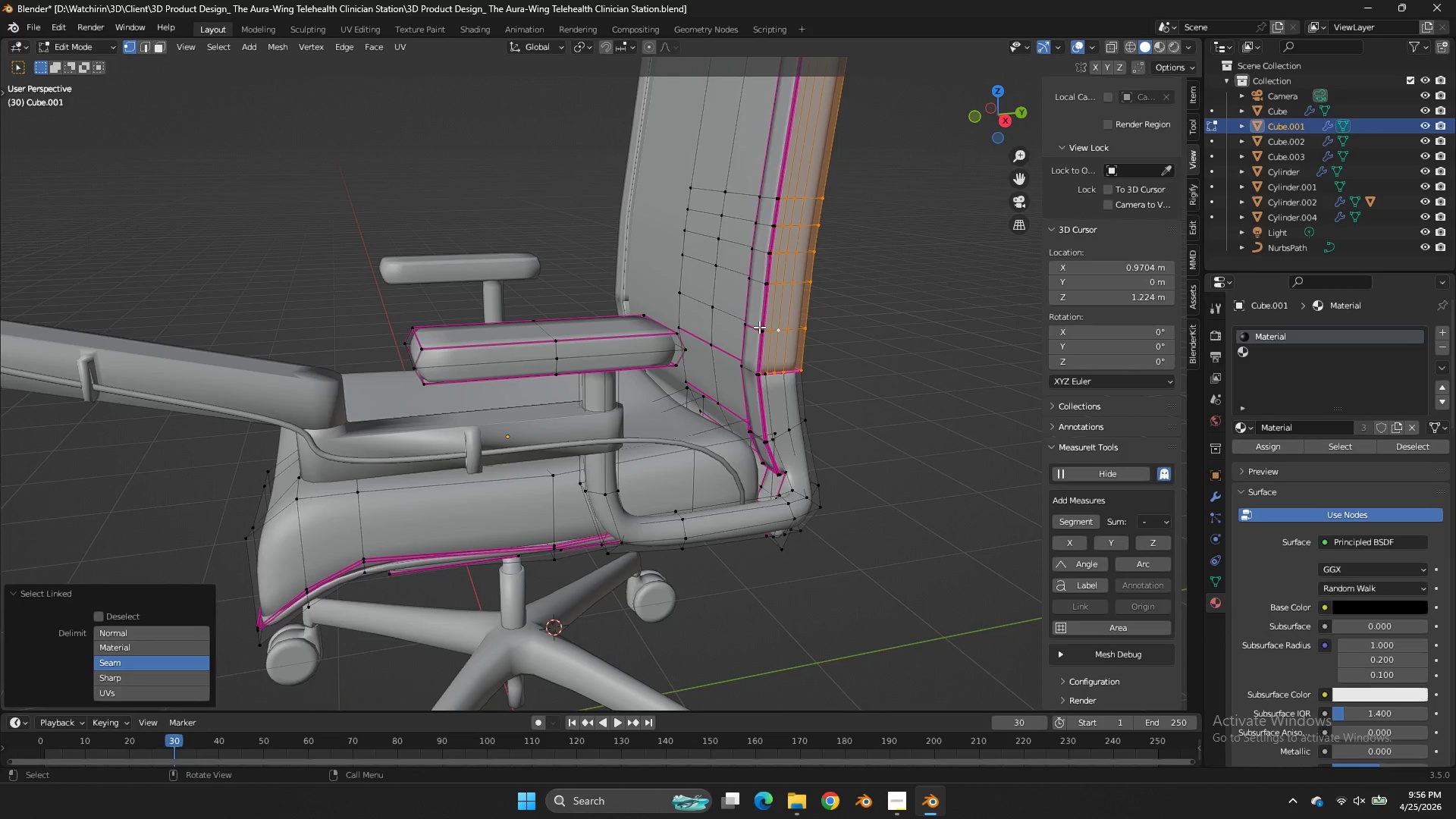 
key(L)
 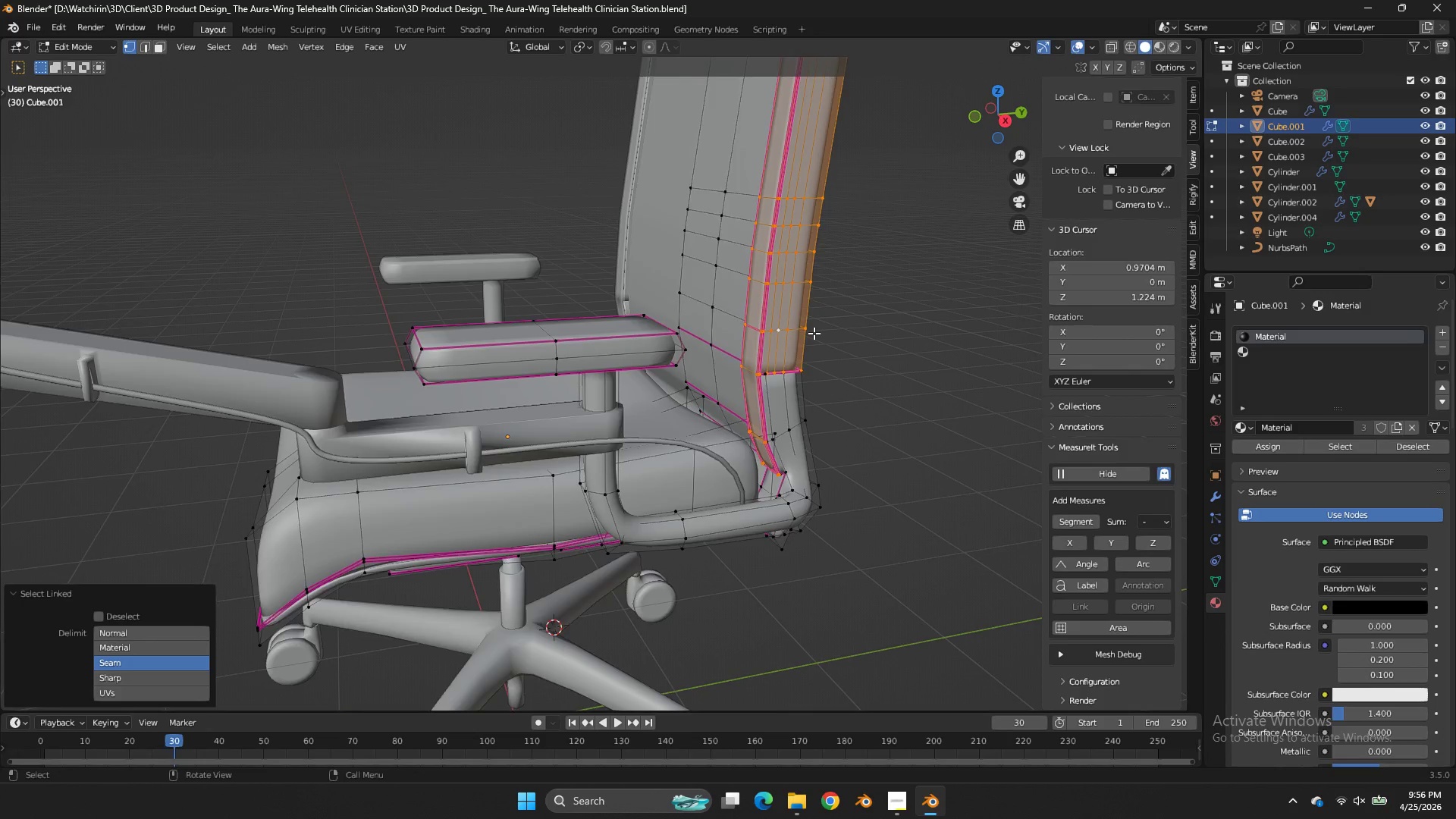 
scroll: coordinate [814, 334], scroll_direction: down, amount: 2.0
 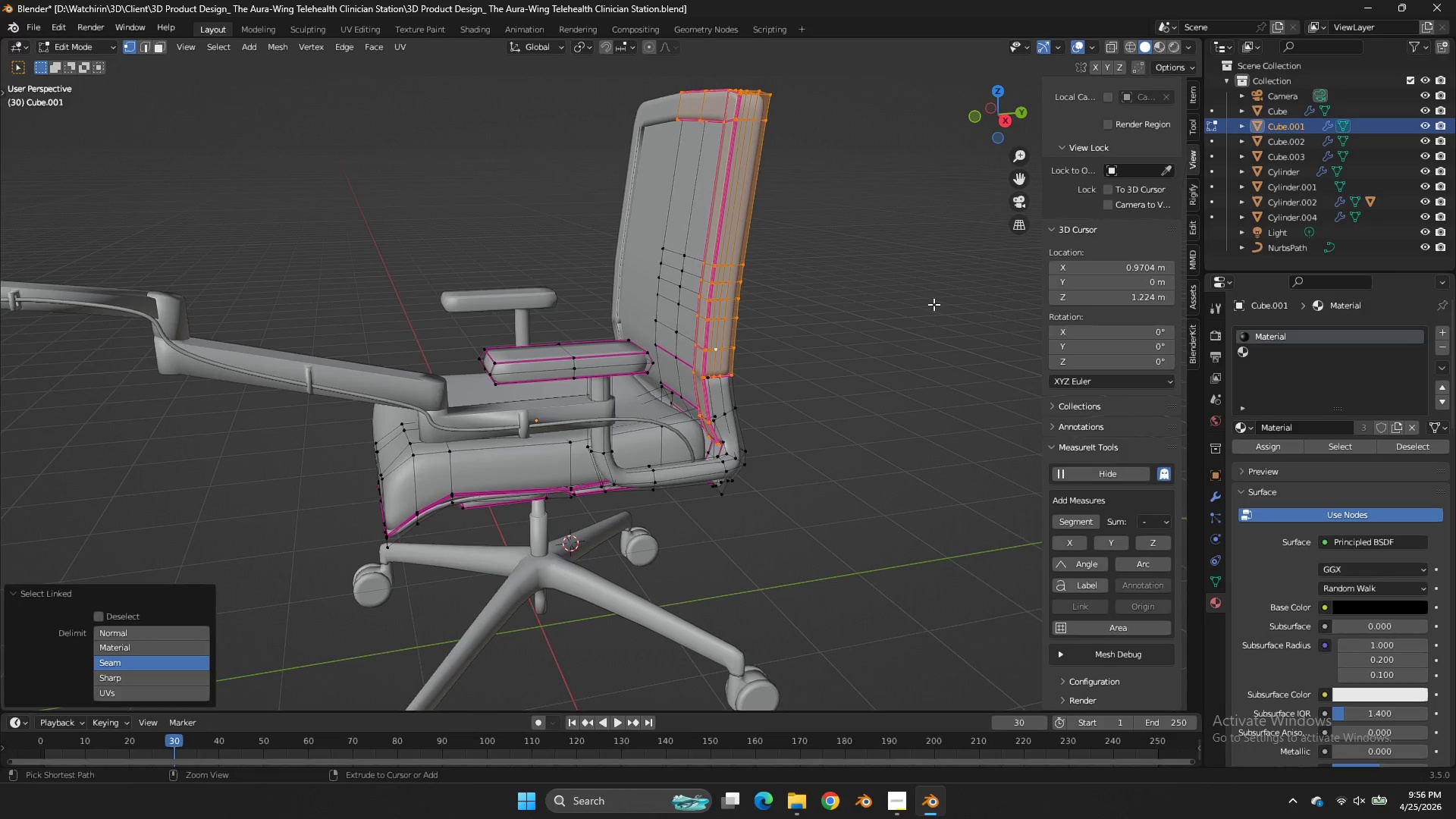 
key(Control+ControlLeft)
 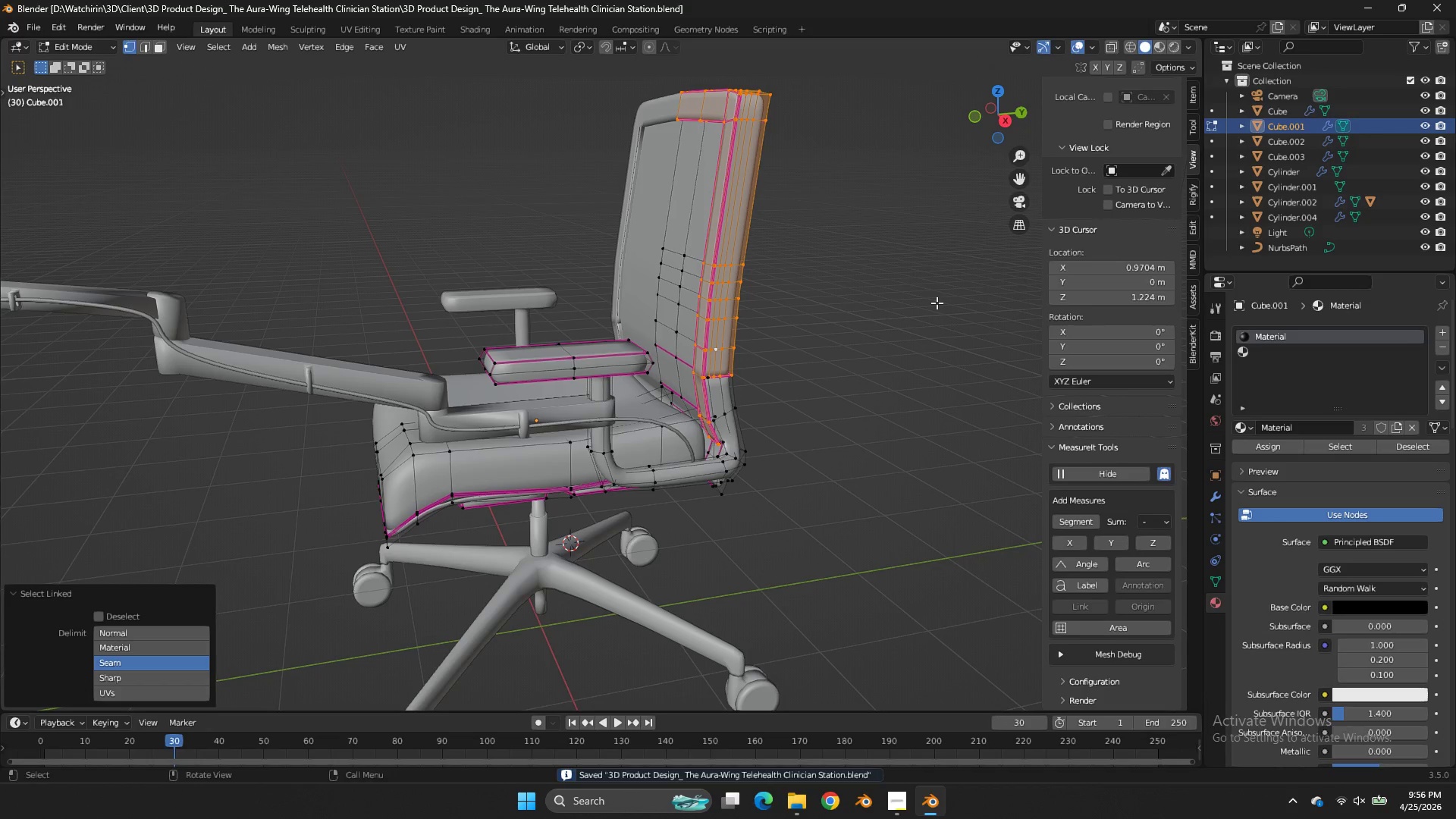 
key(Control+S)
 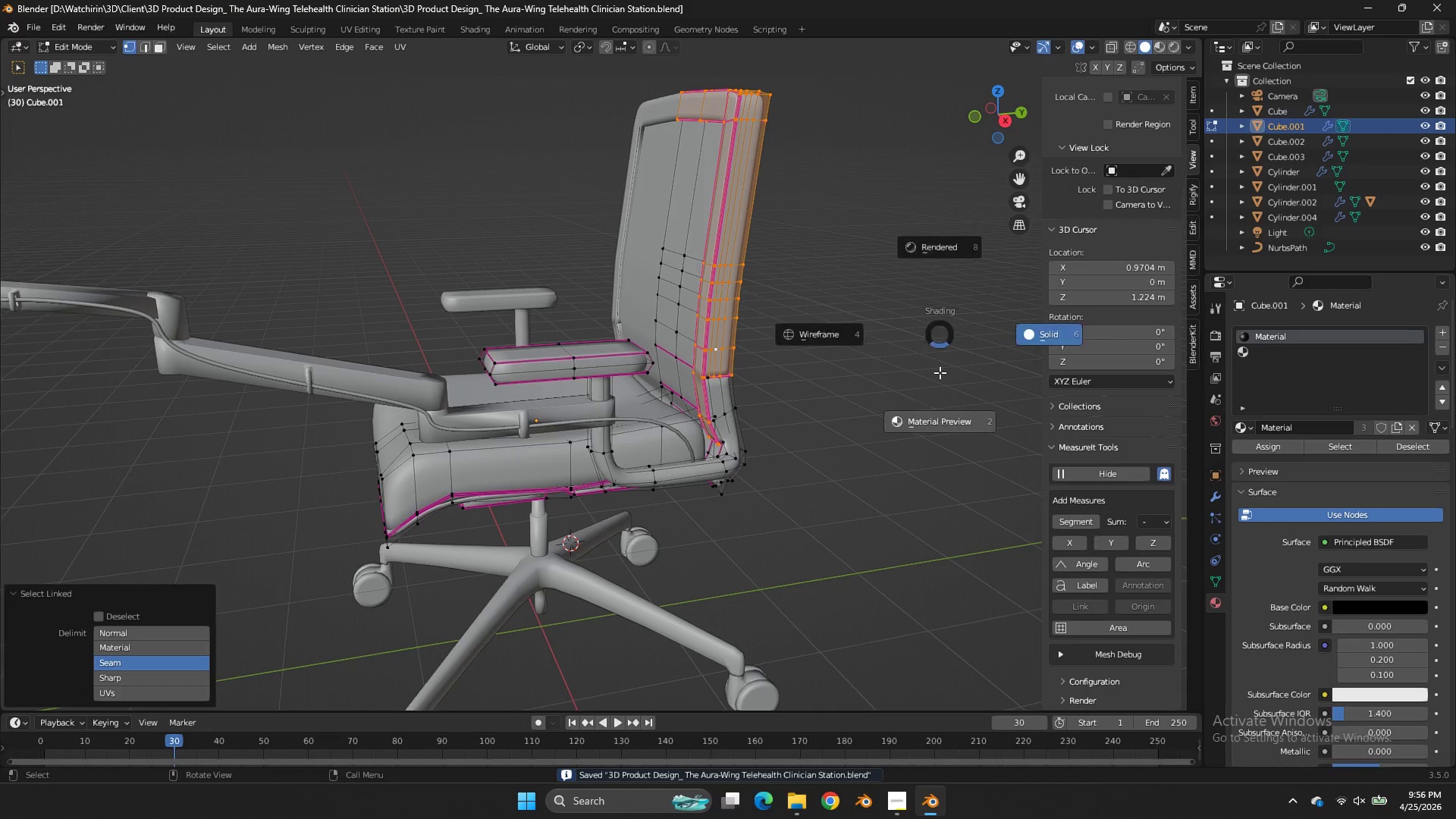 
key(Z)
 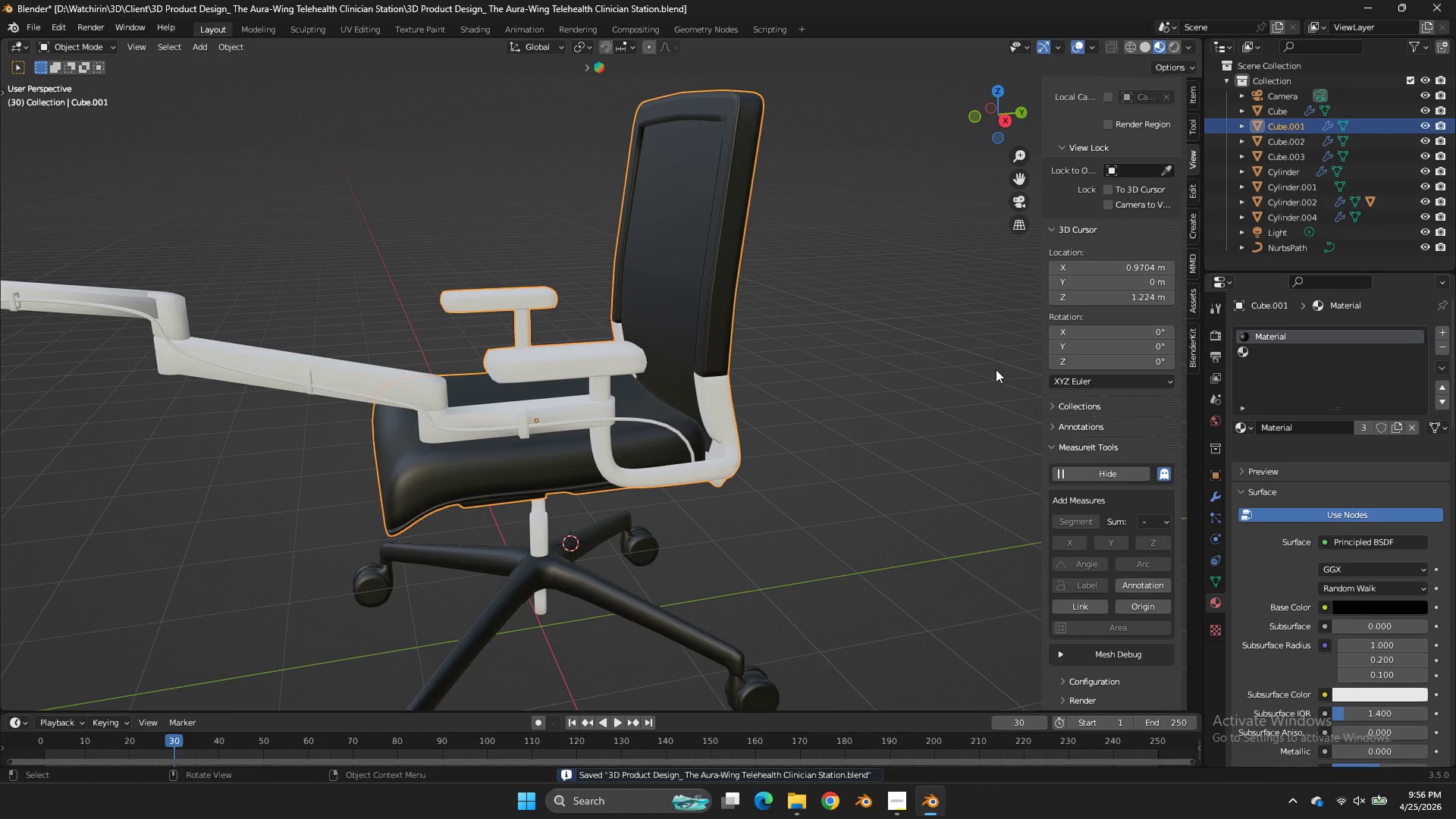 
key(Tab)
 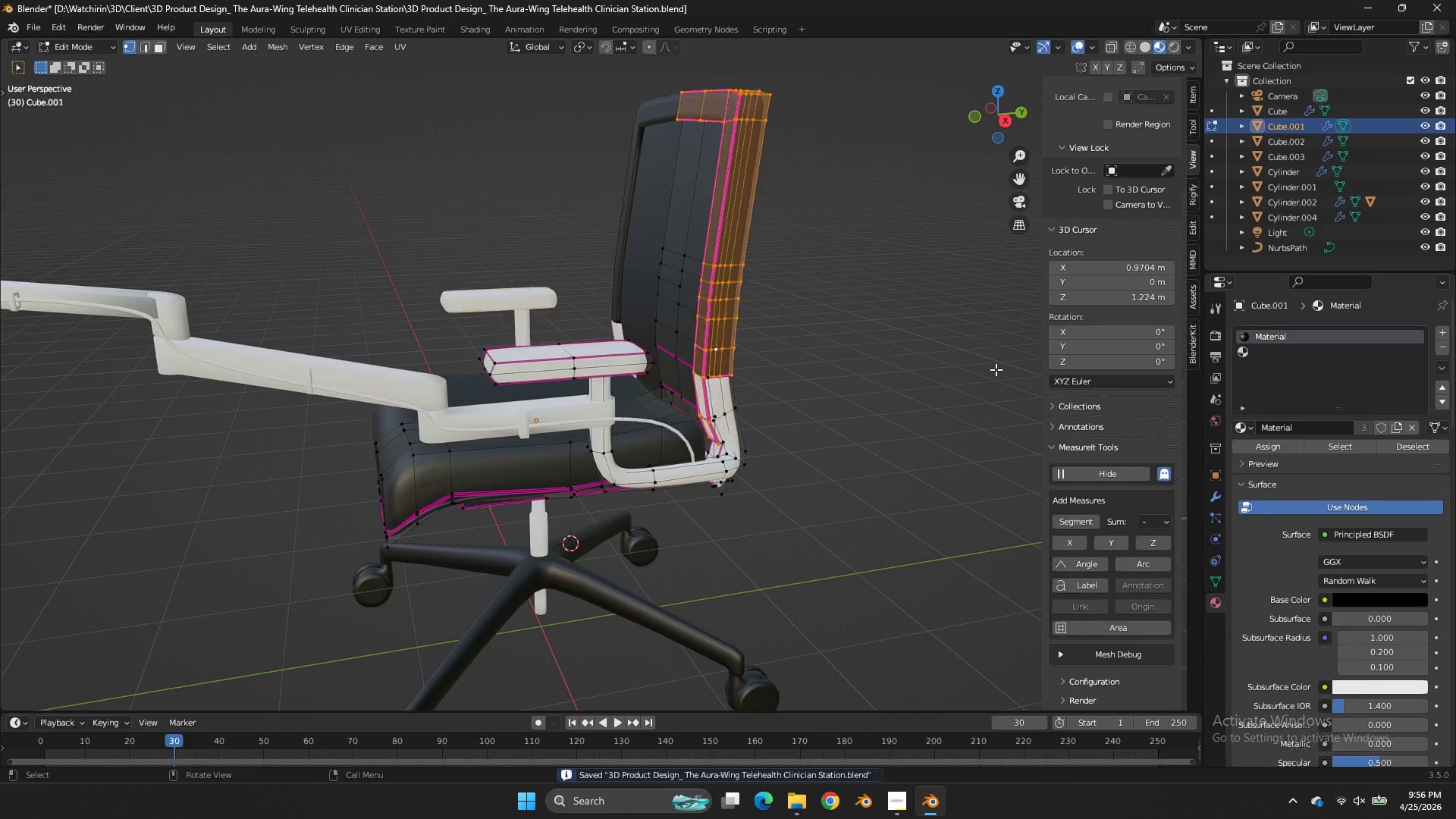 
key(Tab)
 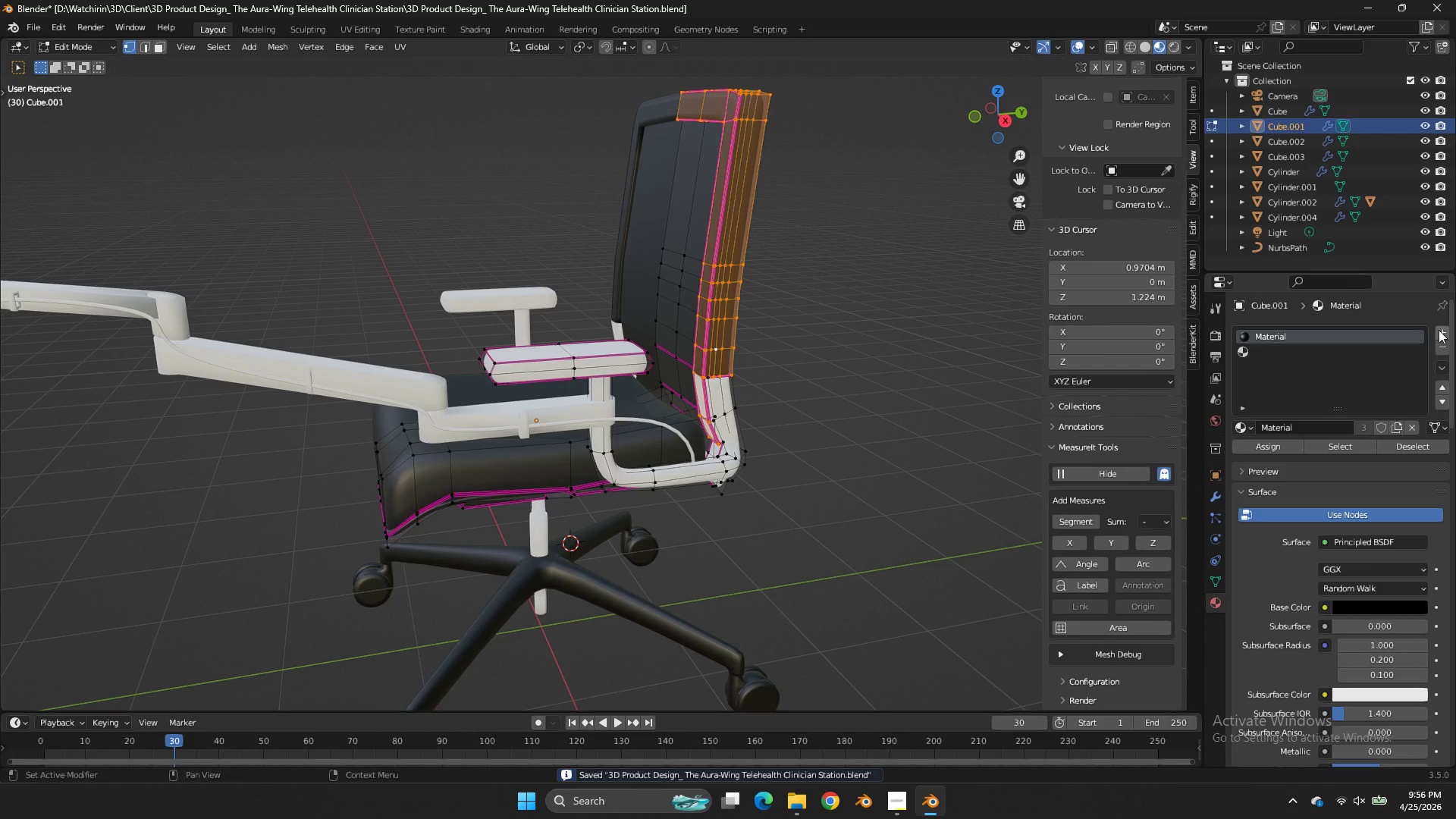 
double_click([1439, 330])
 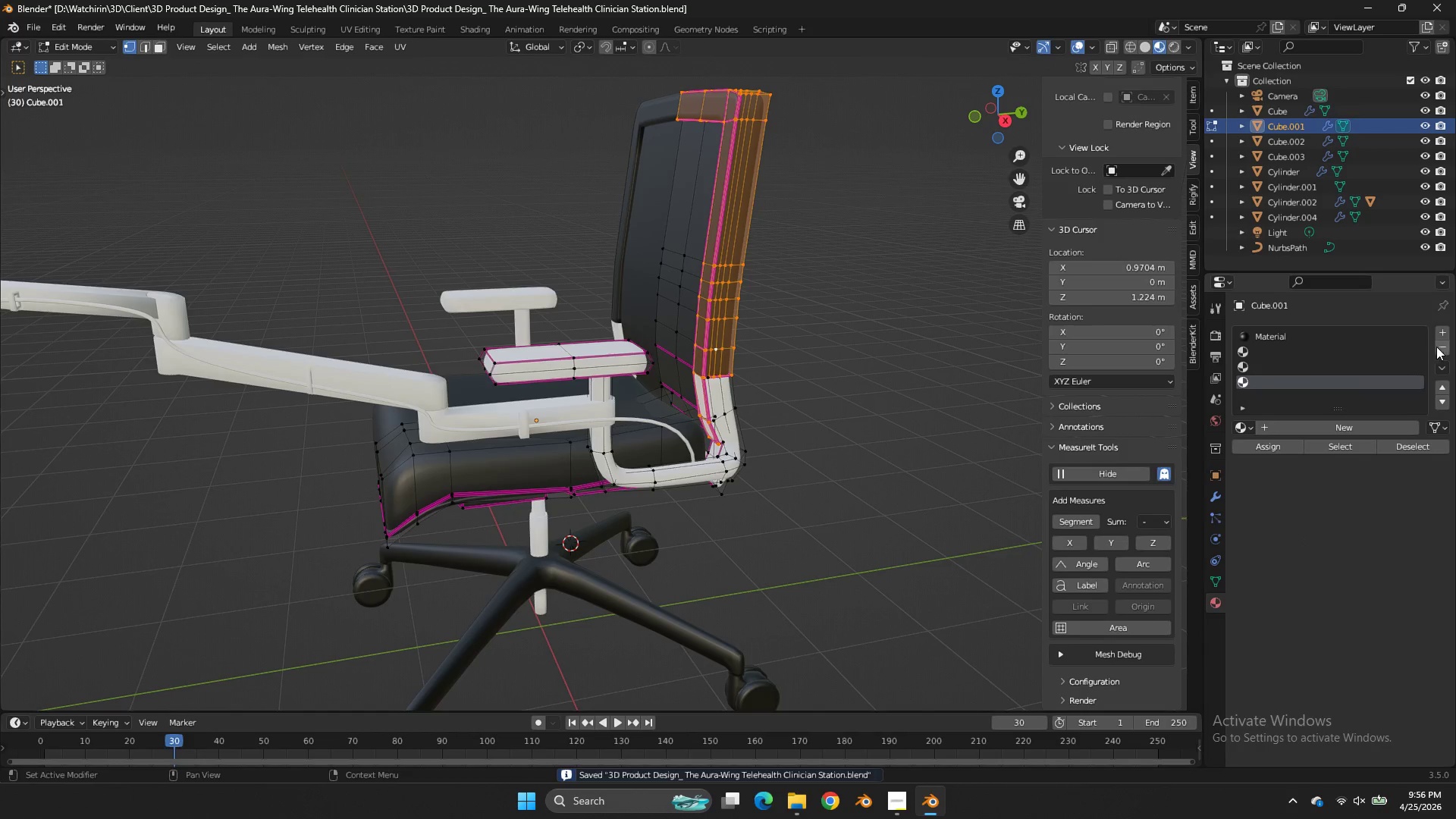 
left_click([1439, 346])
 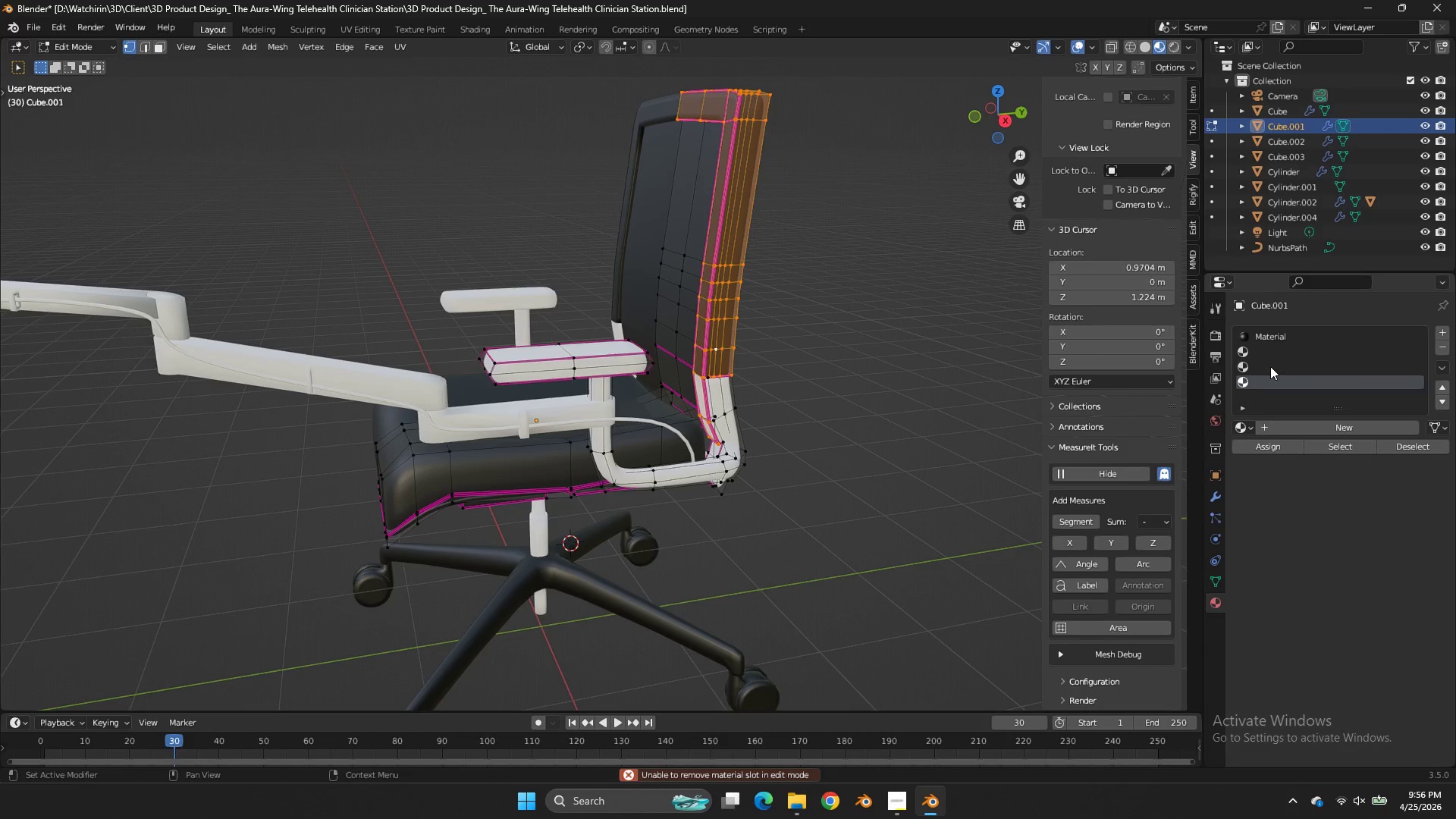 
left_click([1270, 366])
 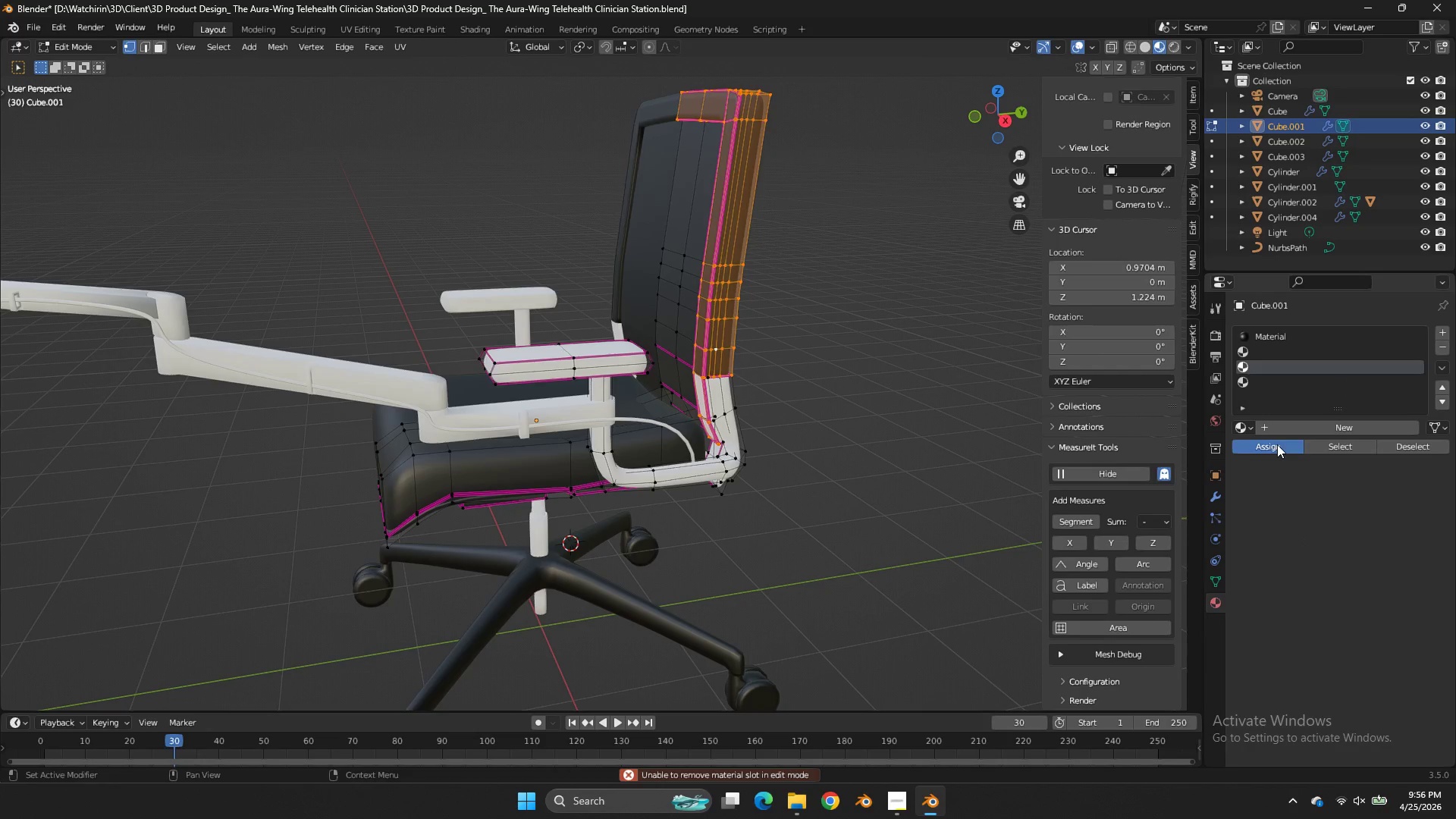 
left_click([1277, 444])
 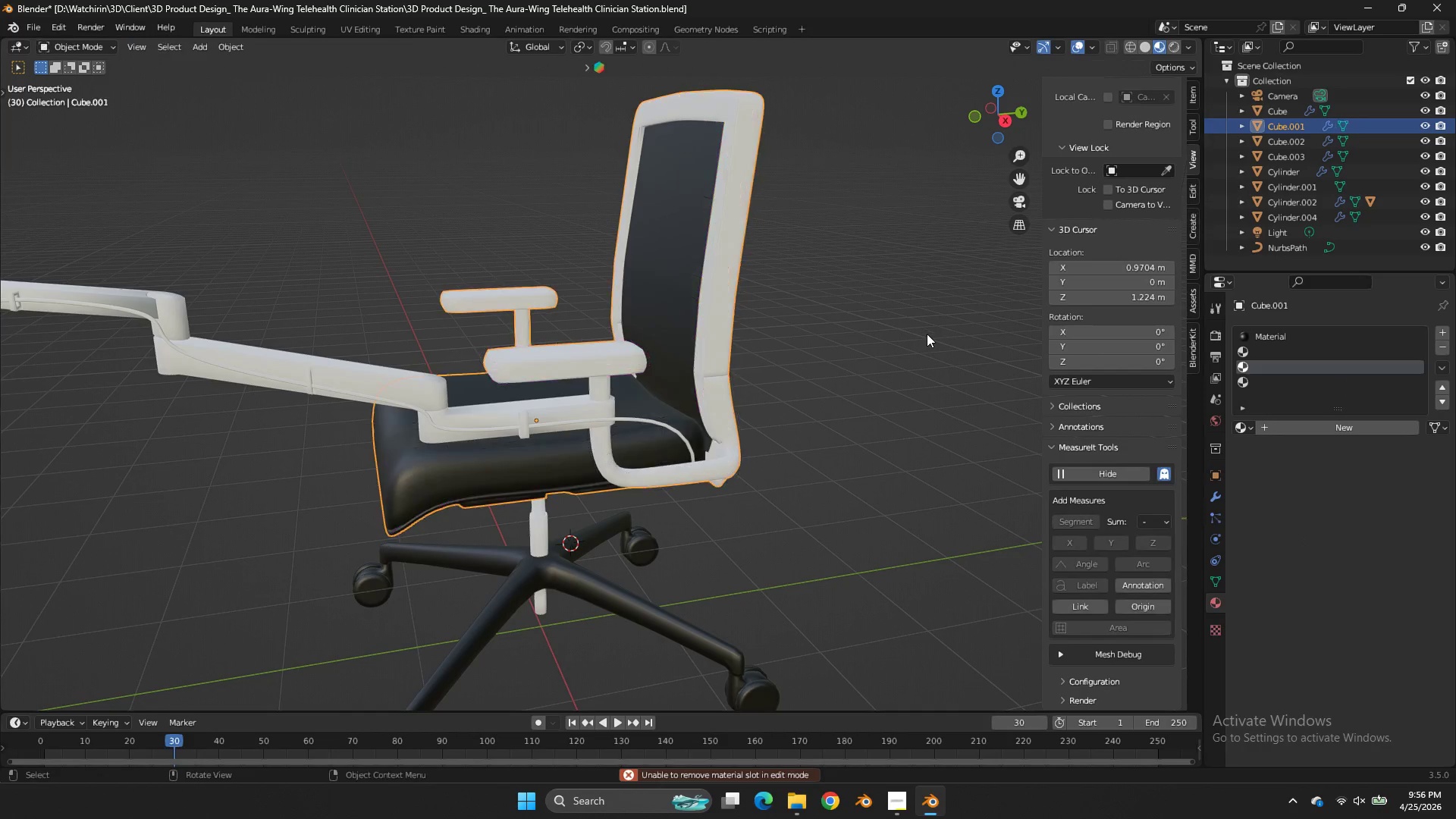 
key(Tab)
 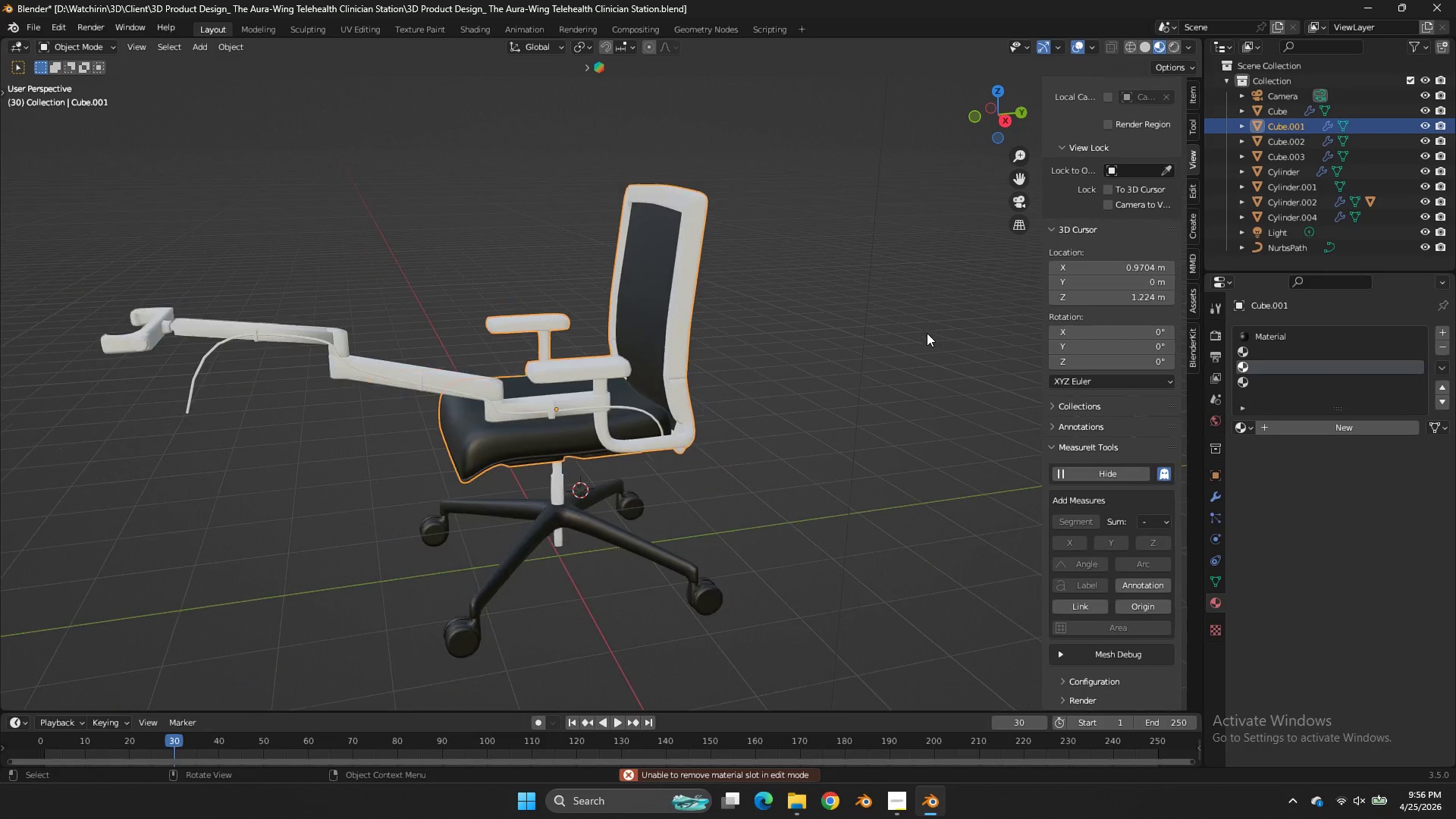 
key(Tab)
 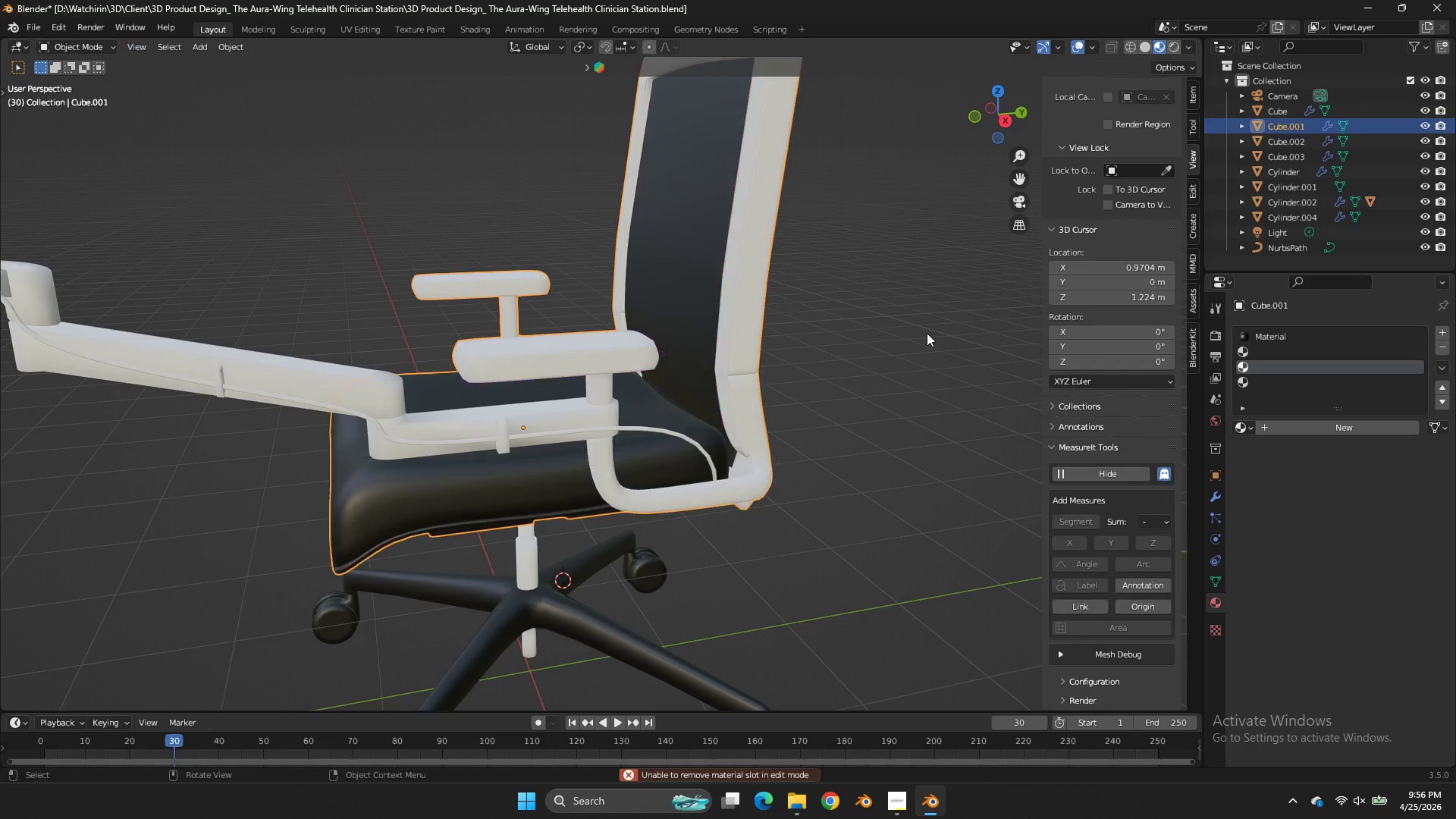 
scroll: coordinate [927, 333], scroll_direction: up, amount: 1.0
 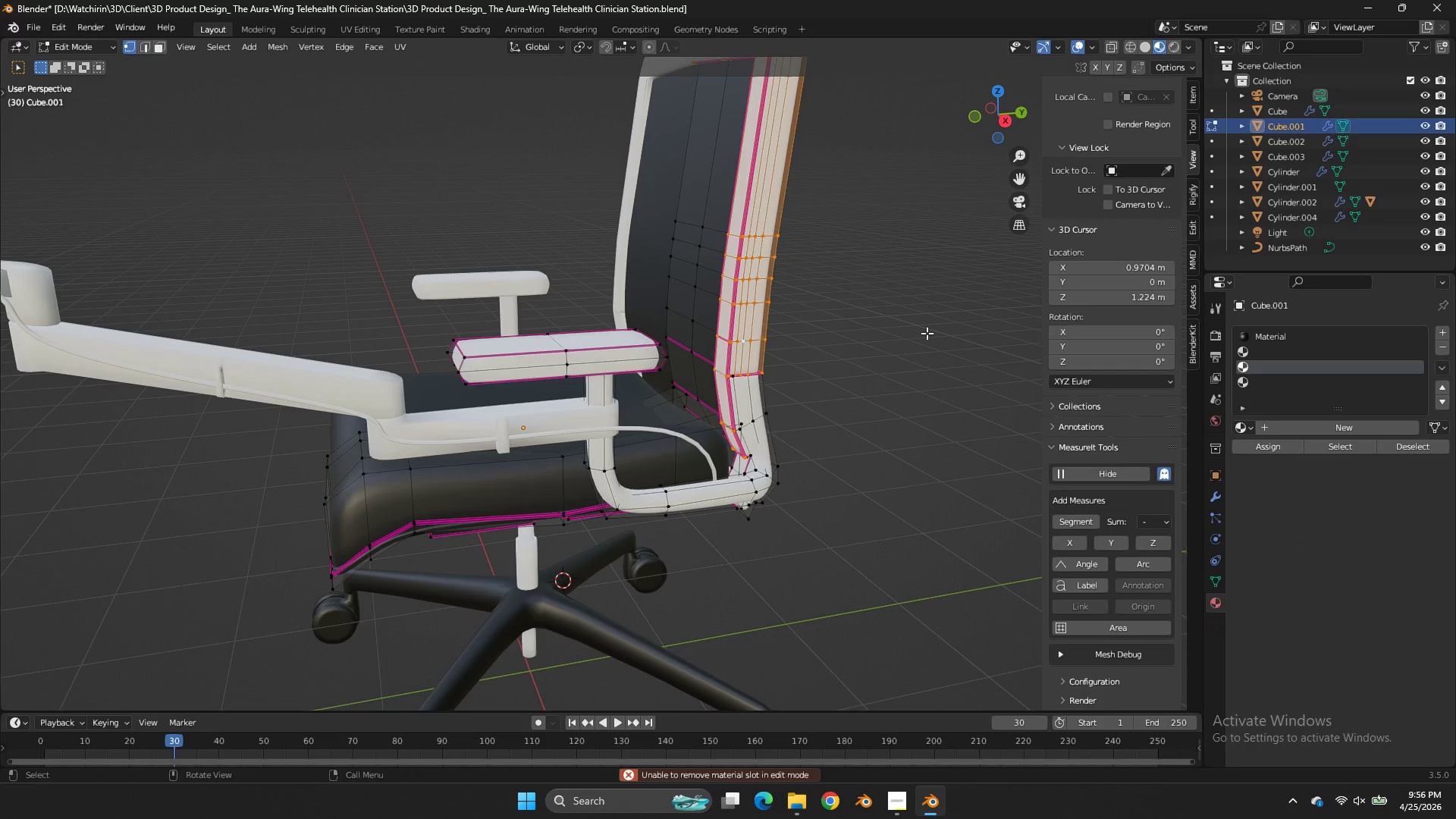 
key(Tab)
 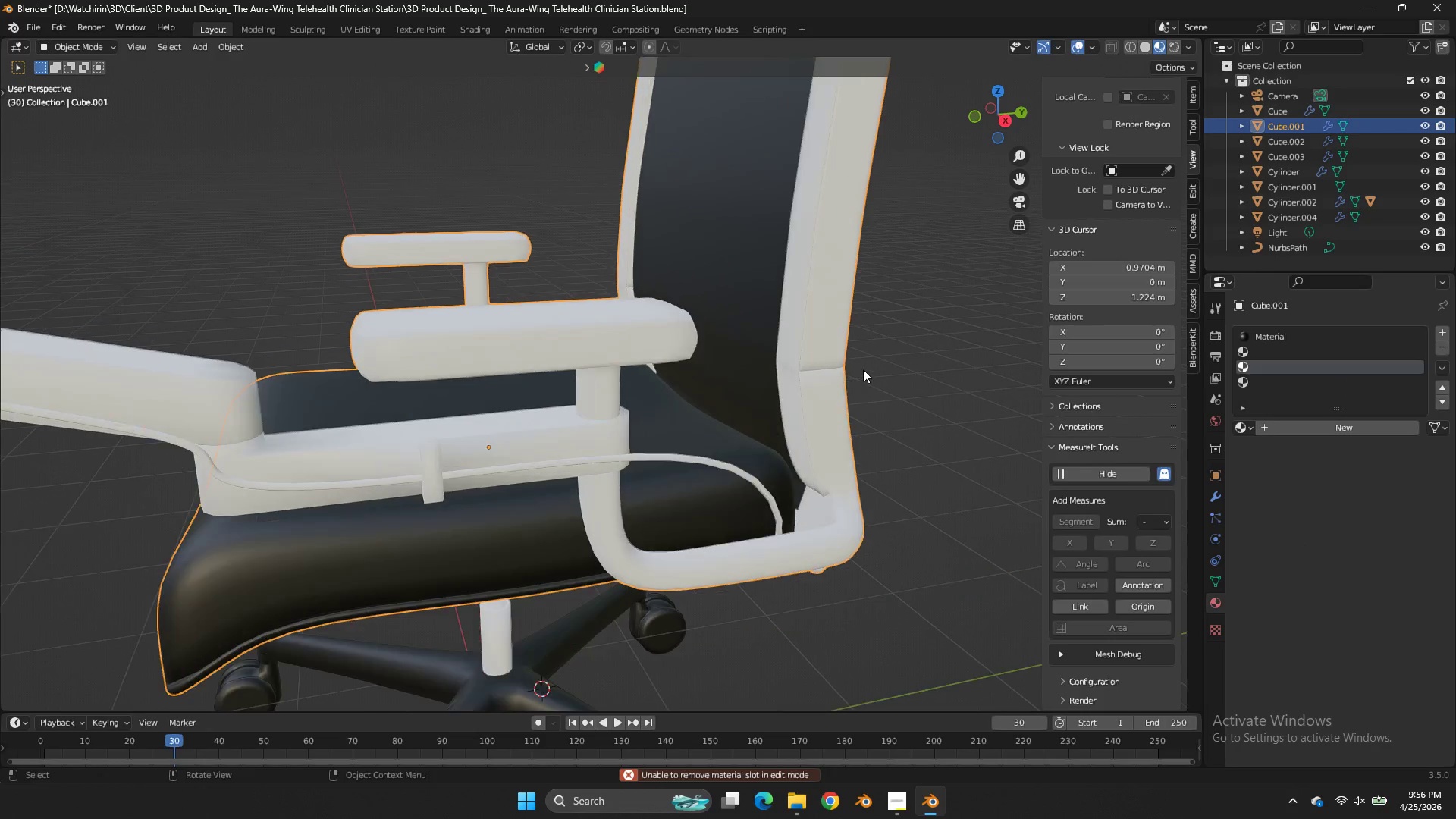 
key(Control+ControlLeft)
 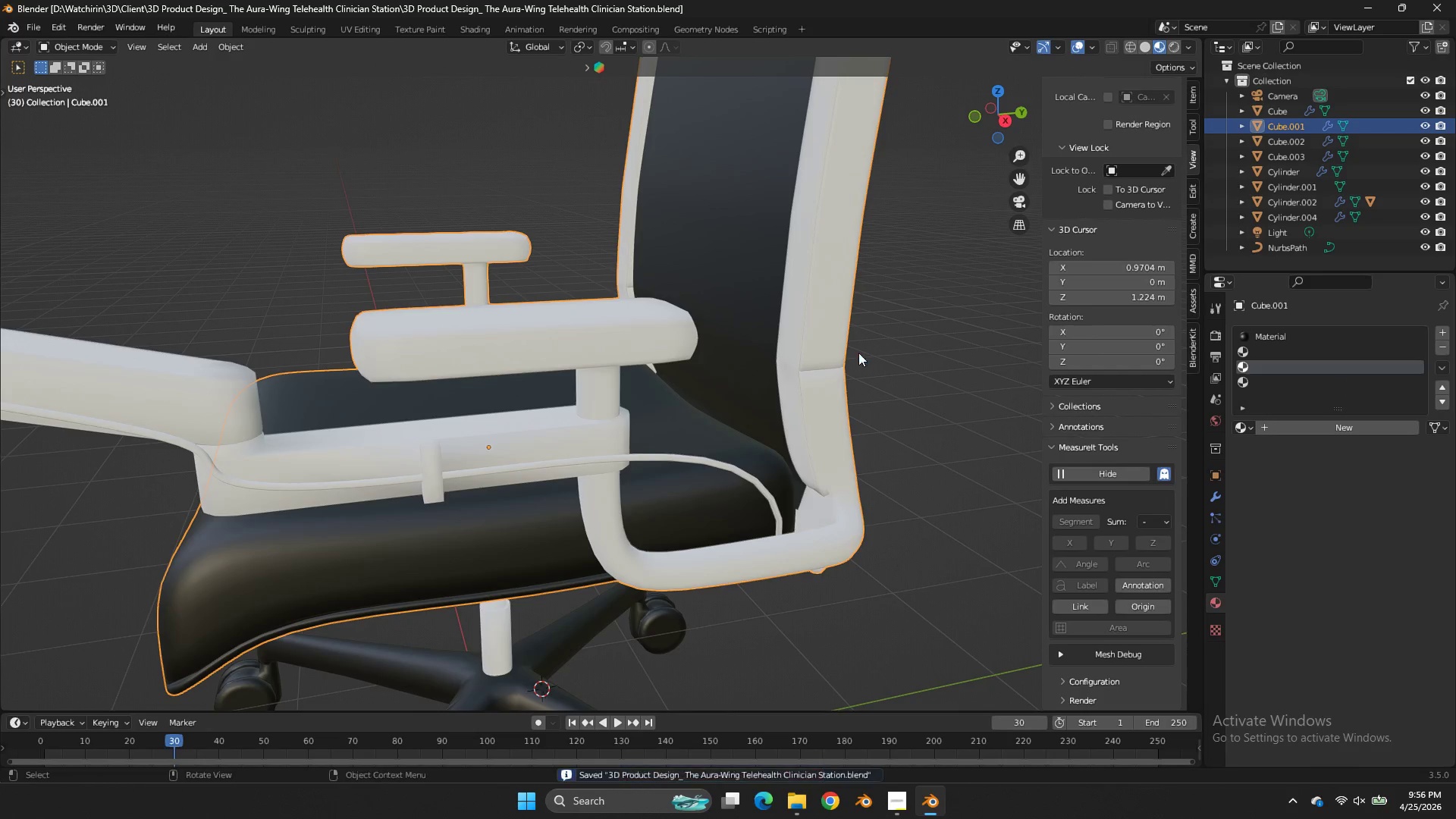 
key(Control+S)
 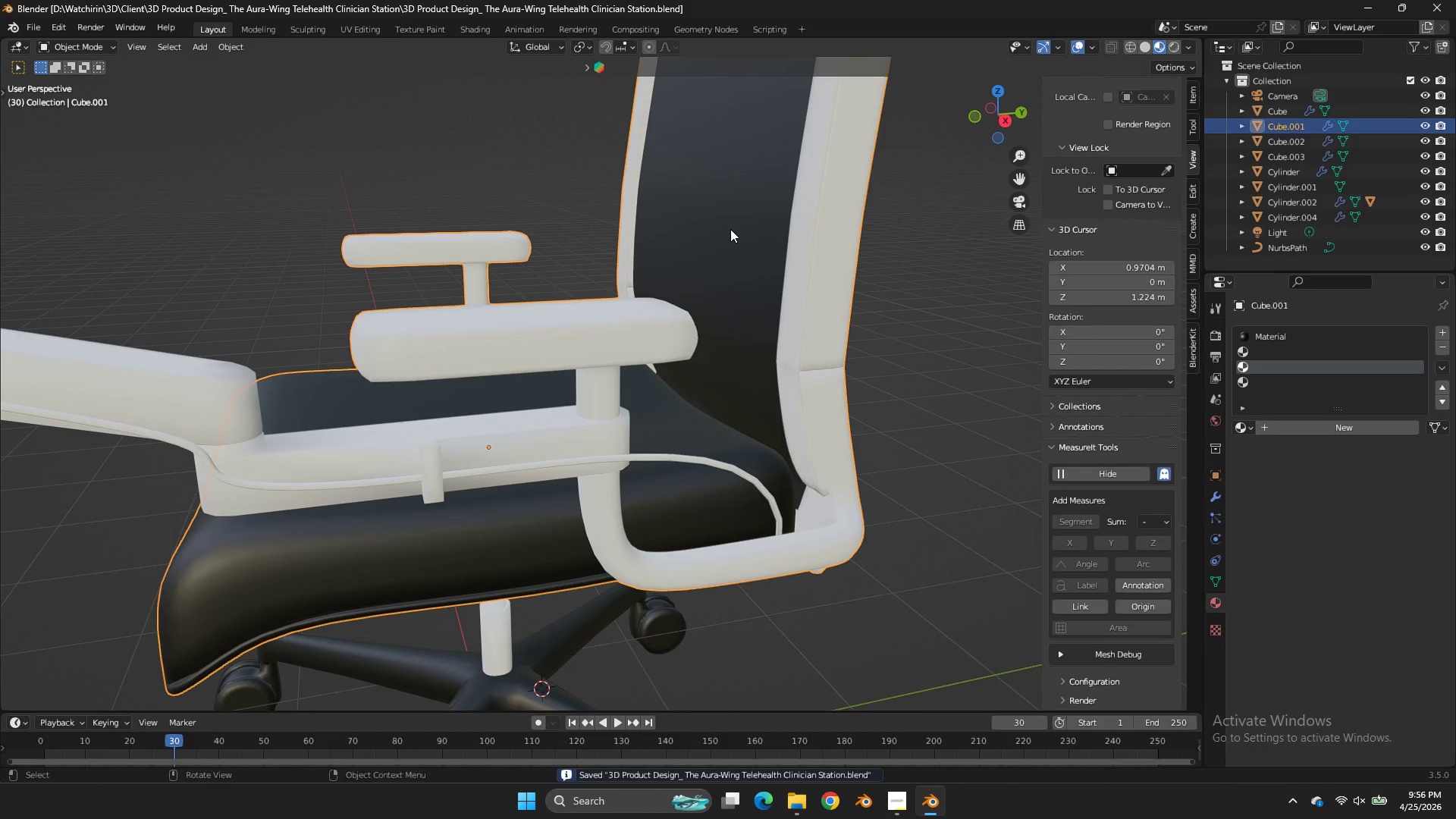 
scroll: coordinate [862, 369], scroll_direction: up, amount: 2.0
 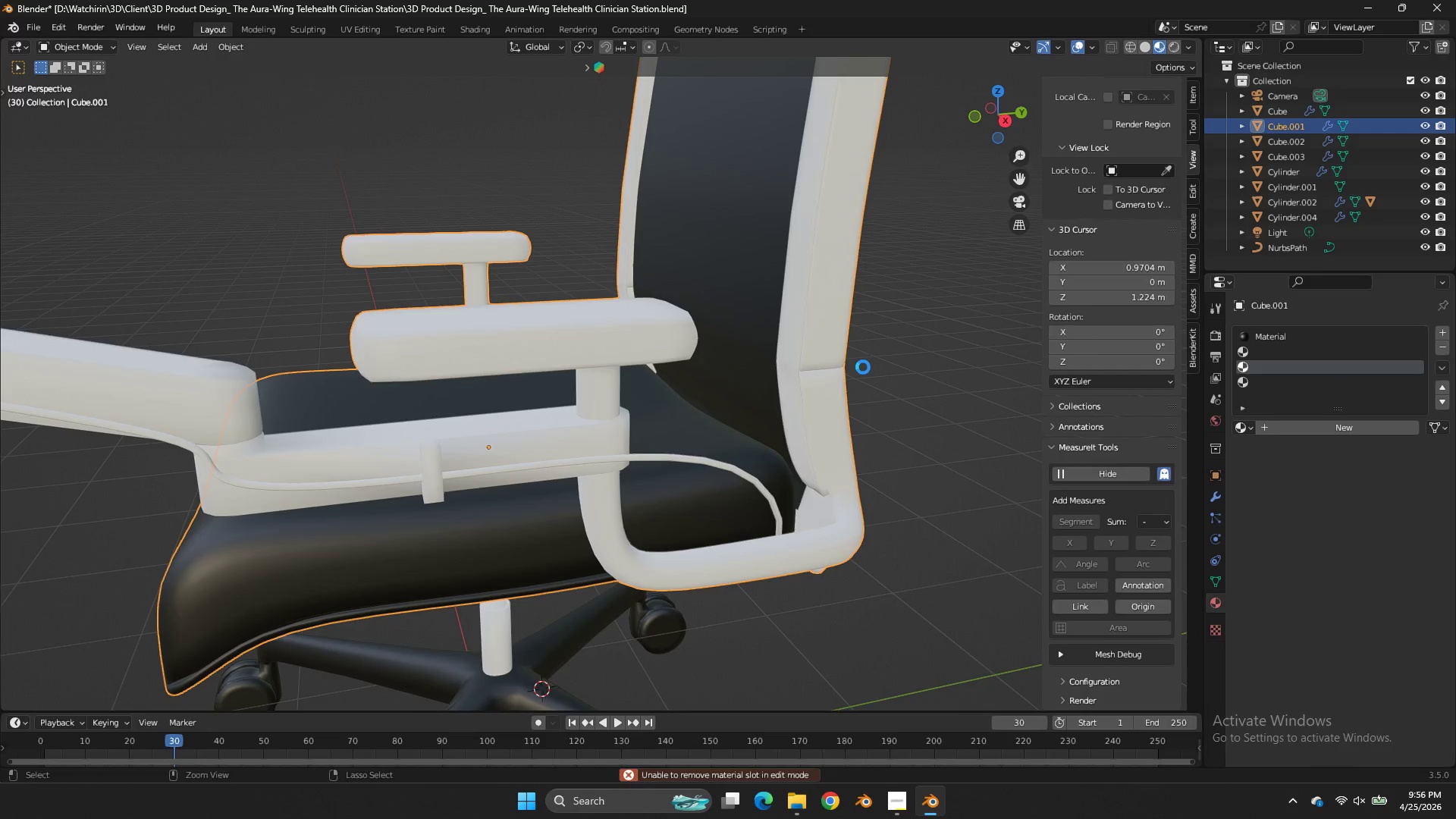 
left_click([730, 229])
 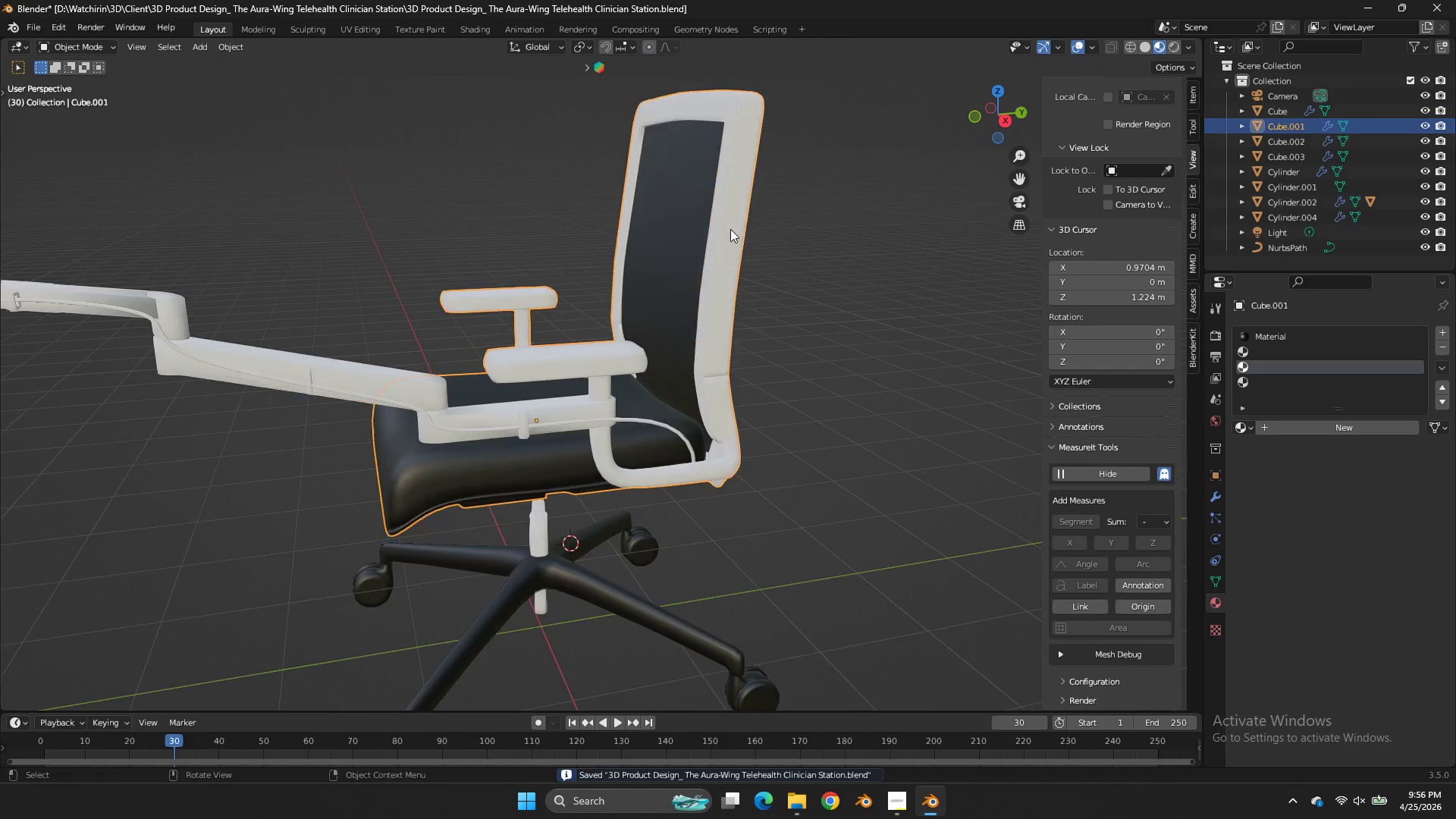 
scroll: coordinate [730, 229], scroll_direction: down, amount: 3.0
 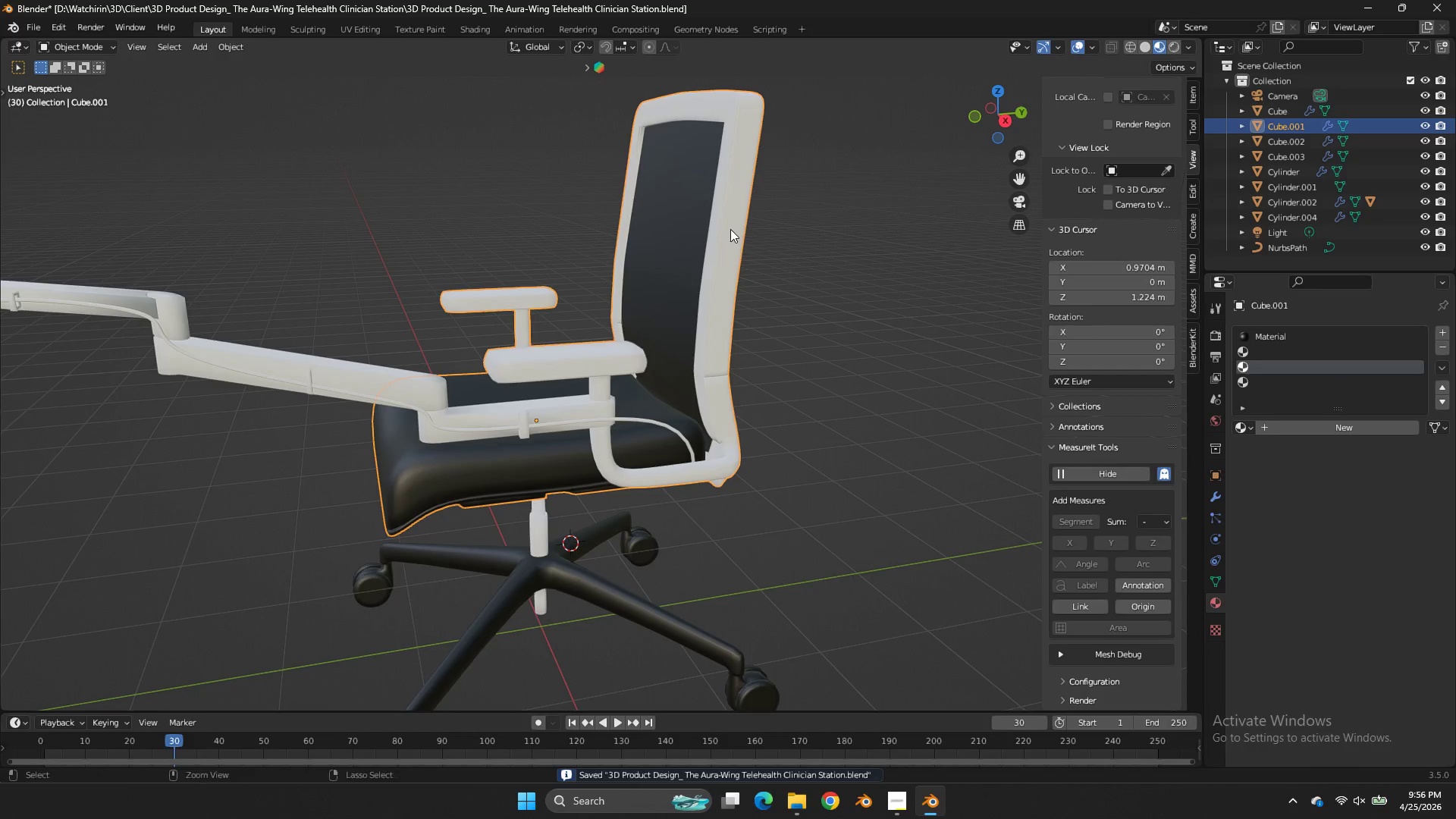 
key(Control+S)
 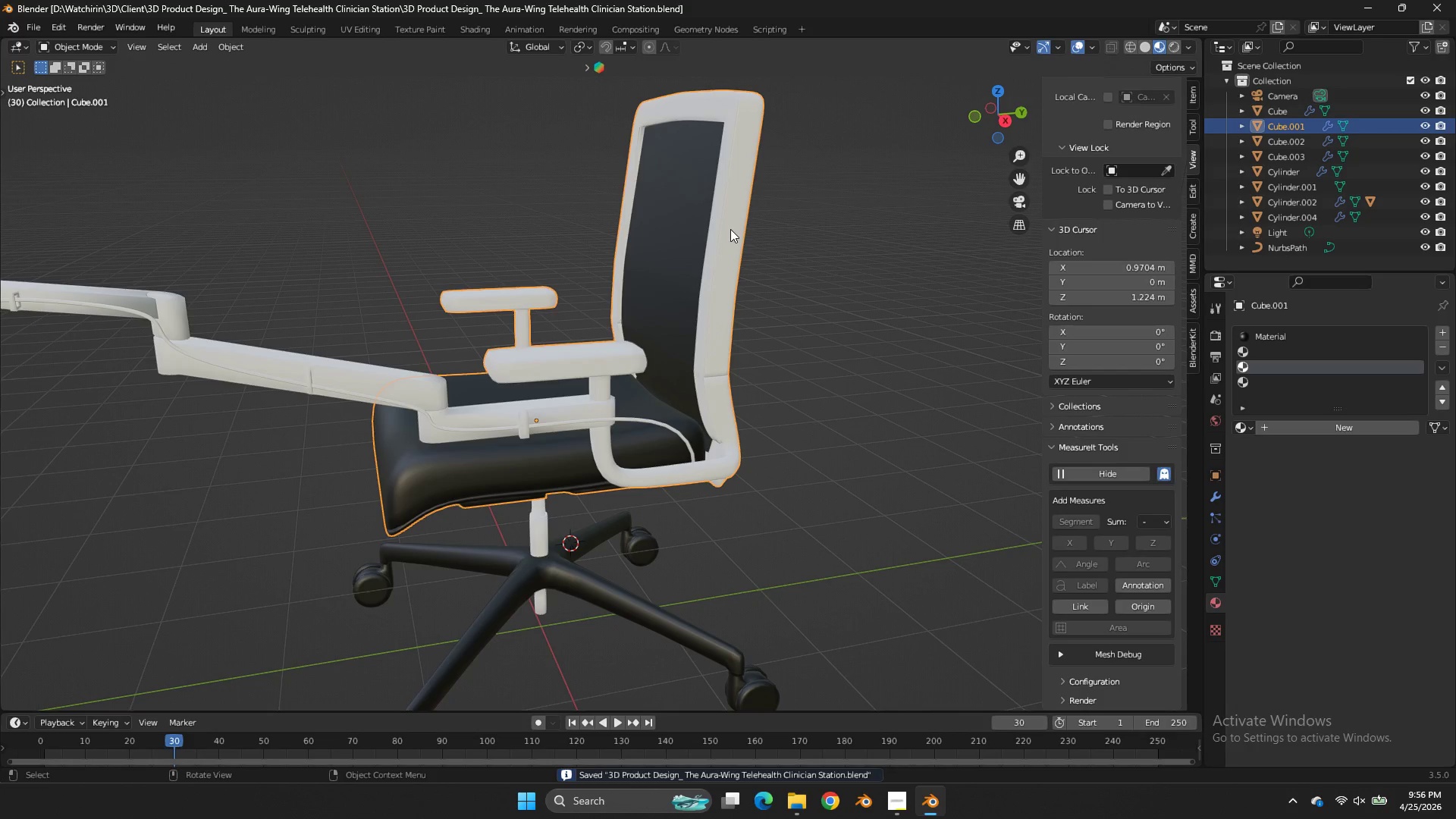 
wait(5.95)
 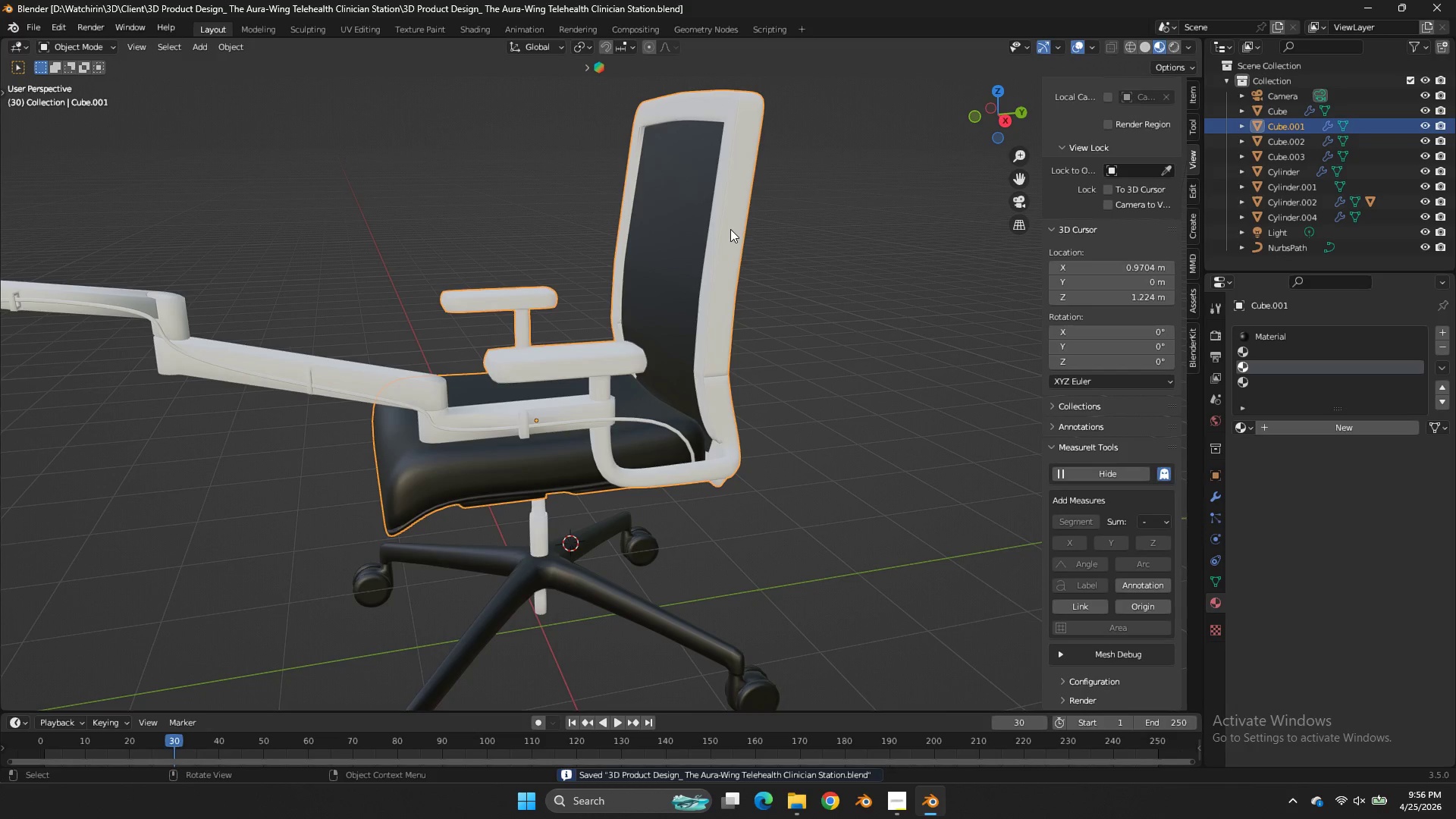 
scroll: coordinate [730, 229], scroll_direction: down, amount: 2.0
 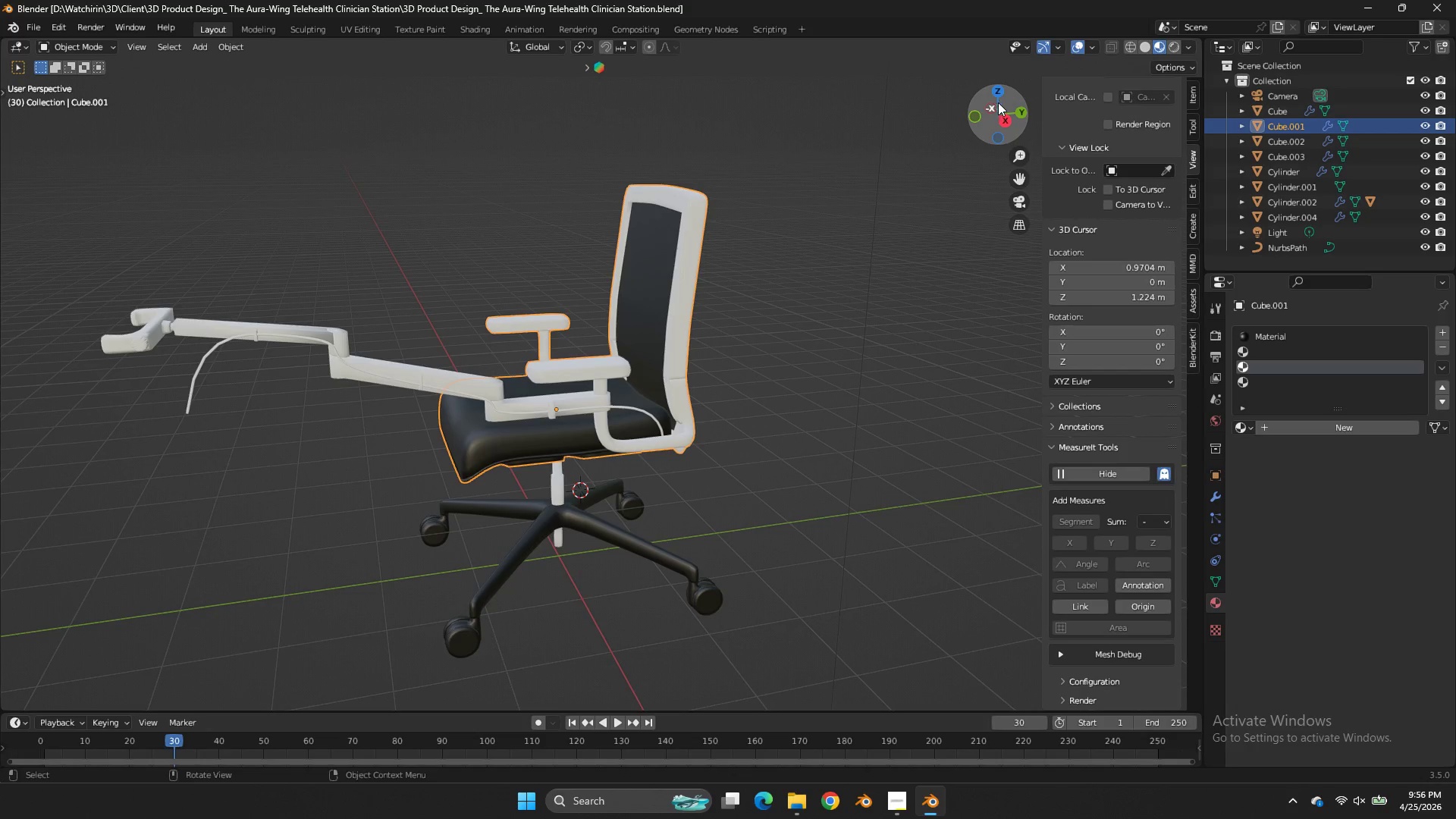 
left_click_drag(start_coordinate=[998, 102], to_coordinate=[1021, 674])
 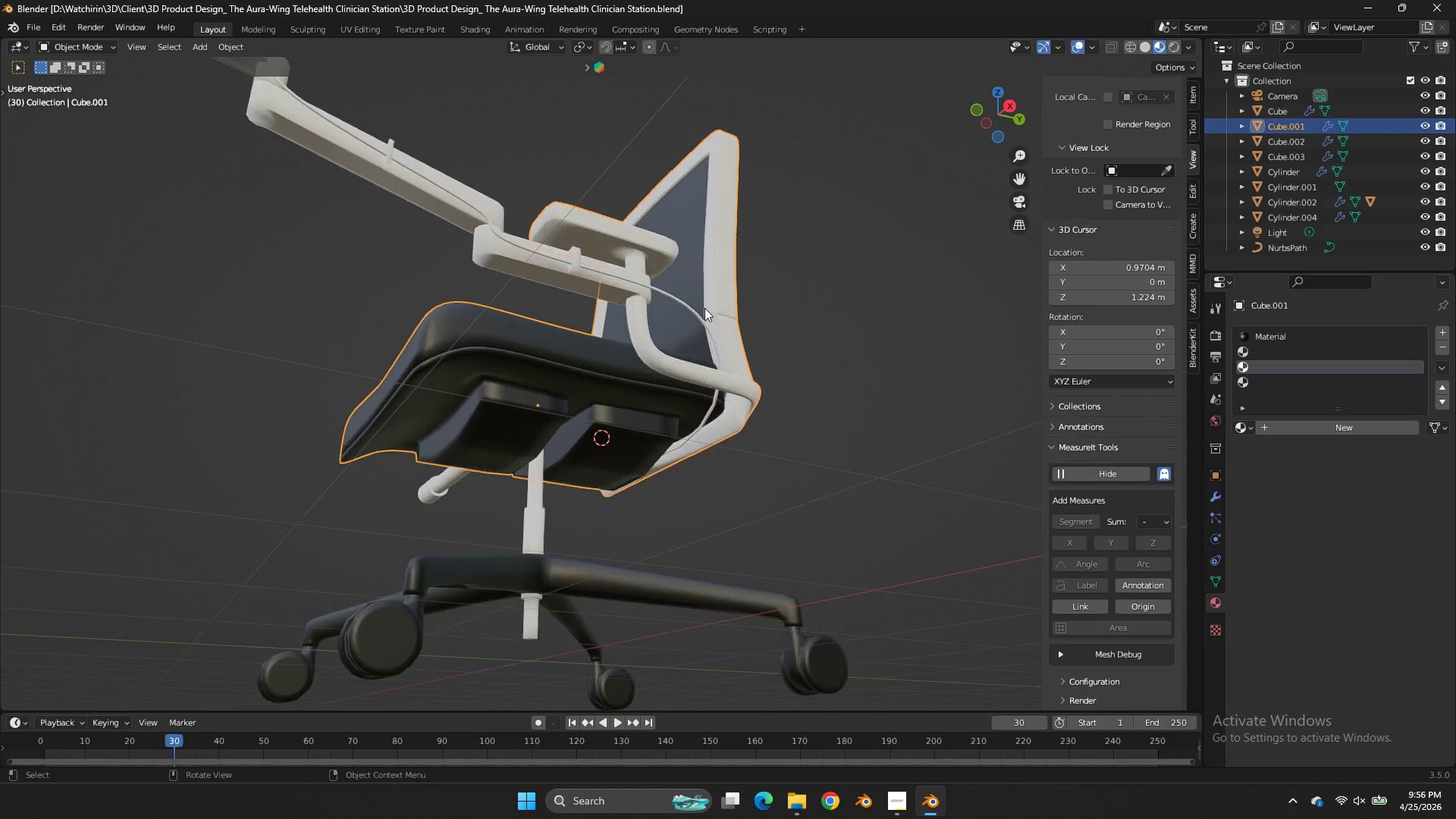 
left_click([626, 381])
 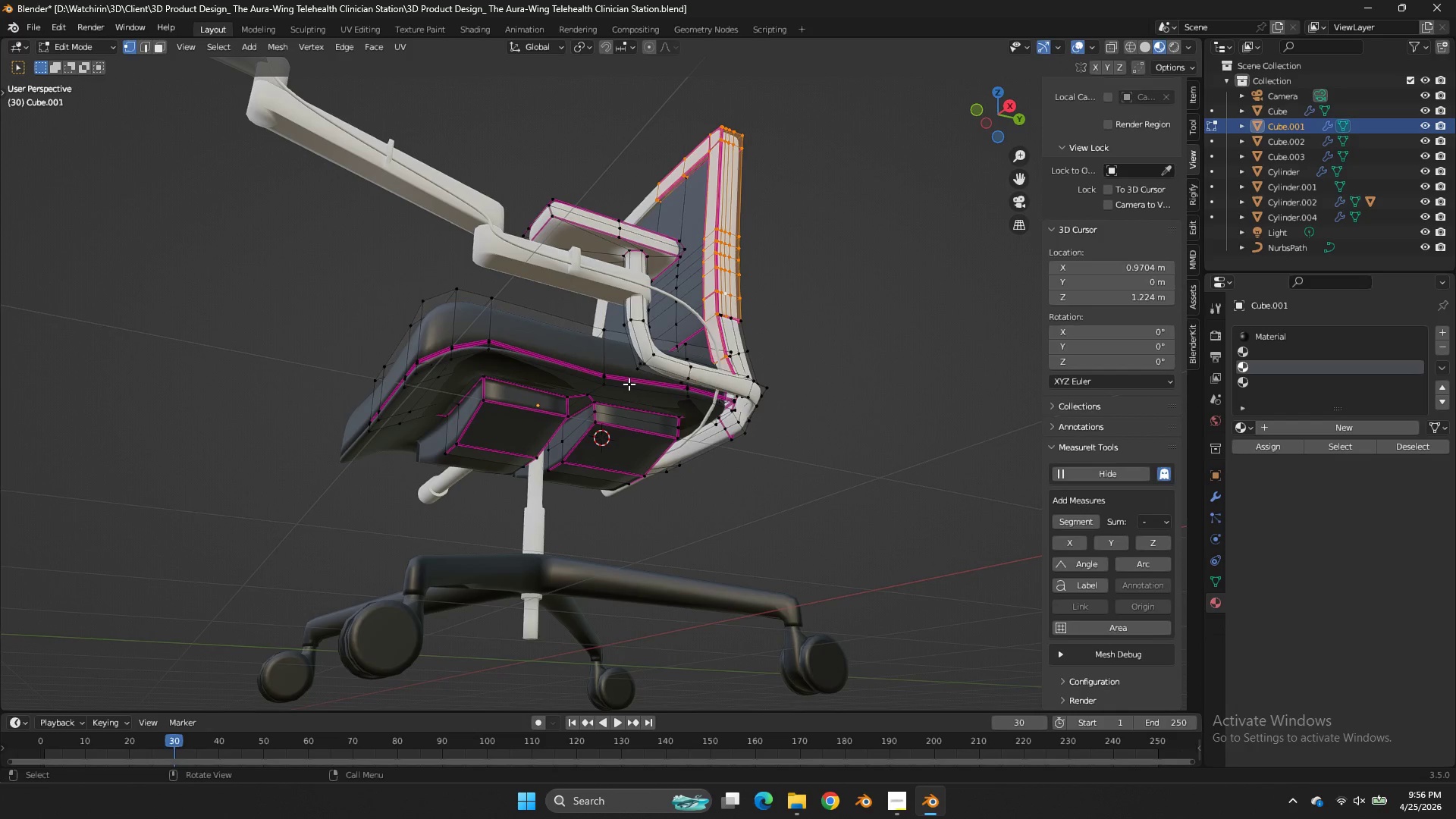 
scroll: coordinate [828, 226], scroll_direction: up, amount: 2.0
 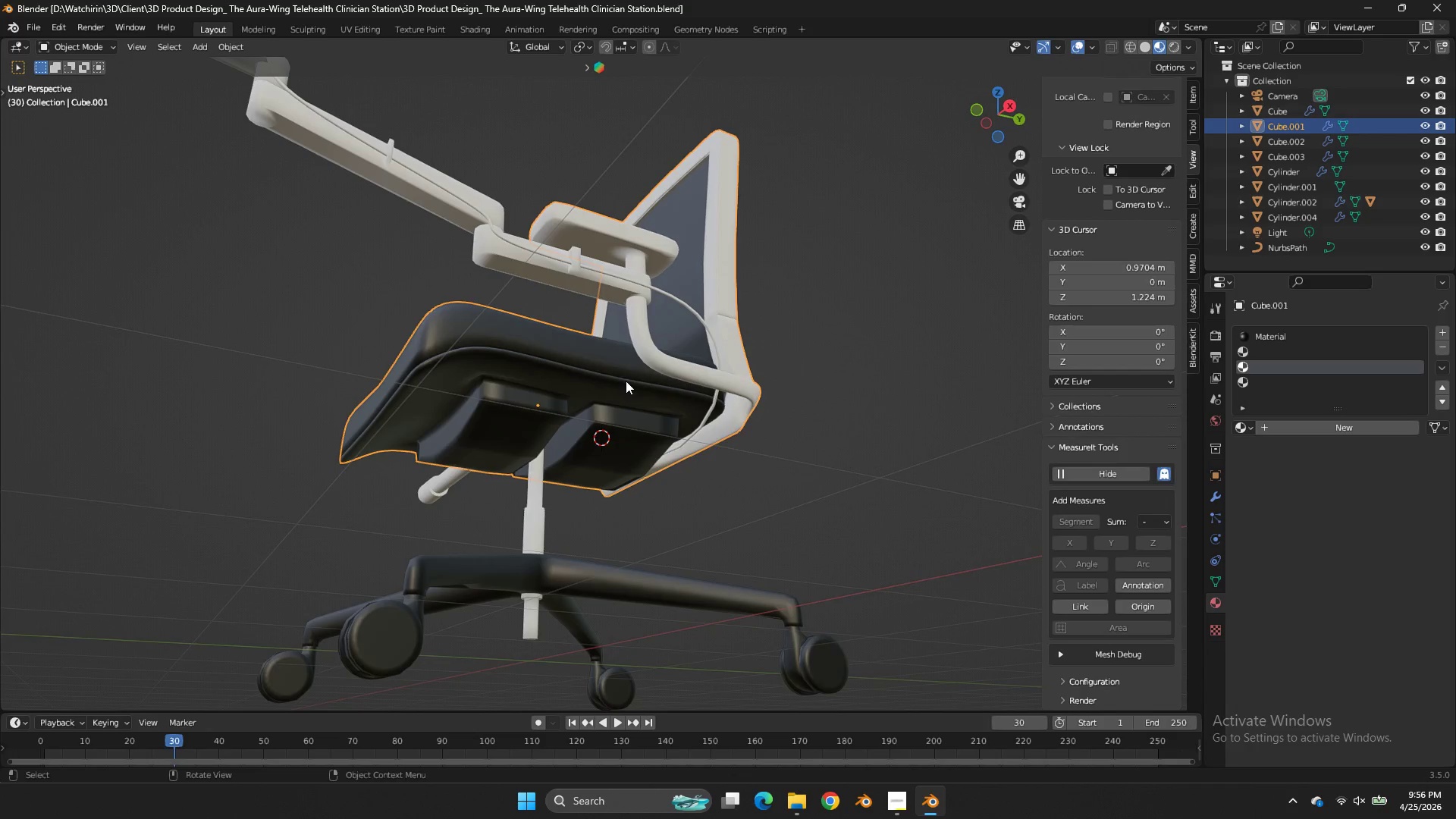 
key(Tab)
 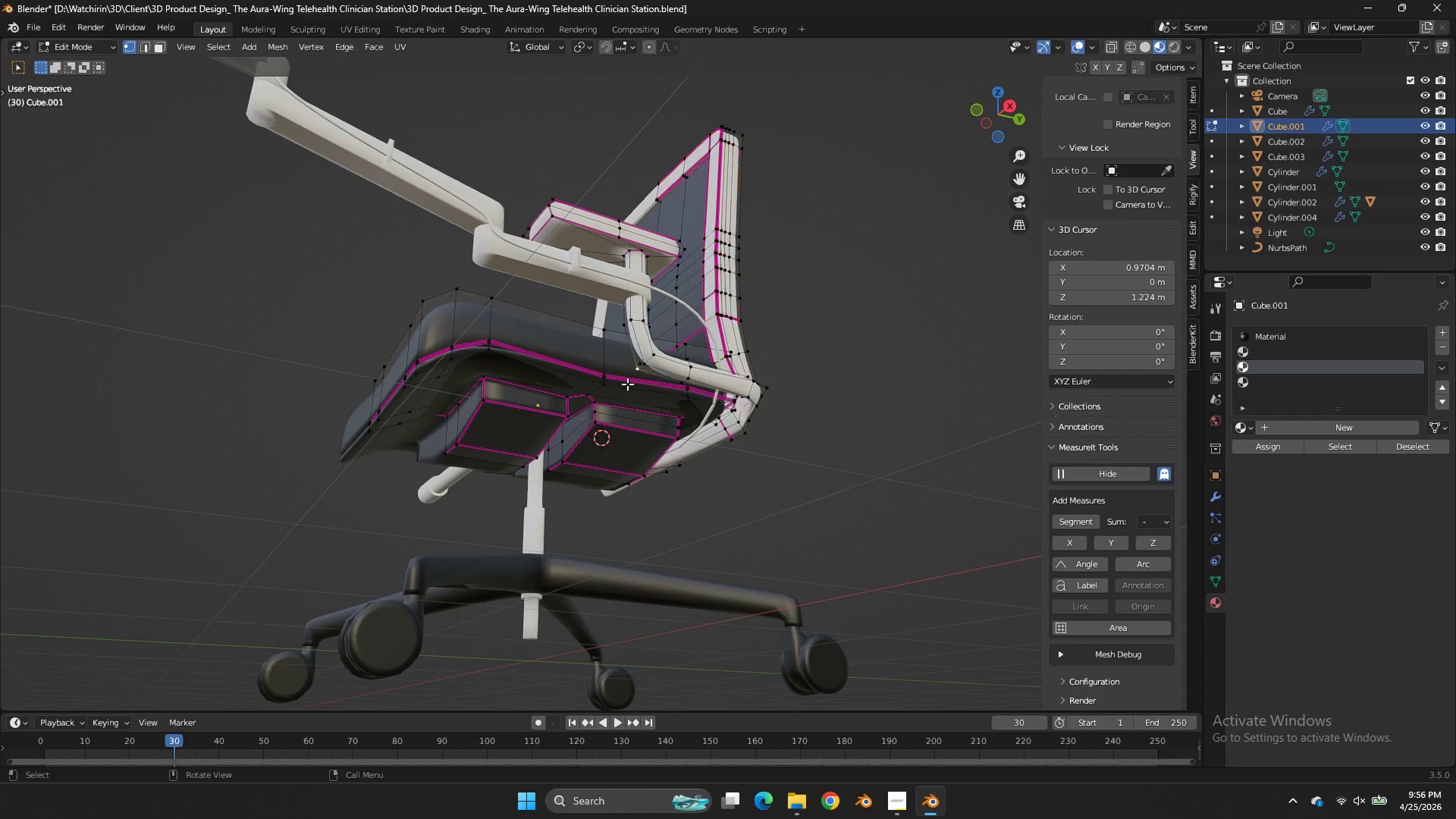 
left_click([629, 384])
 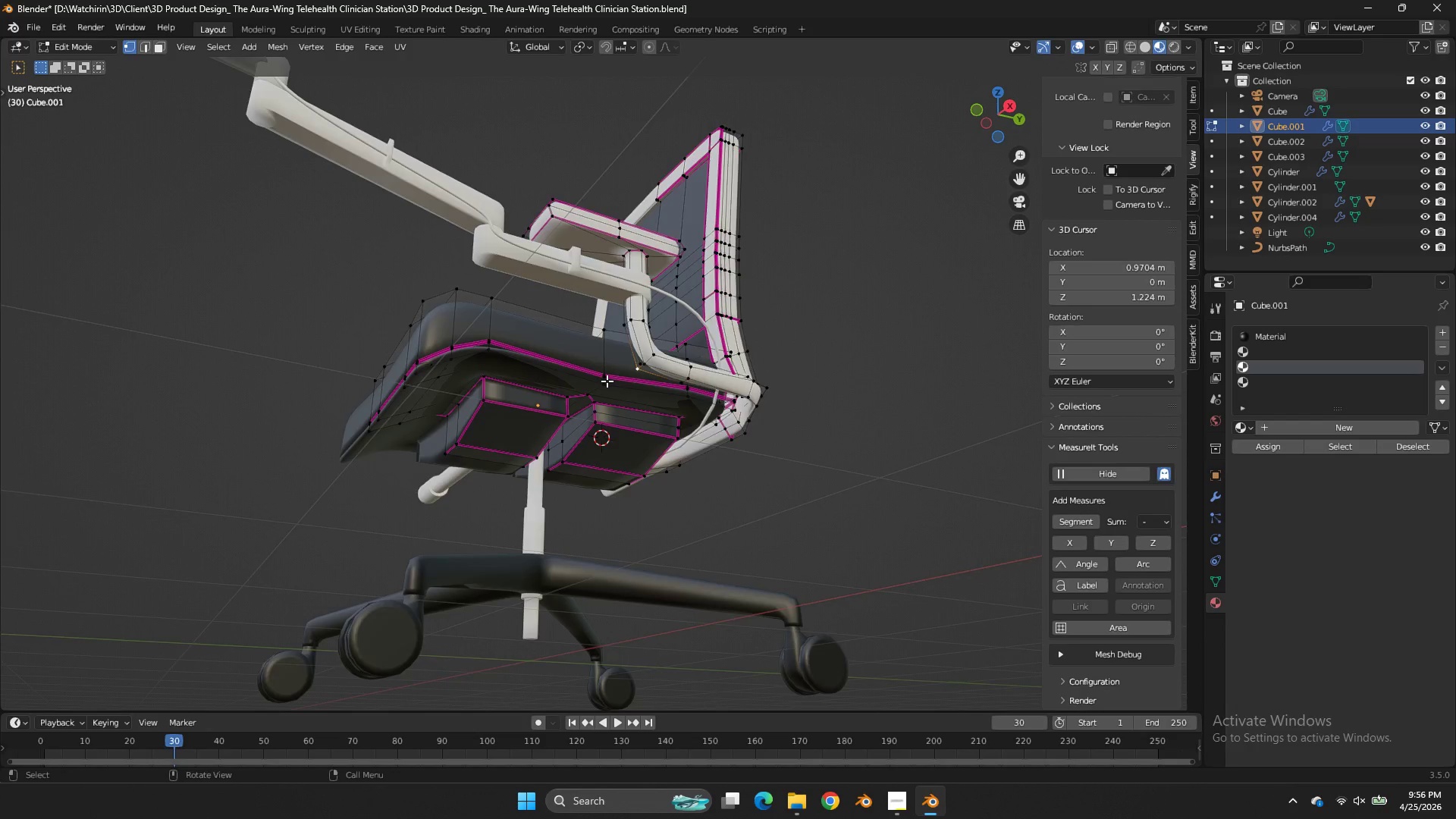 
key(Alt+AltLeft)
 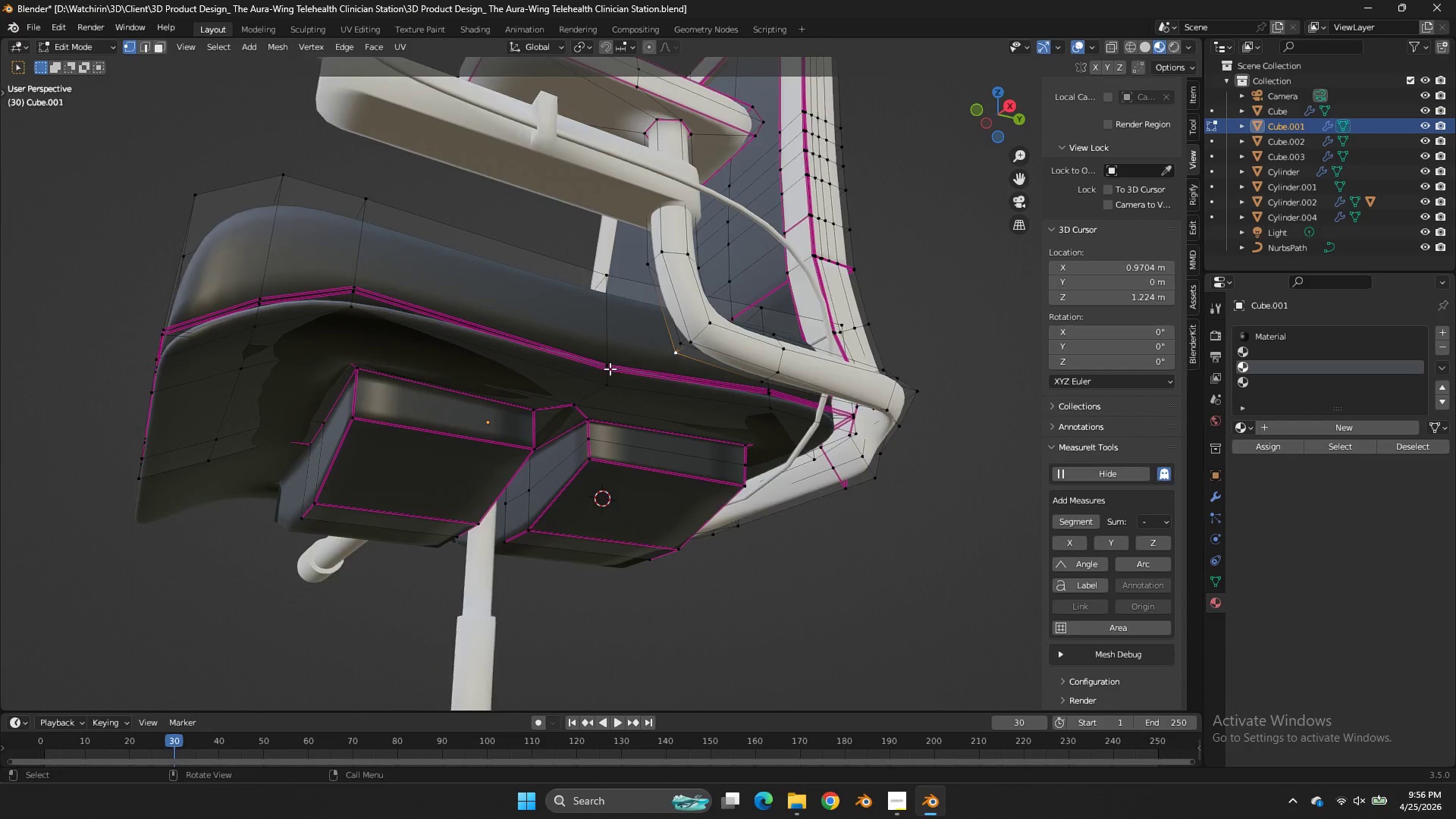 
scroll: coordinate [607, 381], scroll_direction: up, amount: 2.0
 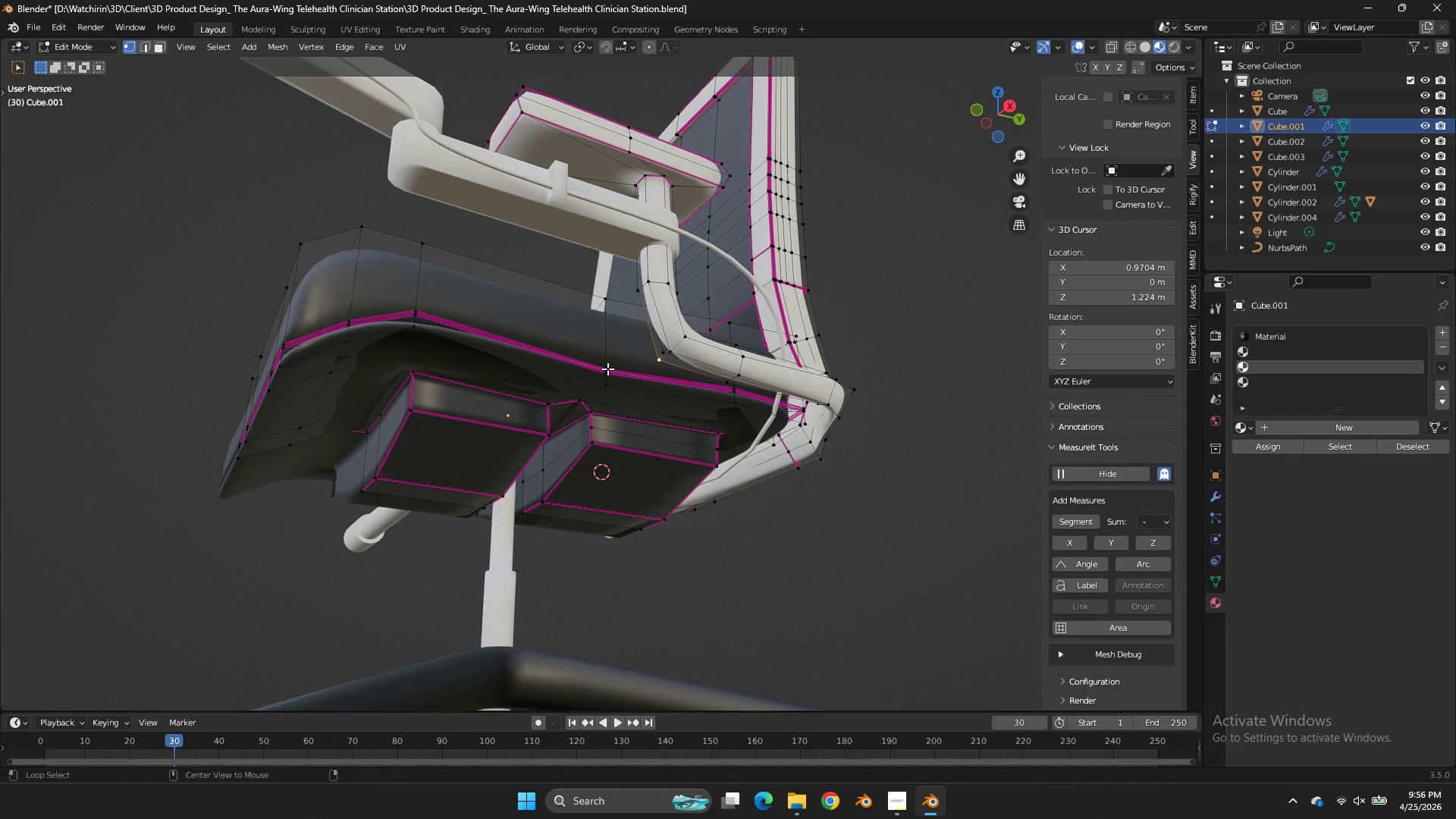 
key(Z)
 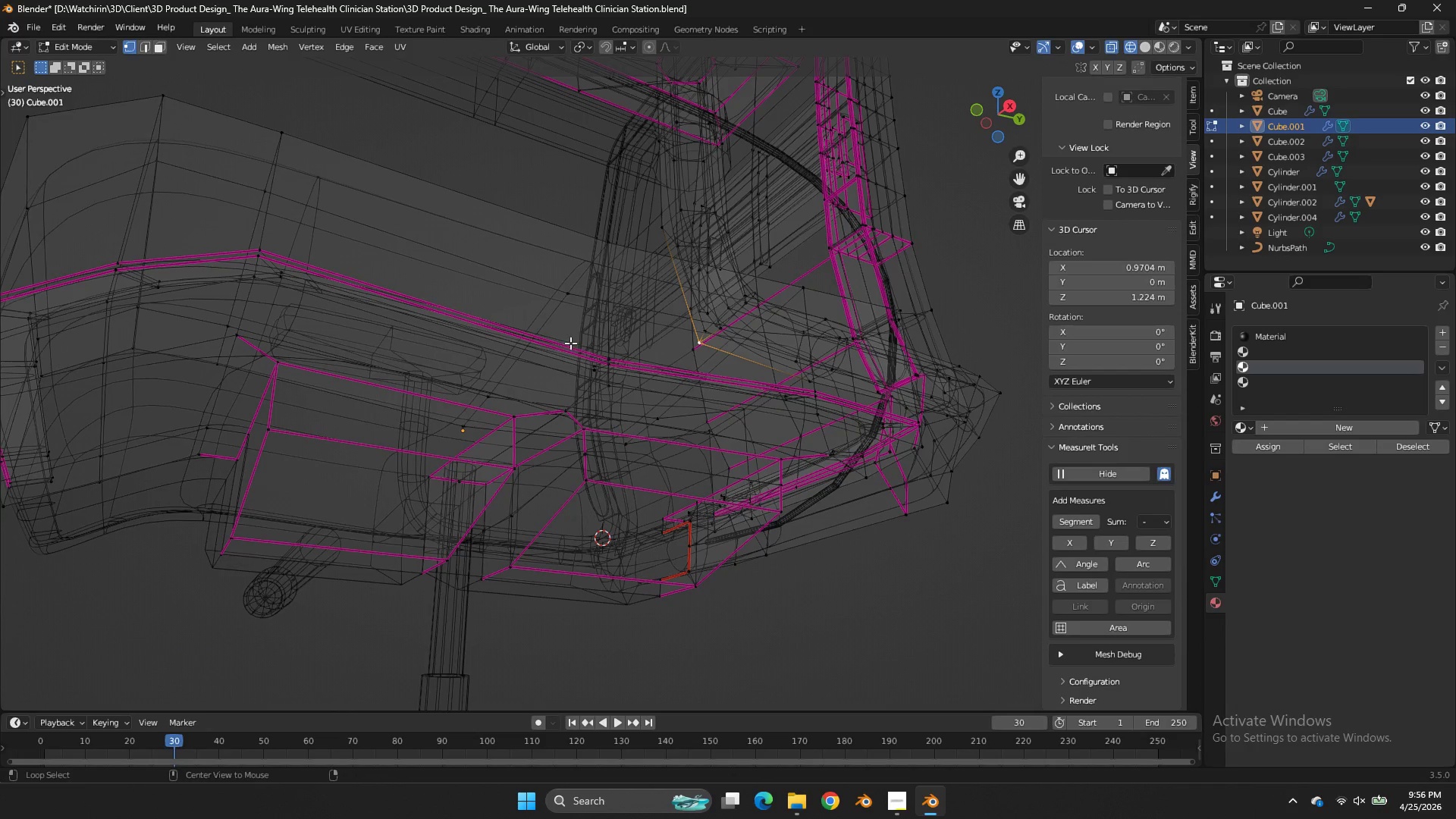 
scroll: coordinate [610, 369], scroll_direction: up, amount: 2.0
 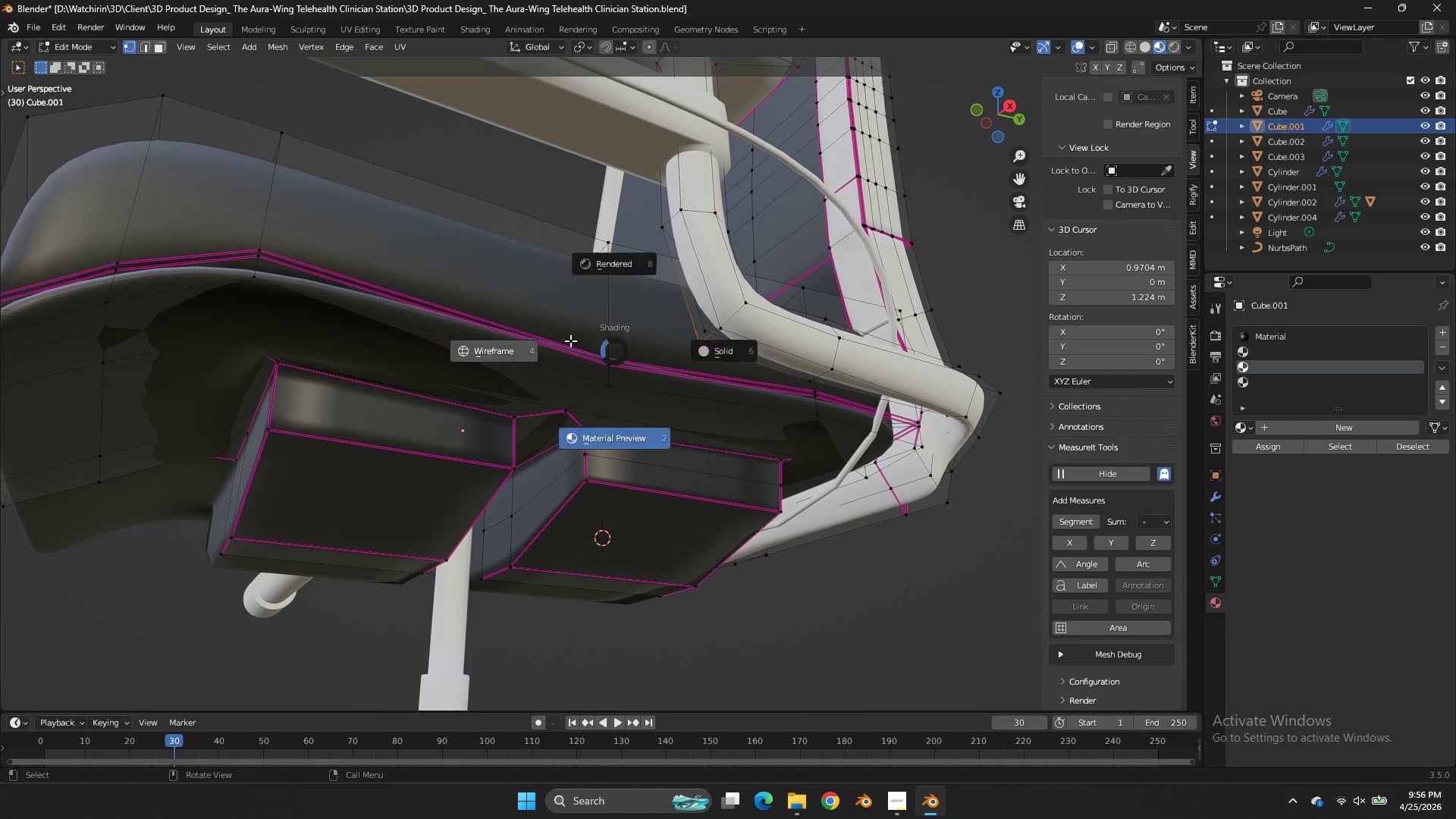 
hold_key(key=AltLeft, duration=1.55)
double_click([574, 360])
 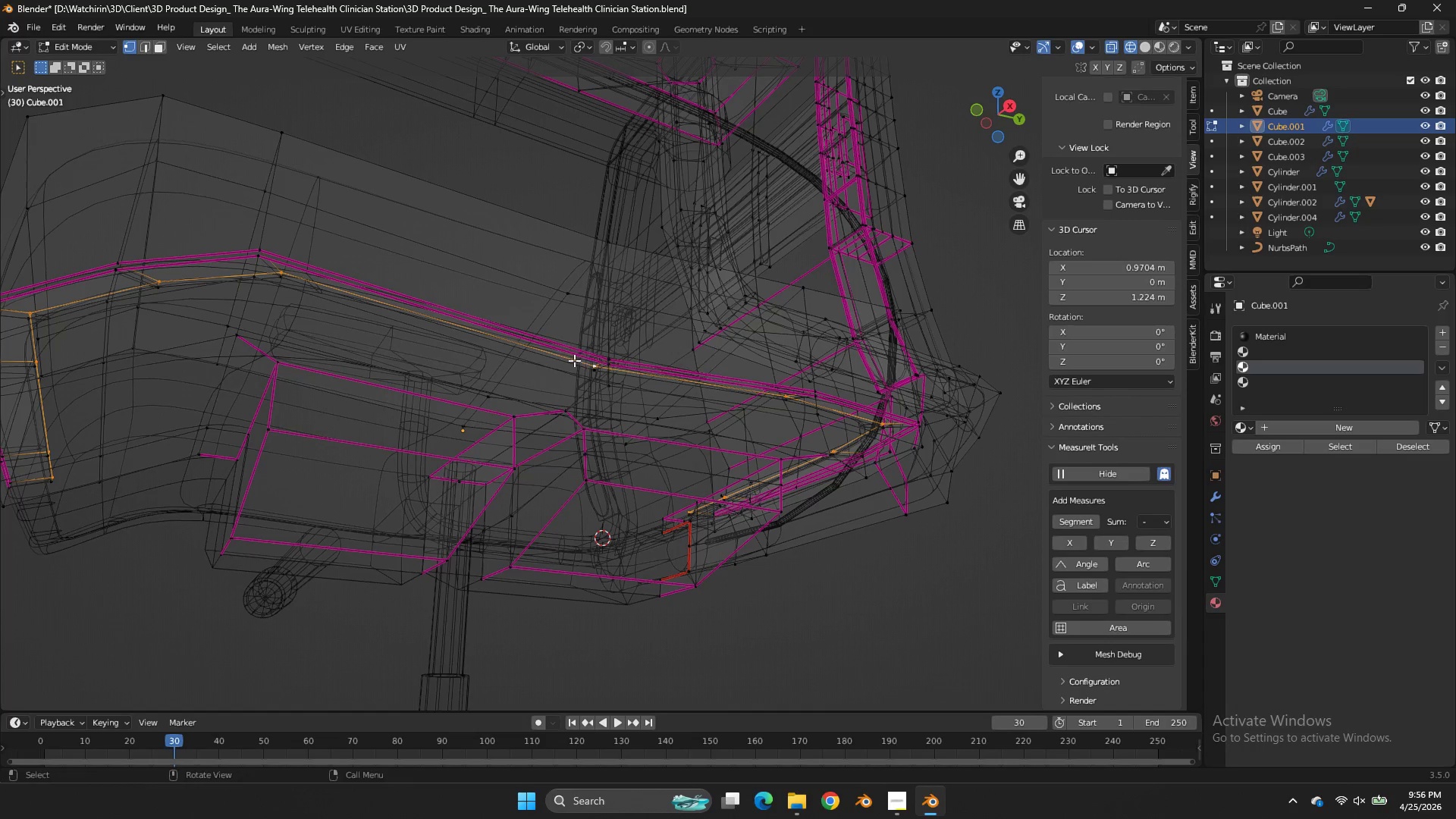 
key(Z)
 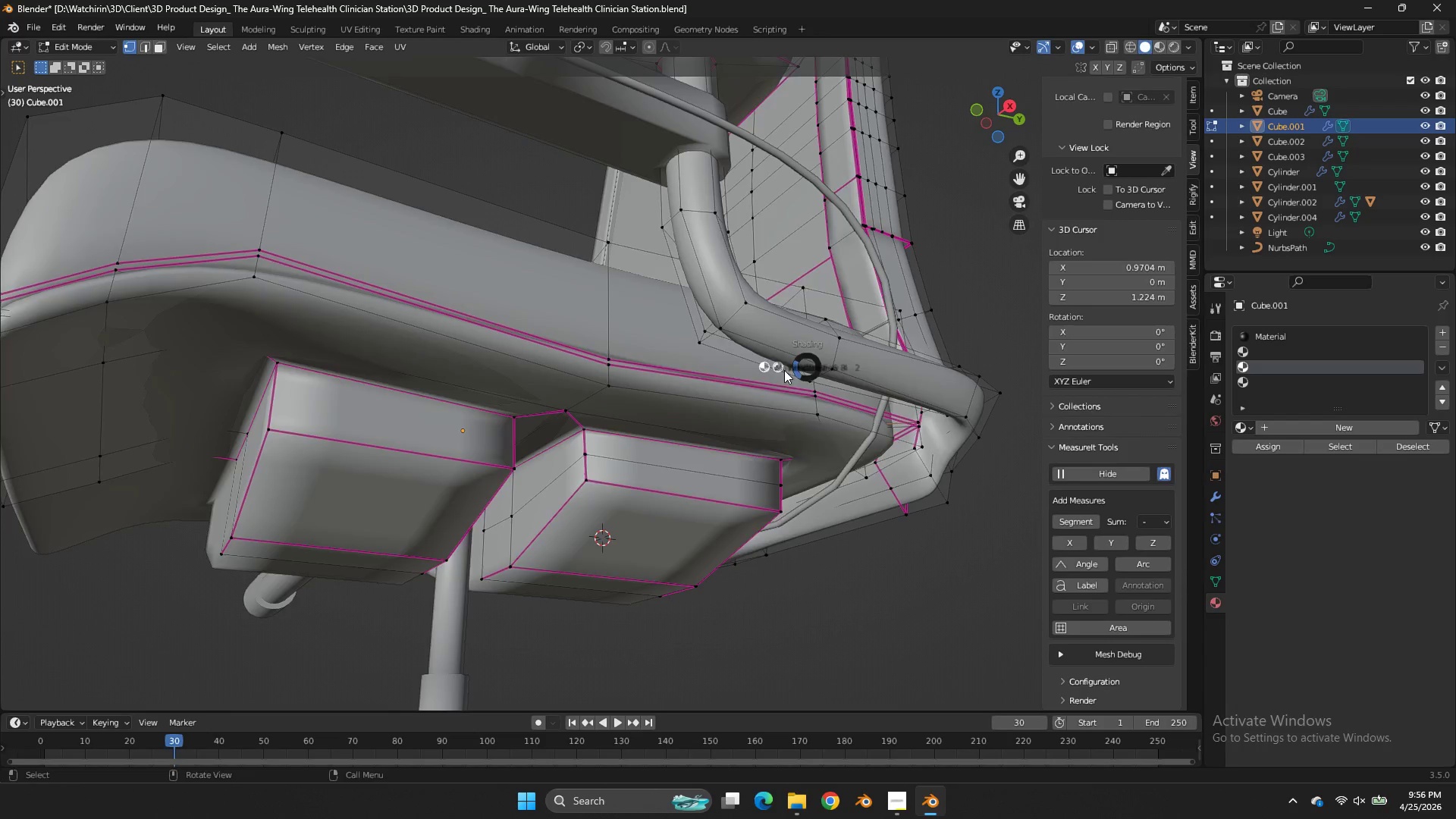 
type(zu)
 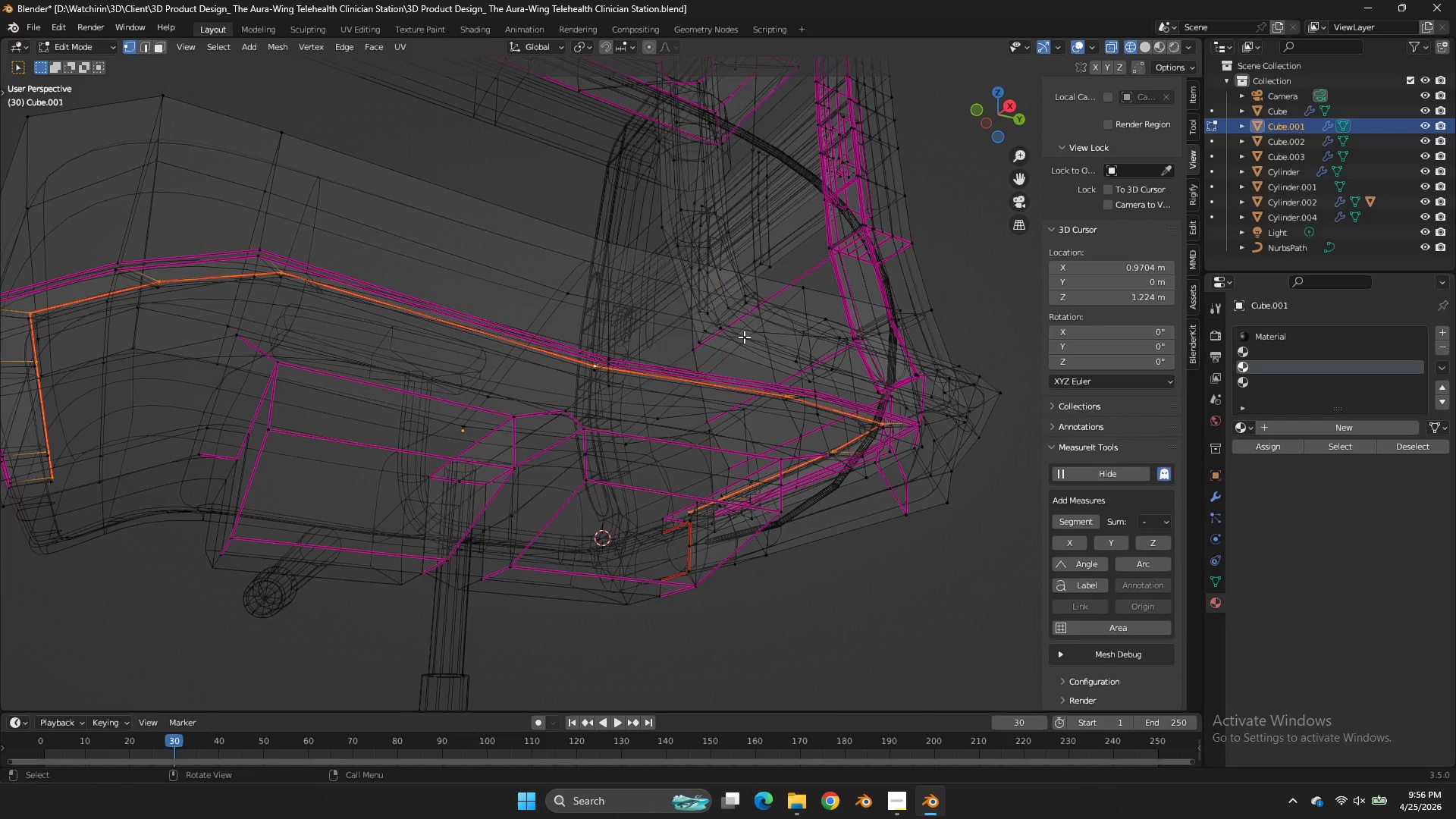 
left_click([744, 337])
 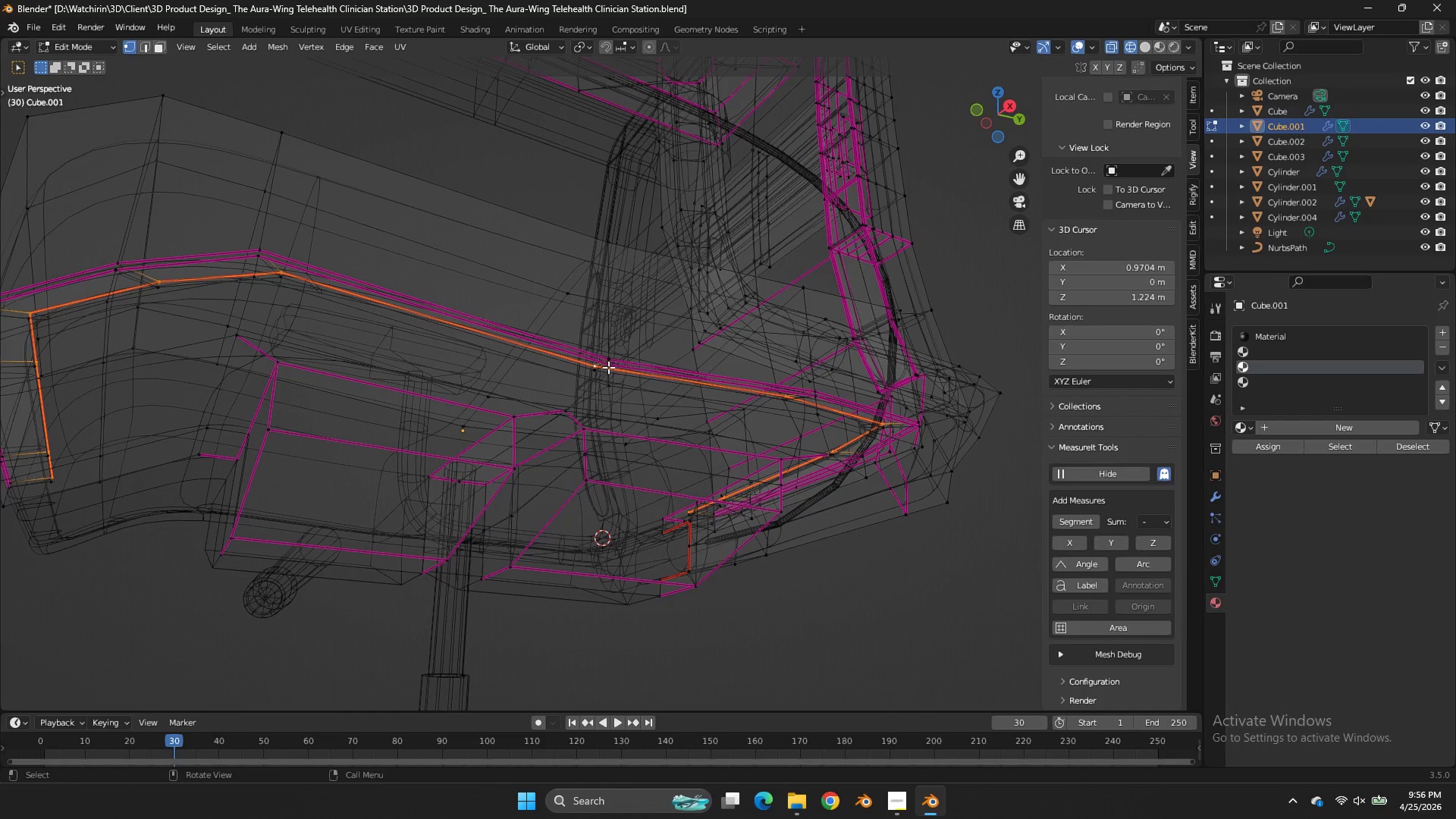 
left_click([608, 367])
 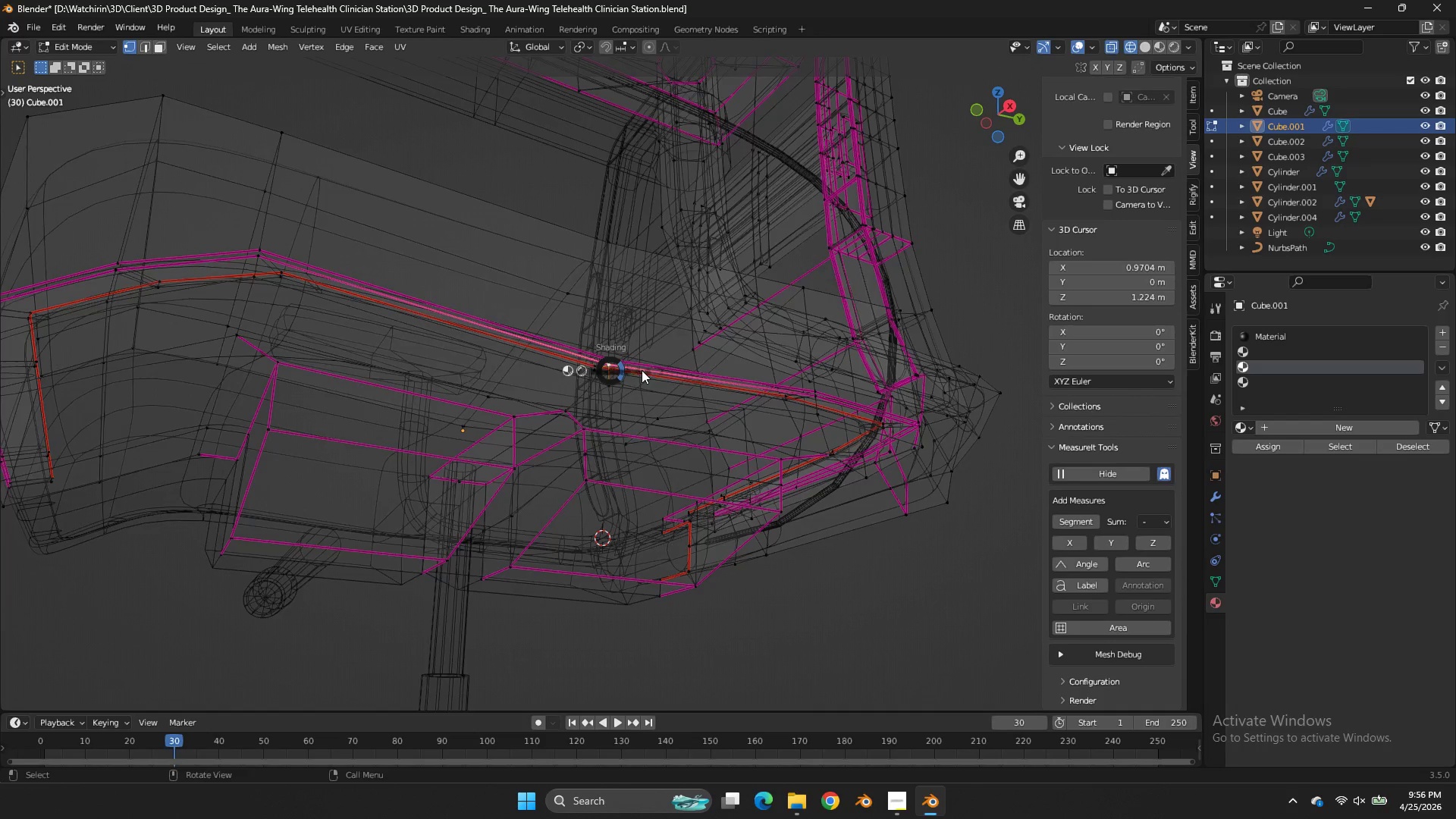 
key(Z)
 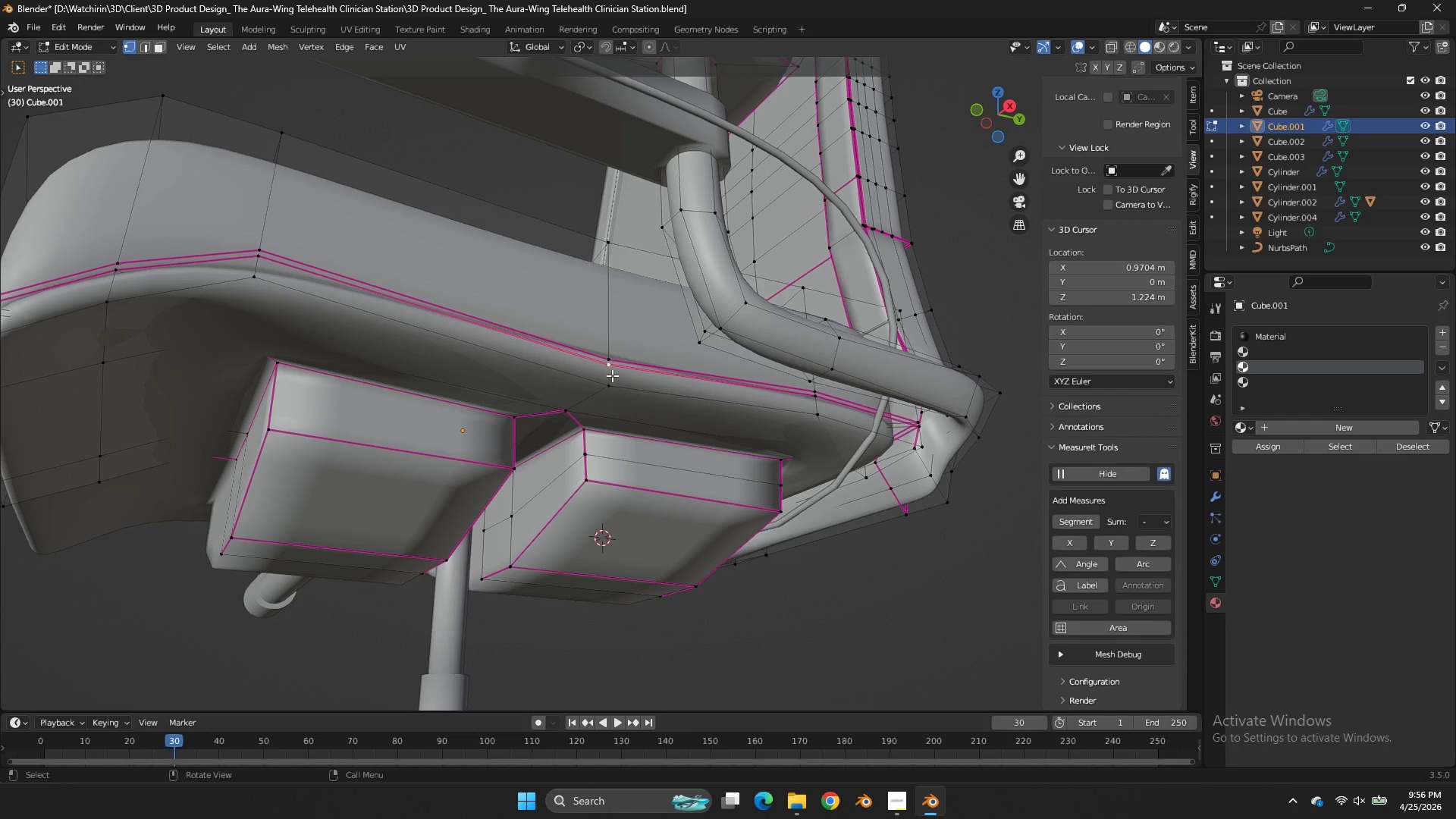 
left_click([612, 375])
 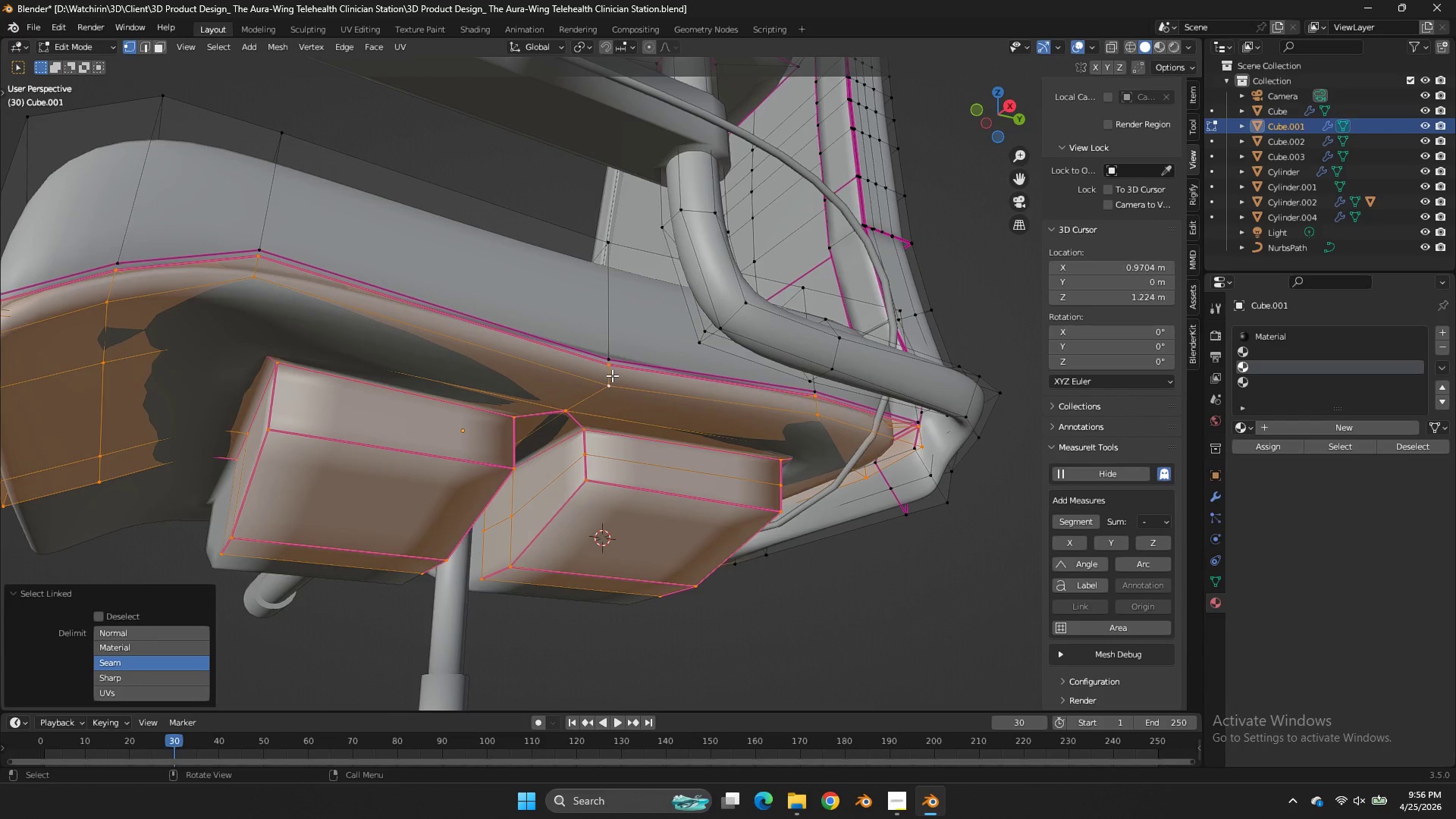 
key(L)
 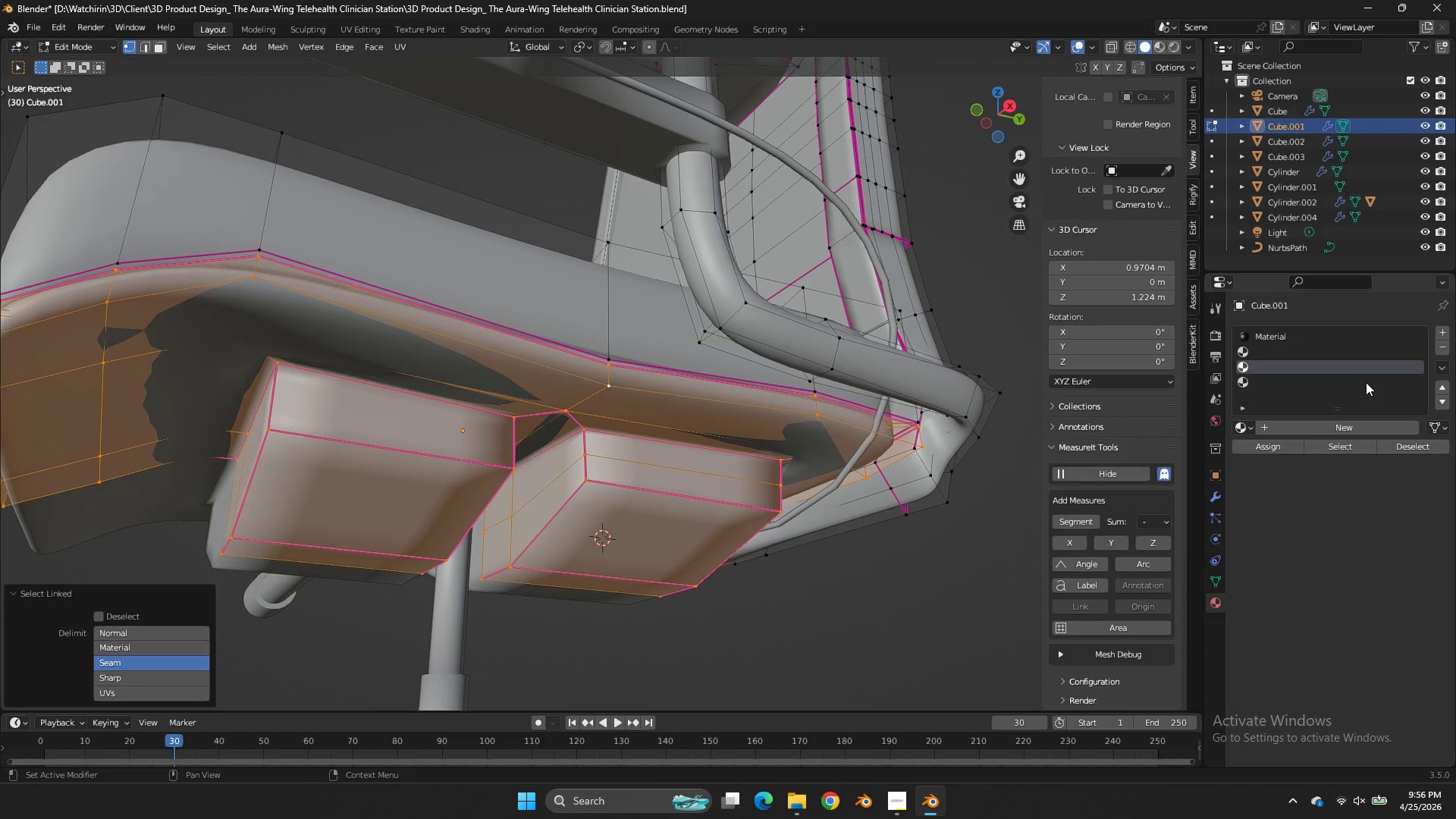 
left_click([1365, 381])
 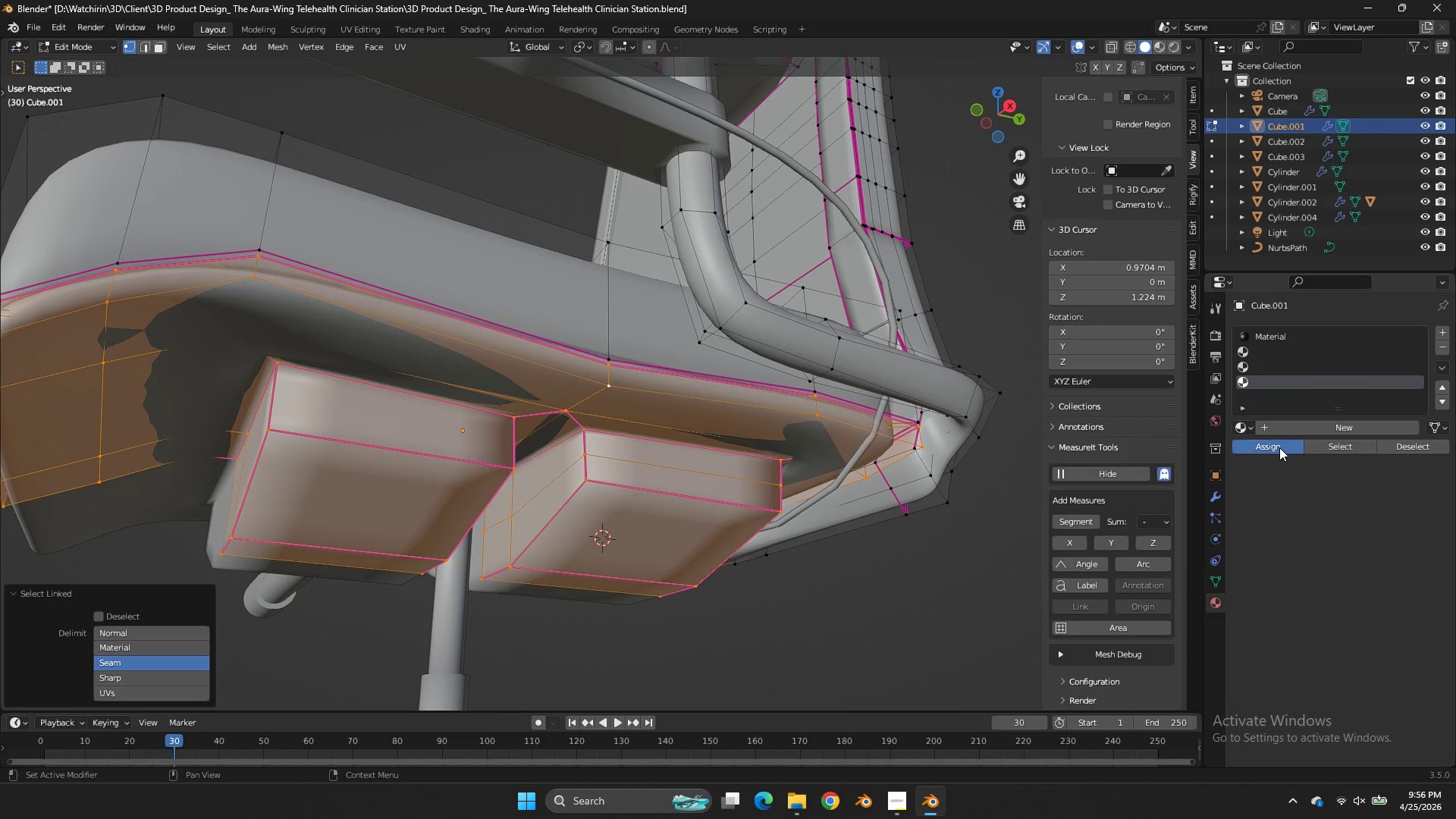 
left_click([1281, 447])
 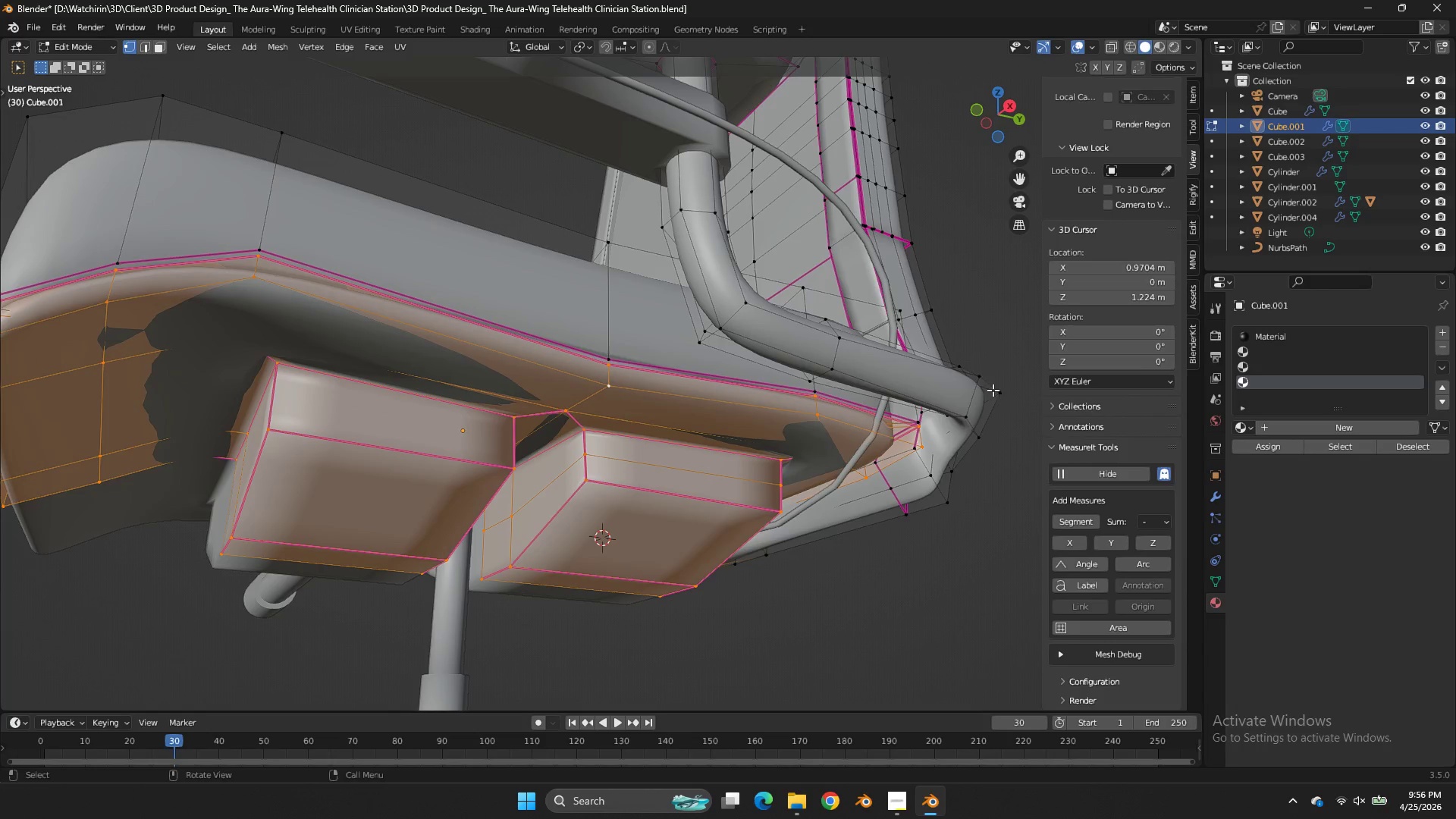 
key(Z)
 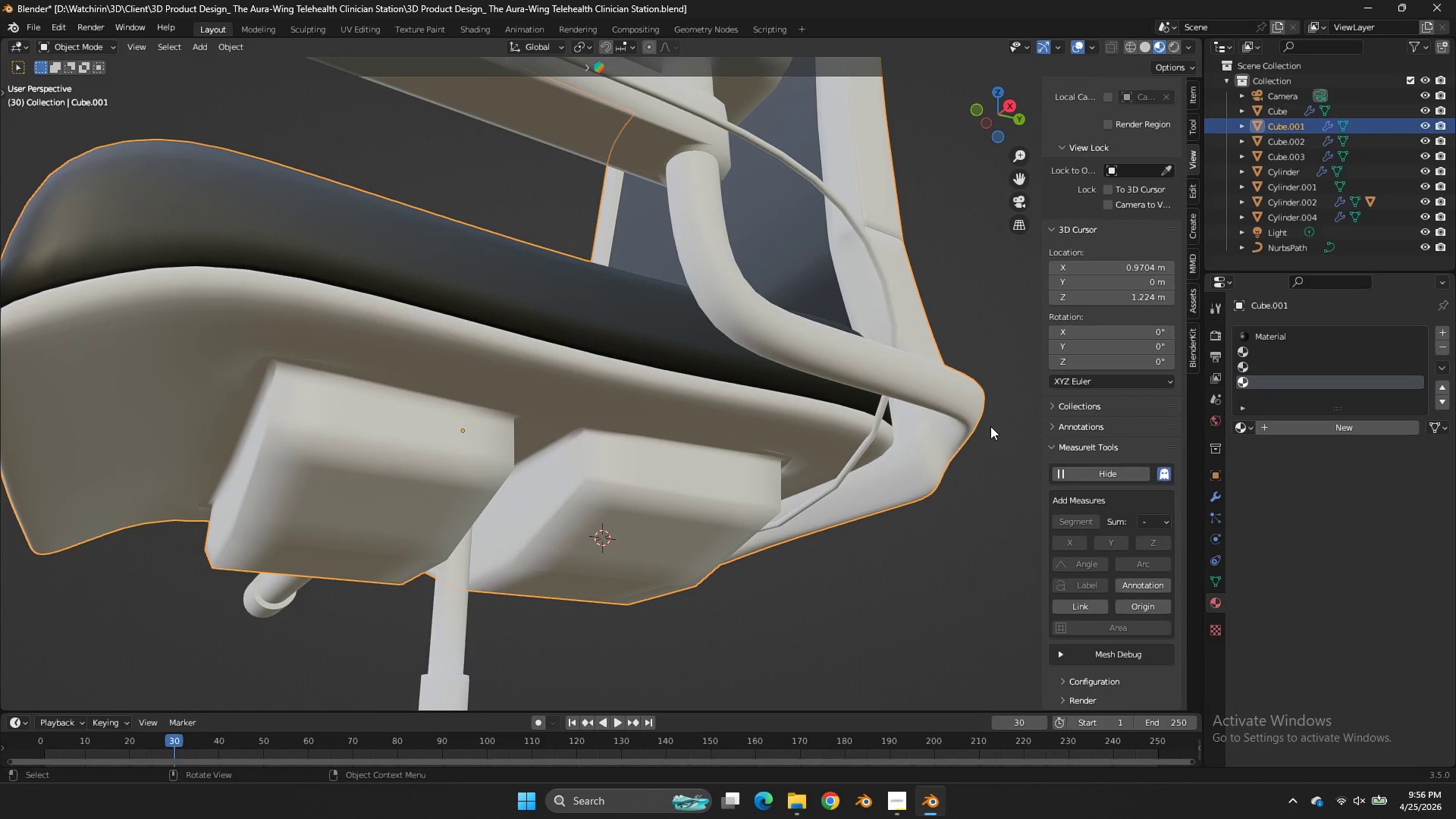 
key(Tab)
 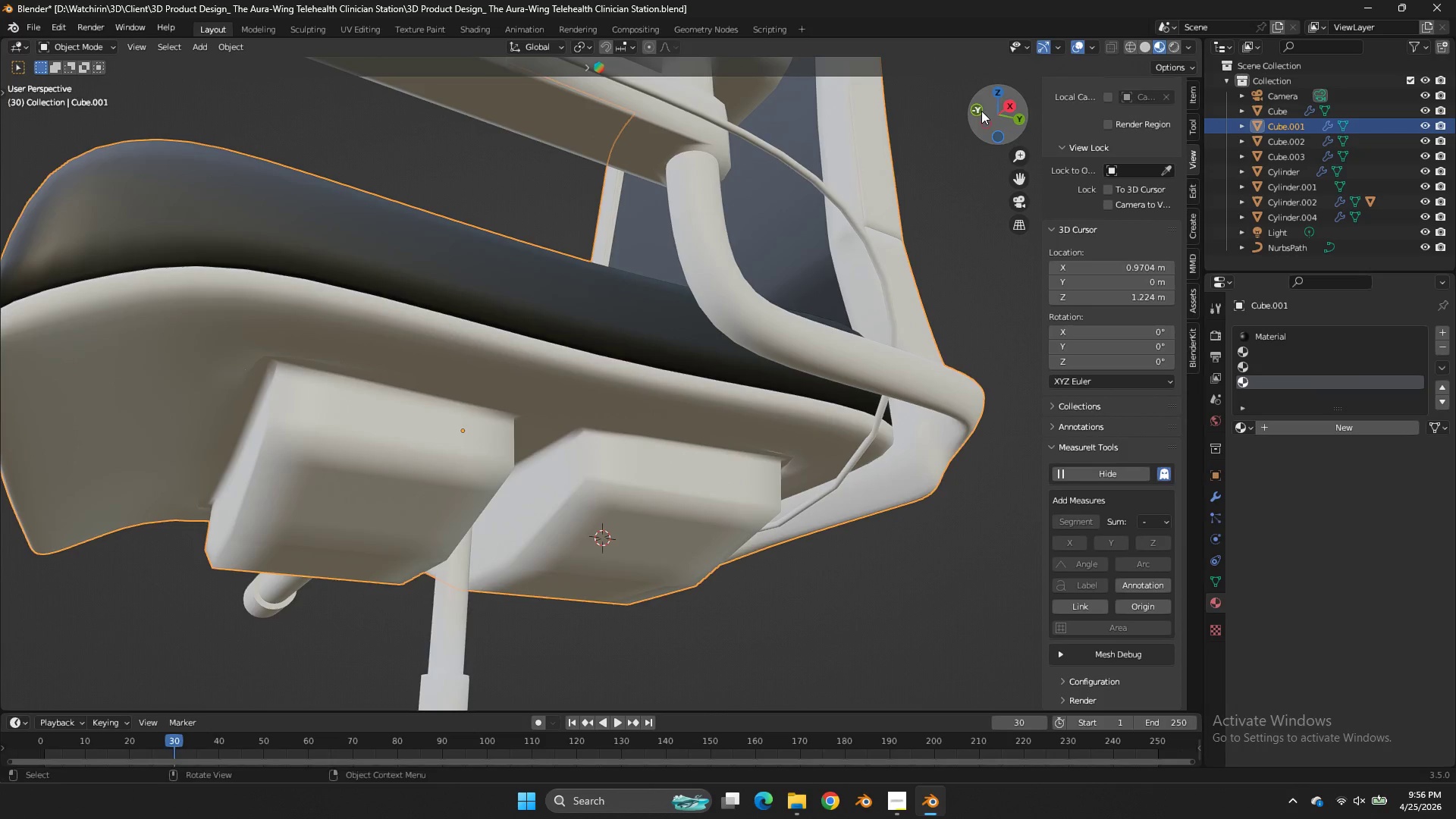 
left_click_drag(start_coordinate=[977, 111], to_coordinate=[825, 234])
 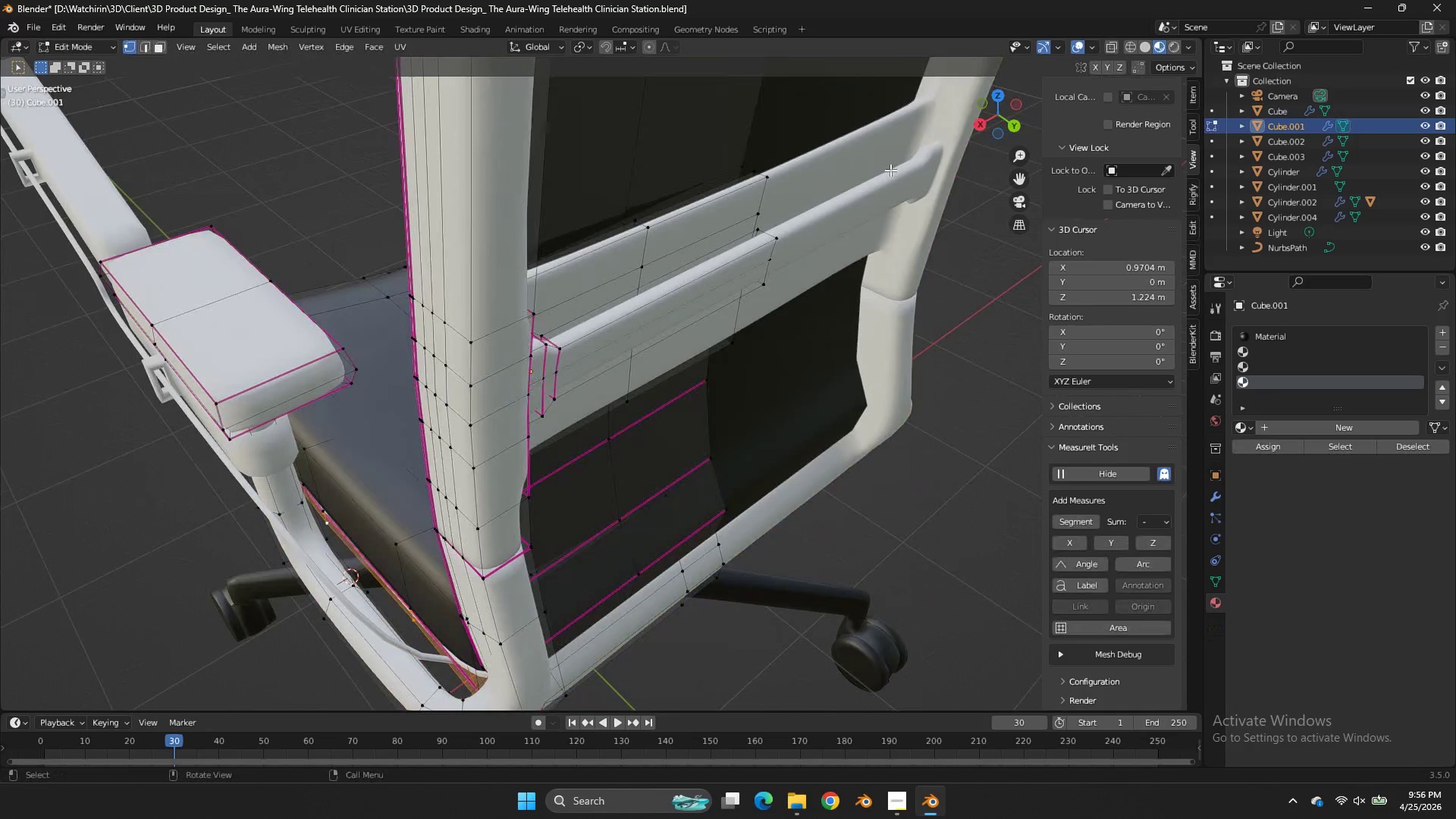 
key(Tab)
 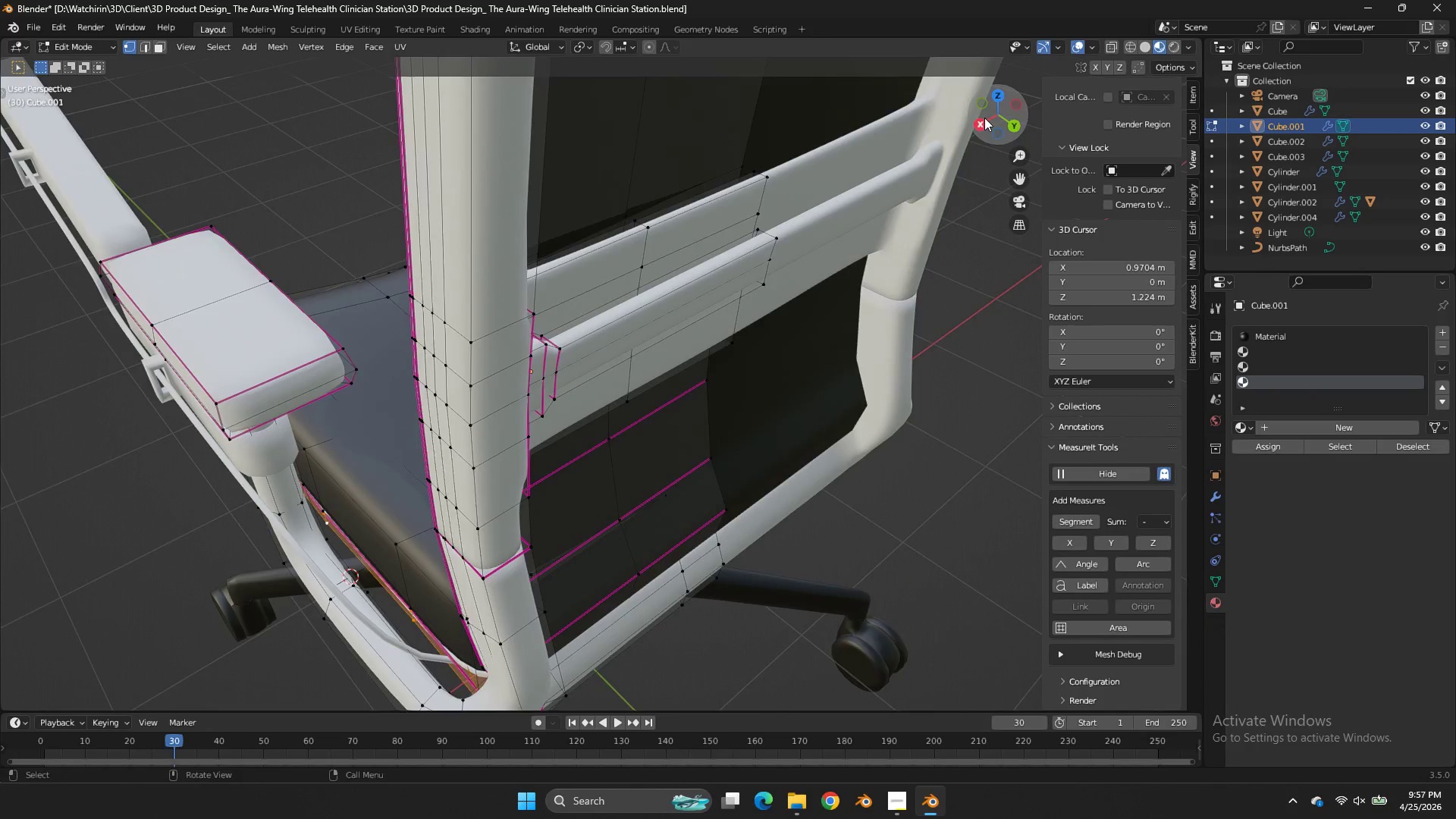 
left_click_drag(start_coordinate=[984, 118], to_coordinate=[912, 112])
 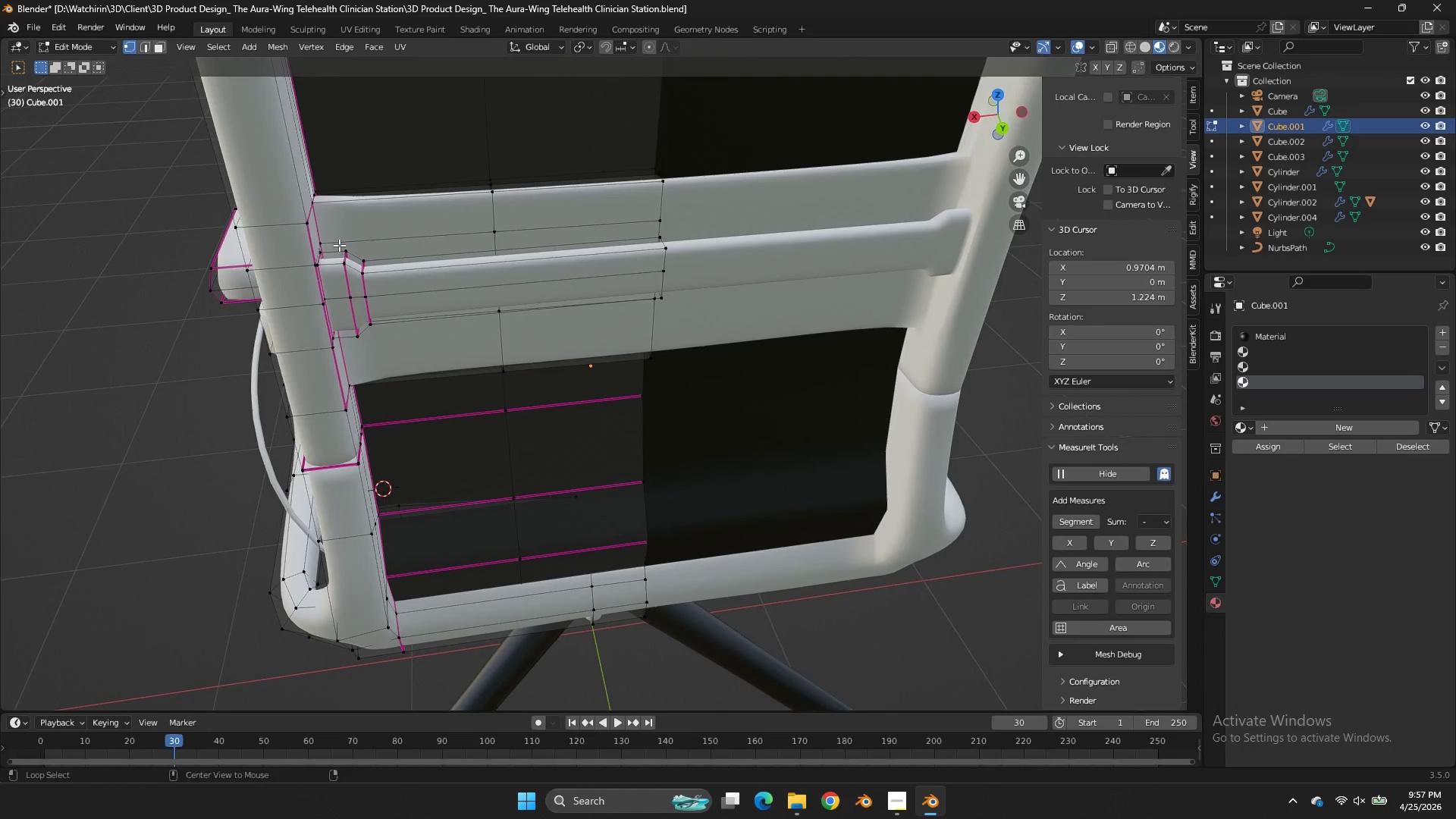 
hold_key(key=AltLeft, duration=1.19)
left_click([321, 256])
 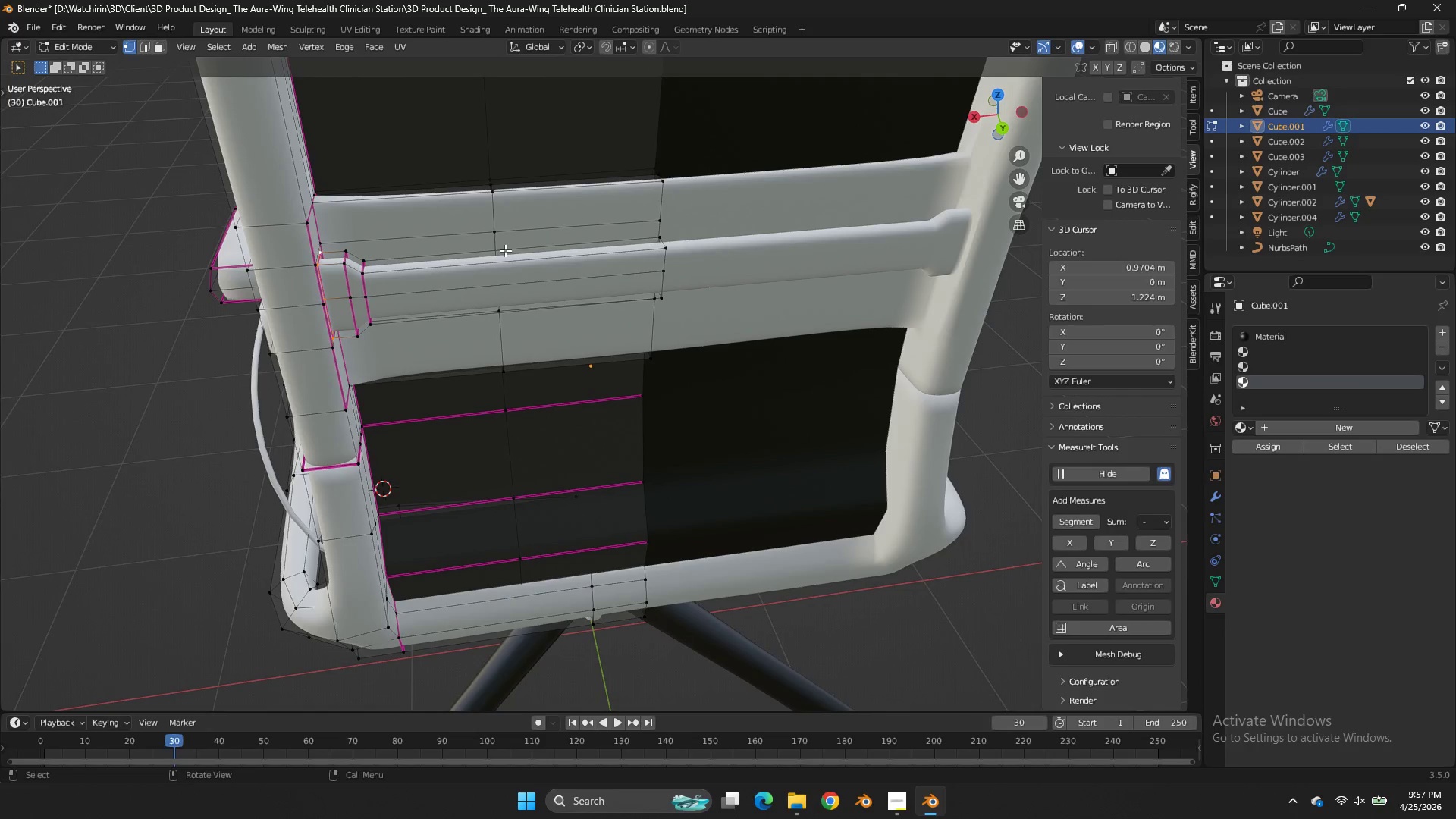 
key(U)
 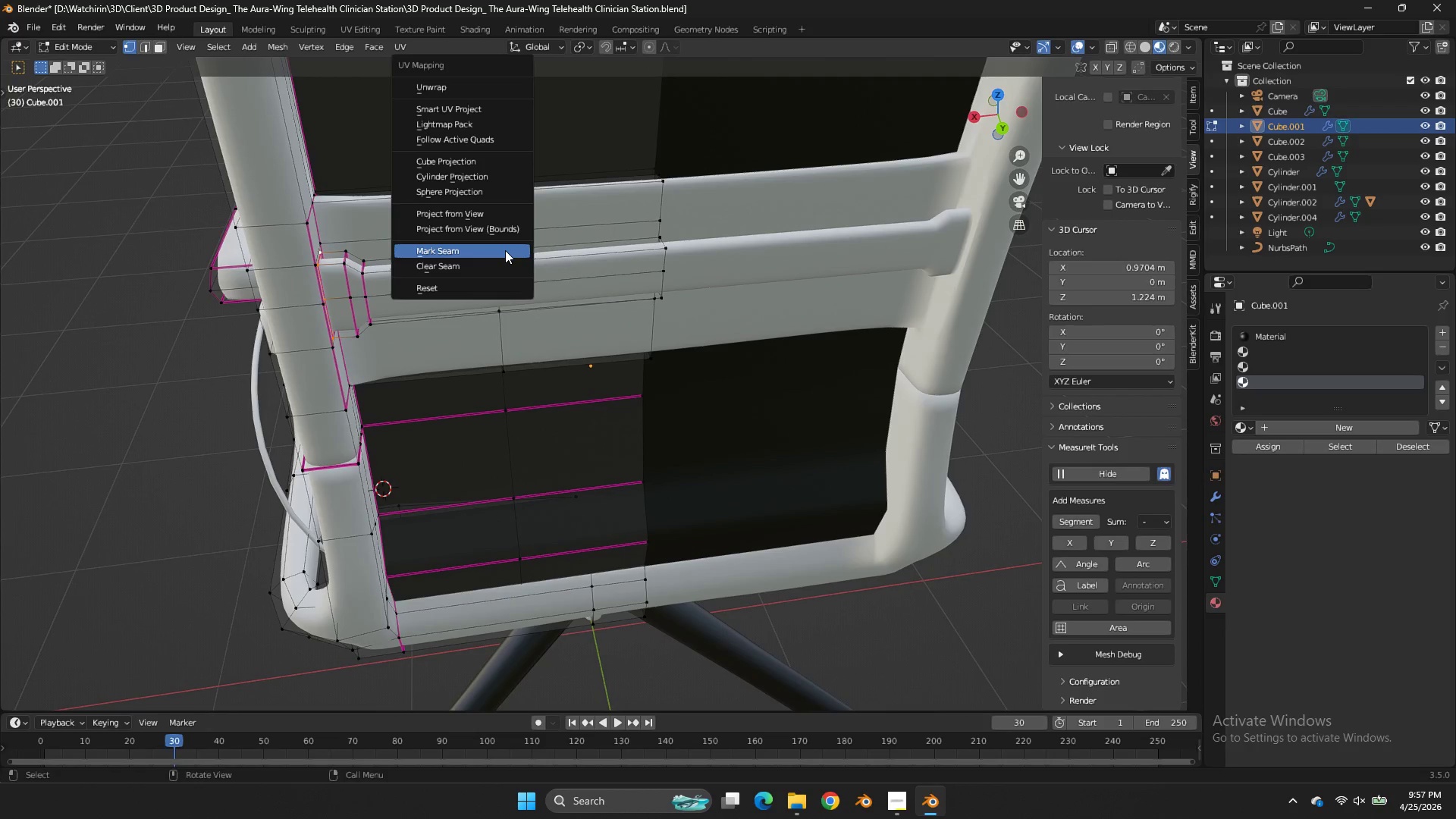 
left_click([505, 250])
 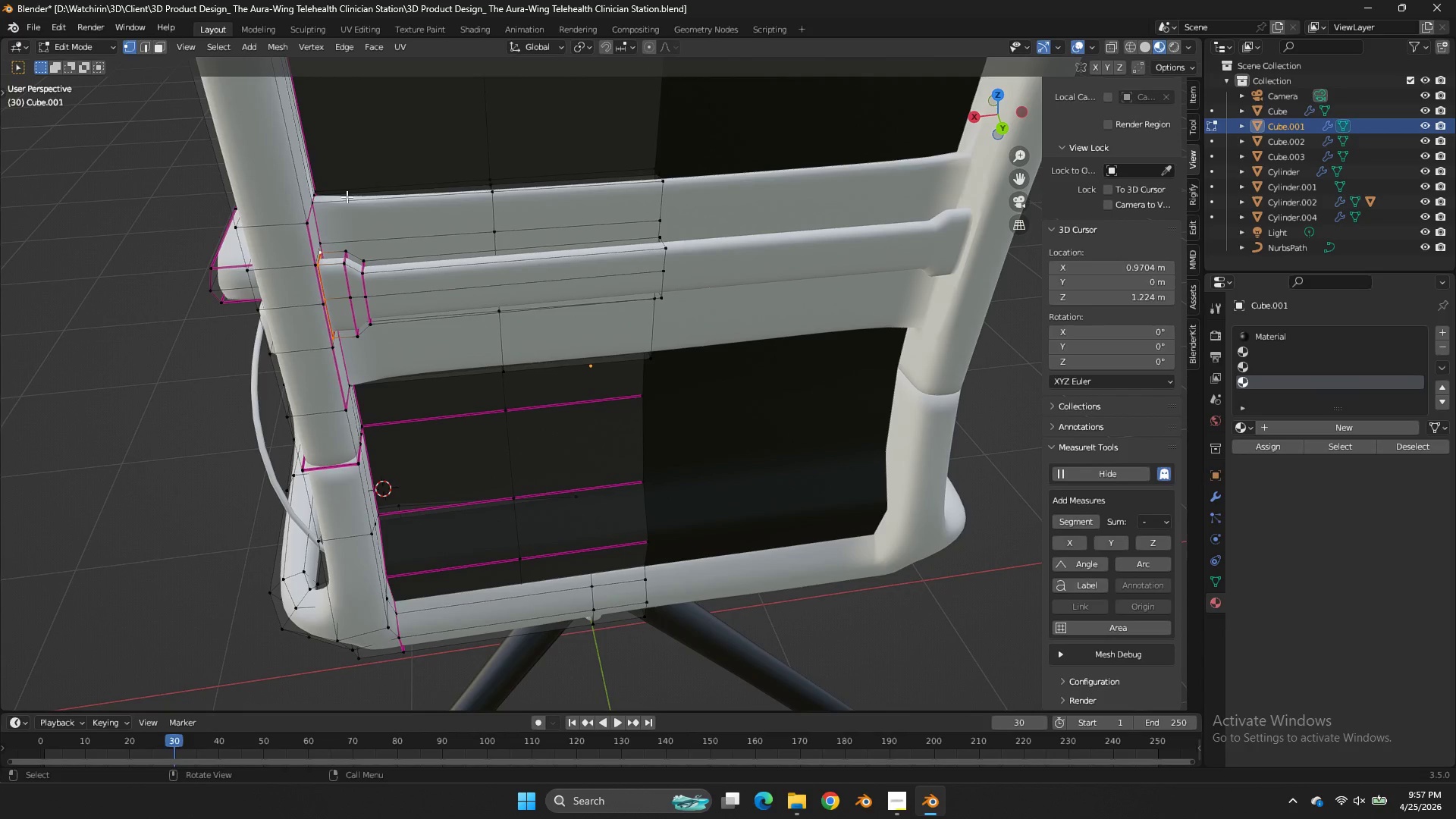 
left_click([312, 219])
 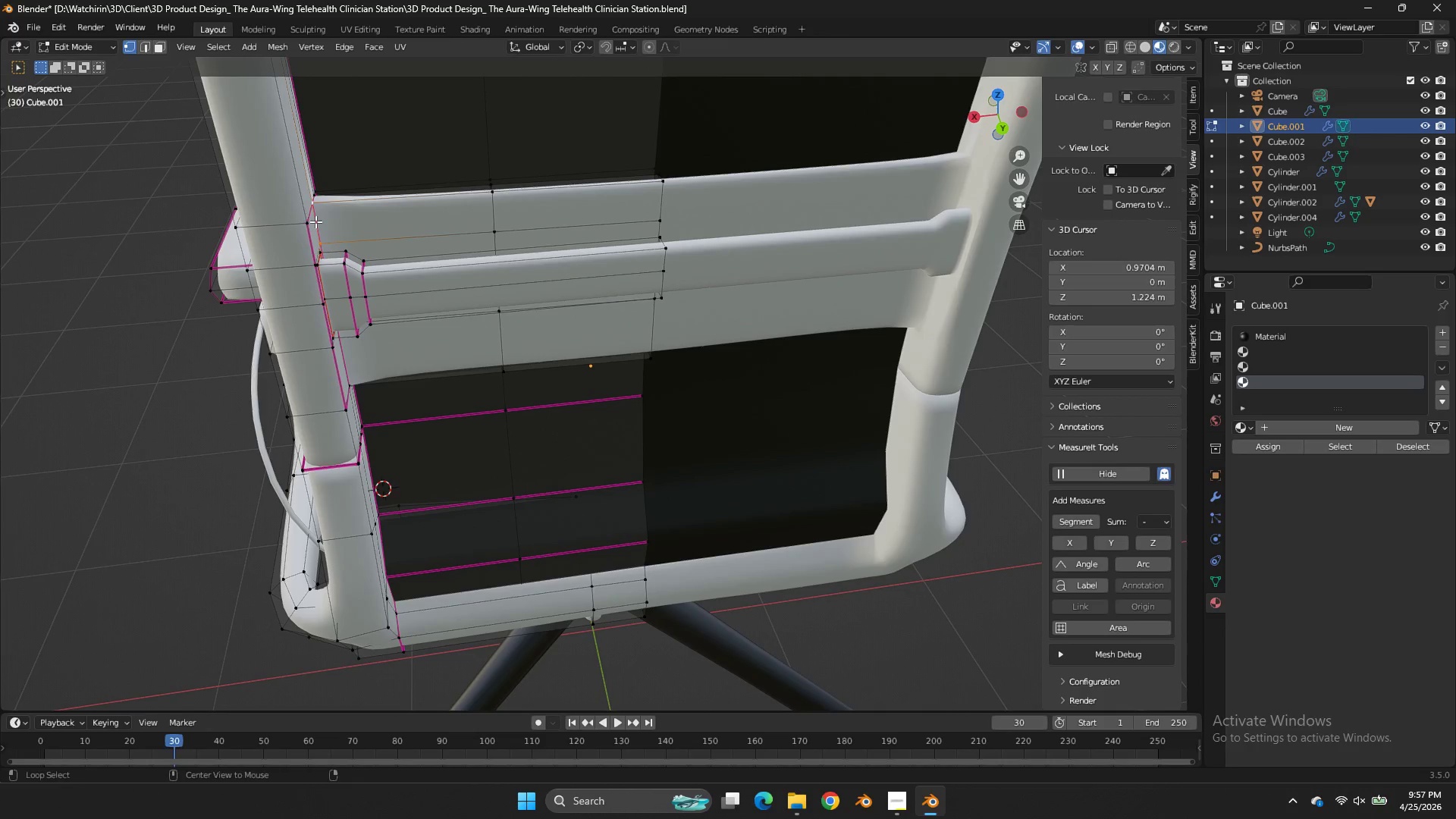 
key(Alt+Z)
 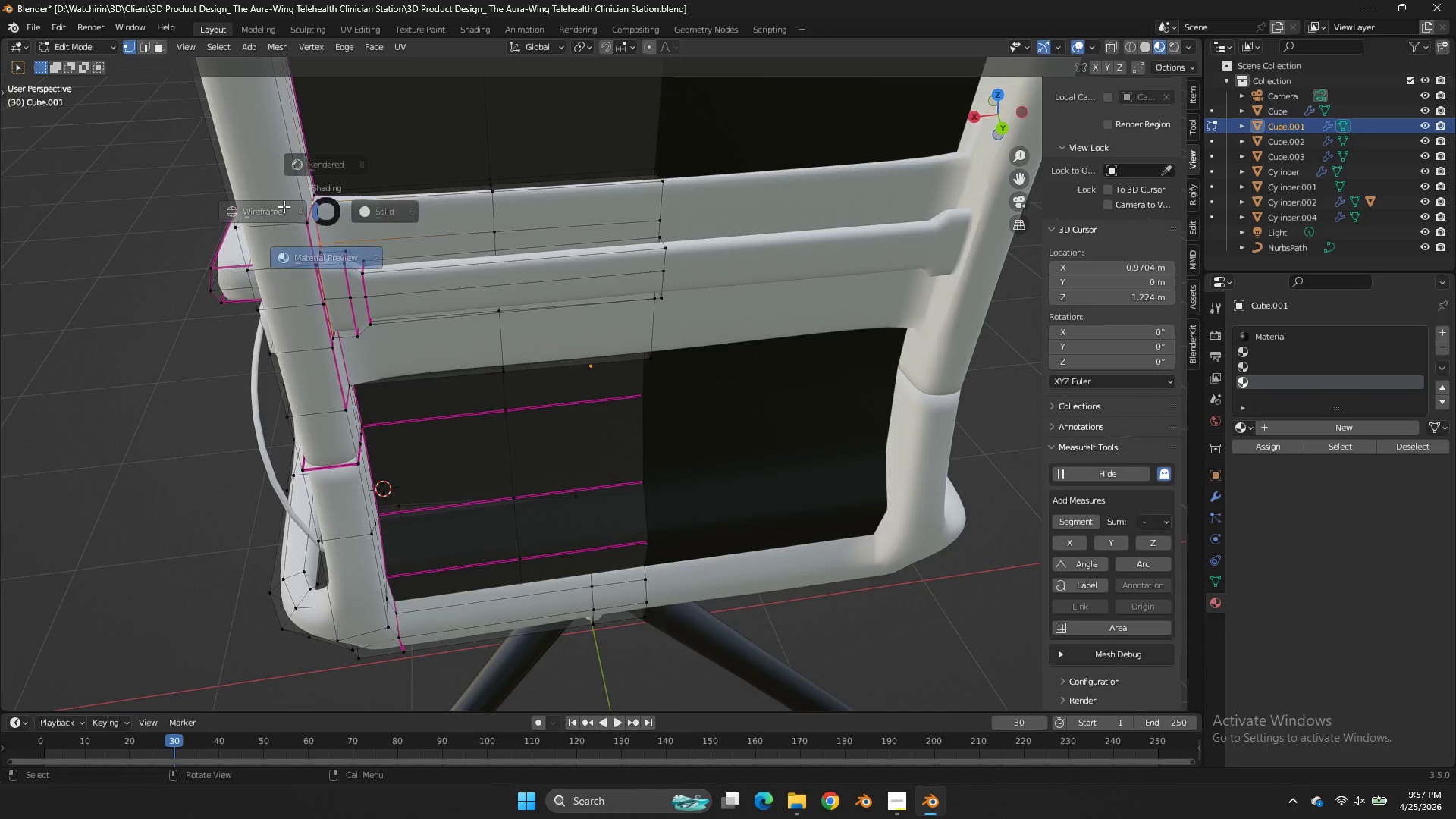 
key(Z)
 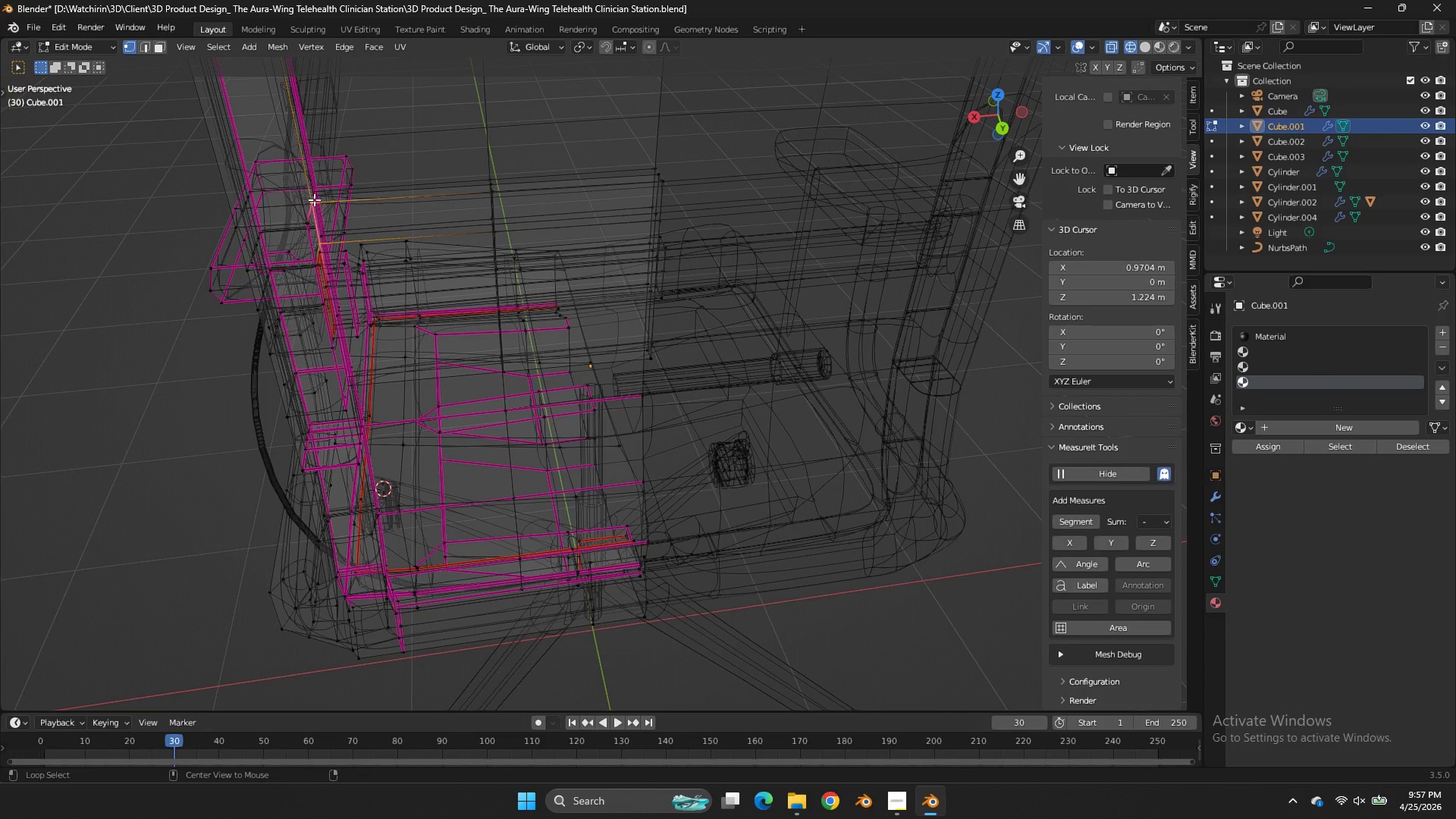 
hold_key(key=AltLeft, duration=1.0)
 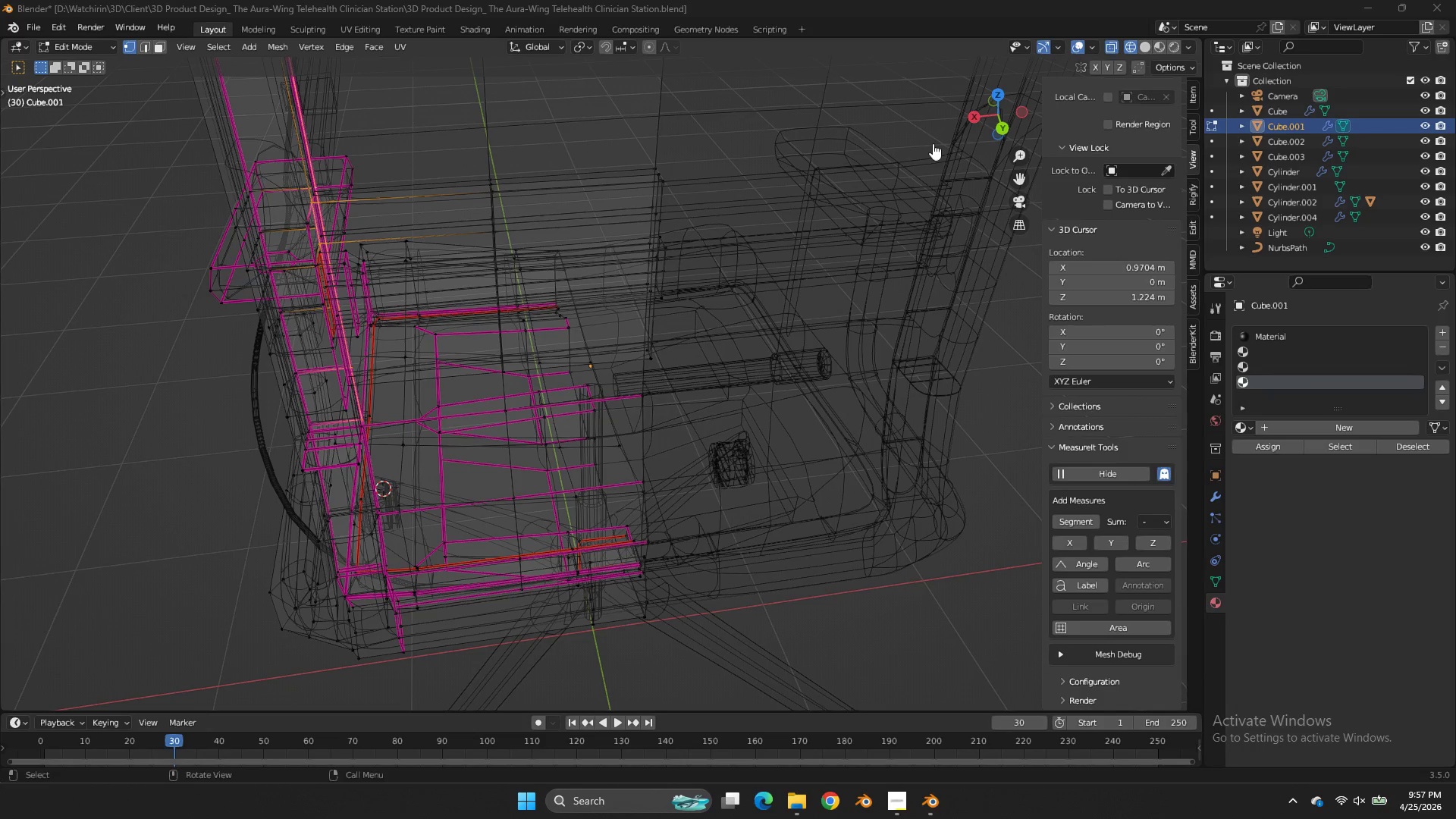 
hold_key(key=ShiftLeft, duration=0.59)
 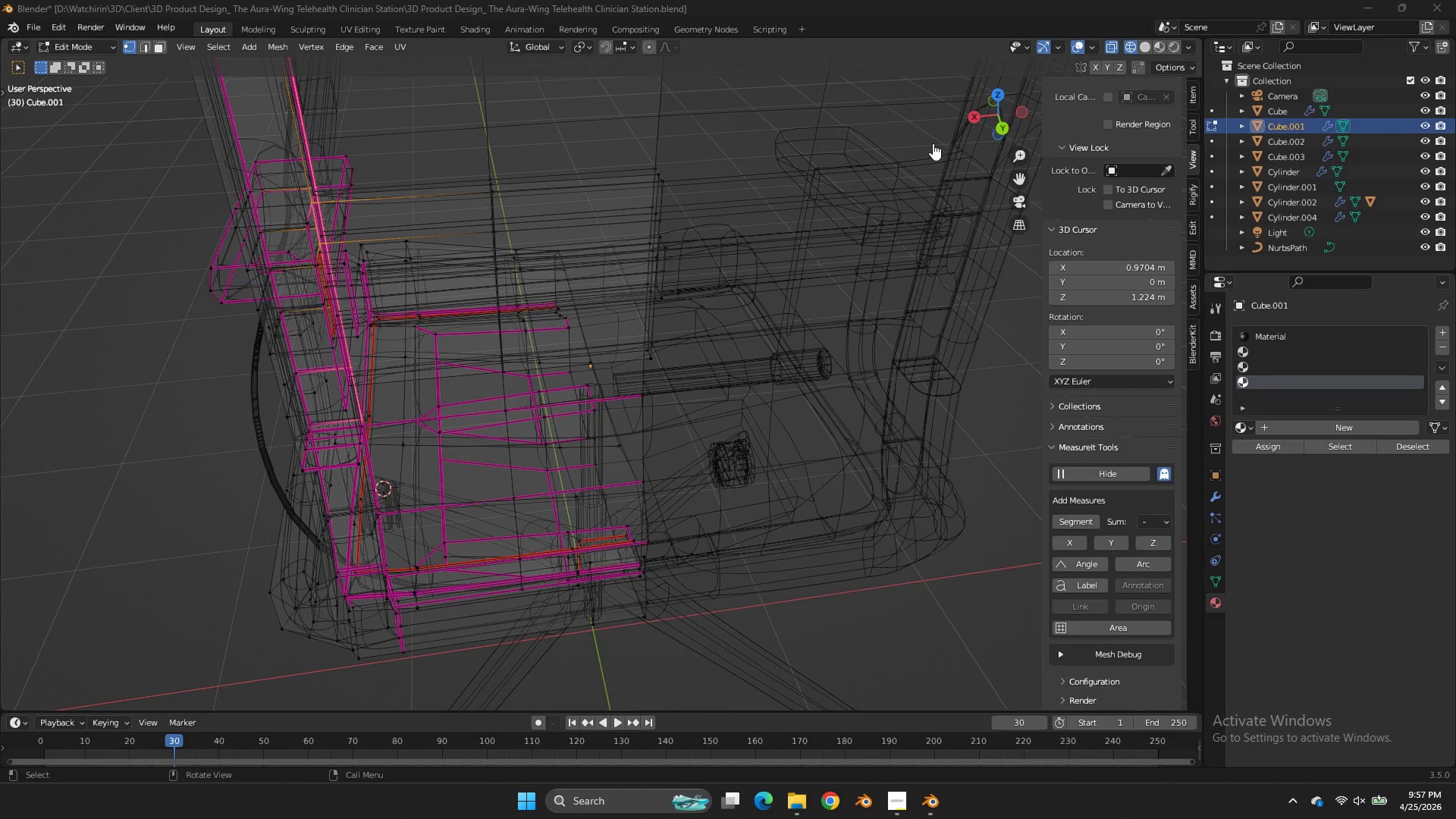 
key(Control+ControlLeft)
 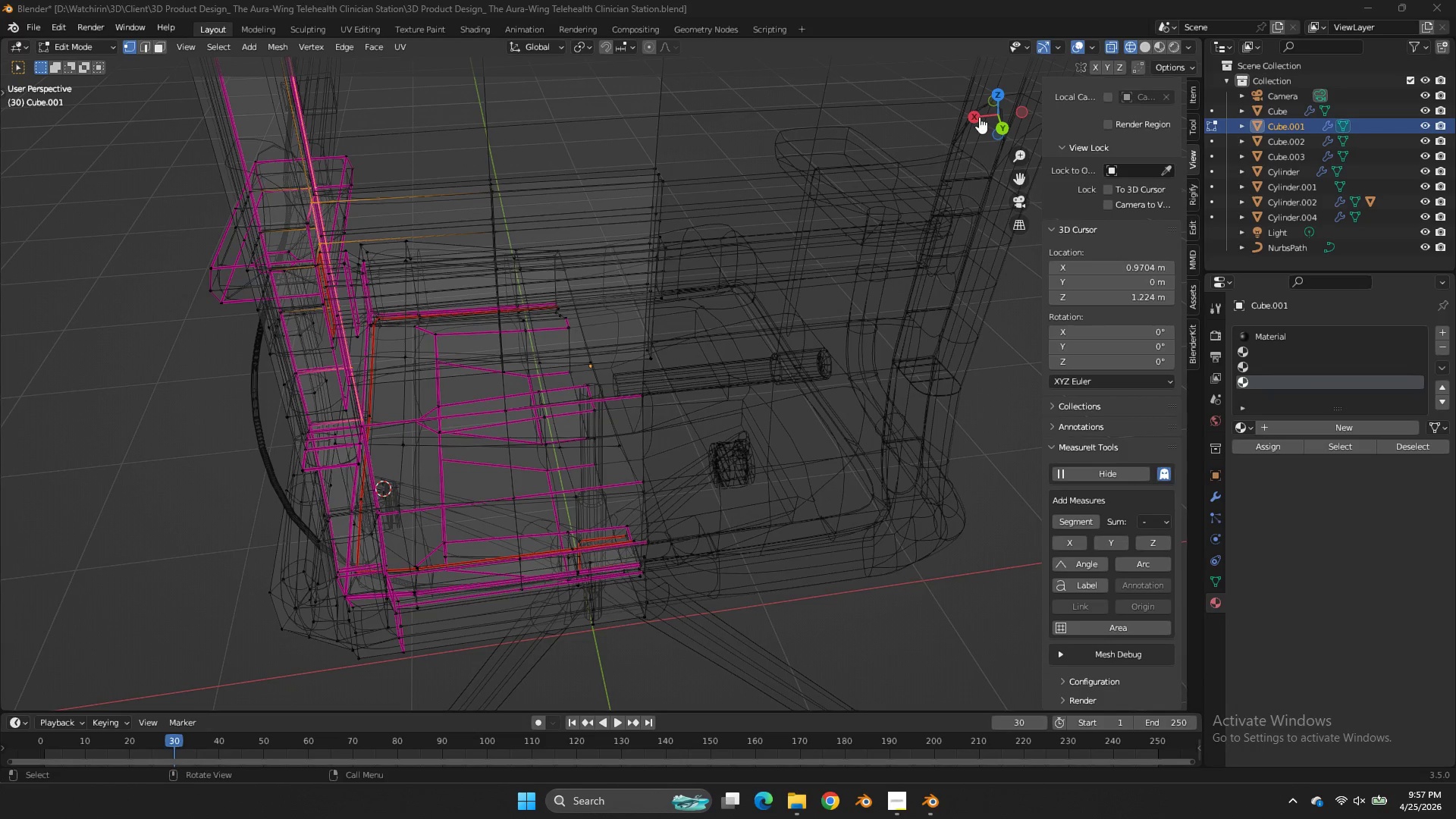 
key(Control+Z)
 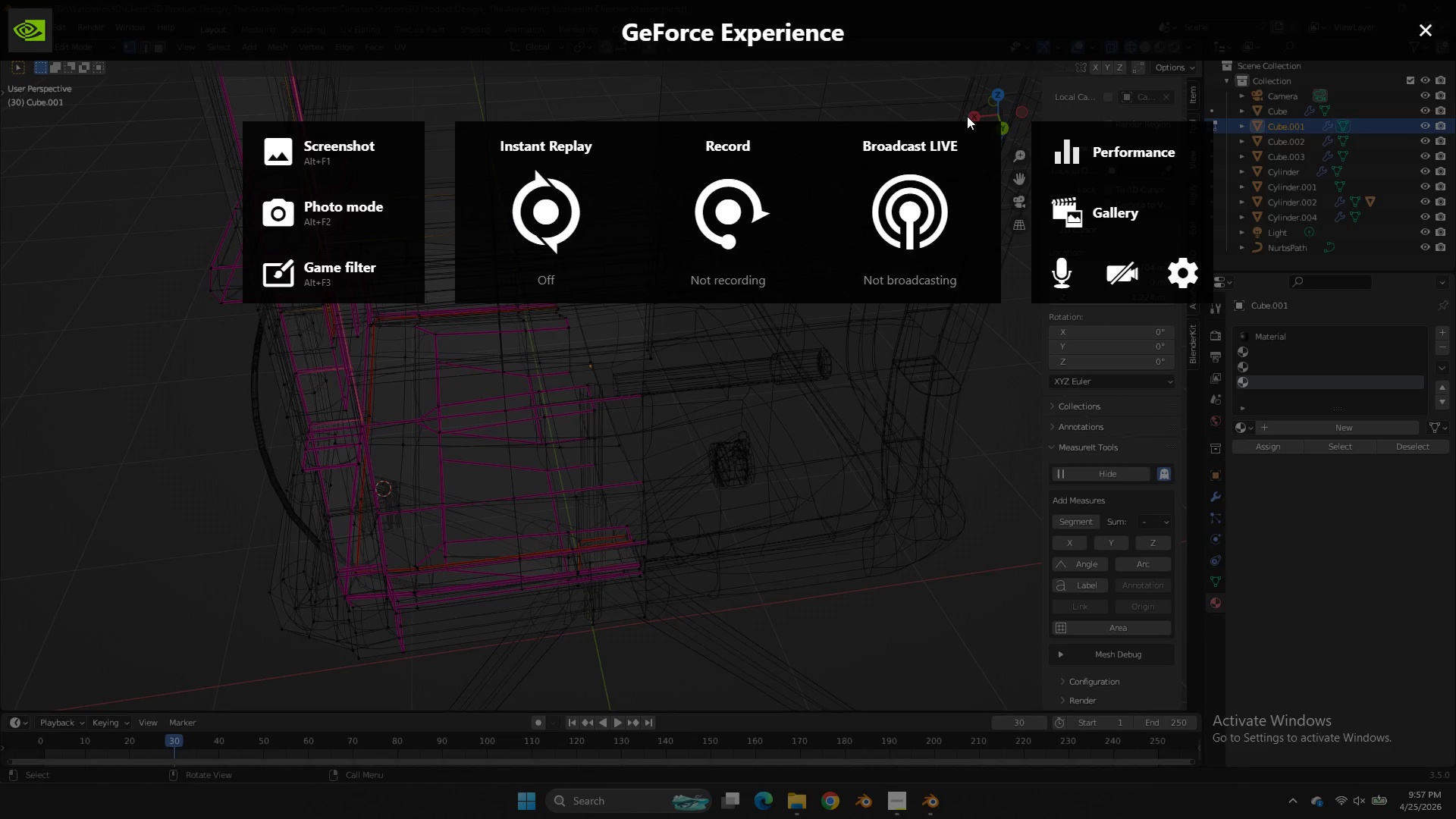 
left_click_drag(start_coordinate=[979, 116], to_coordinate=[932, 116])
 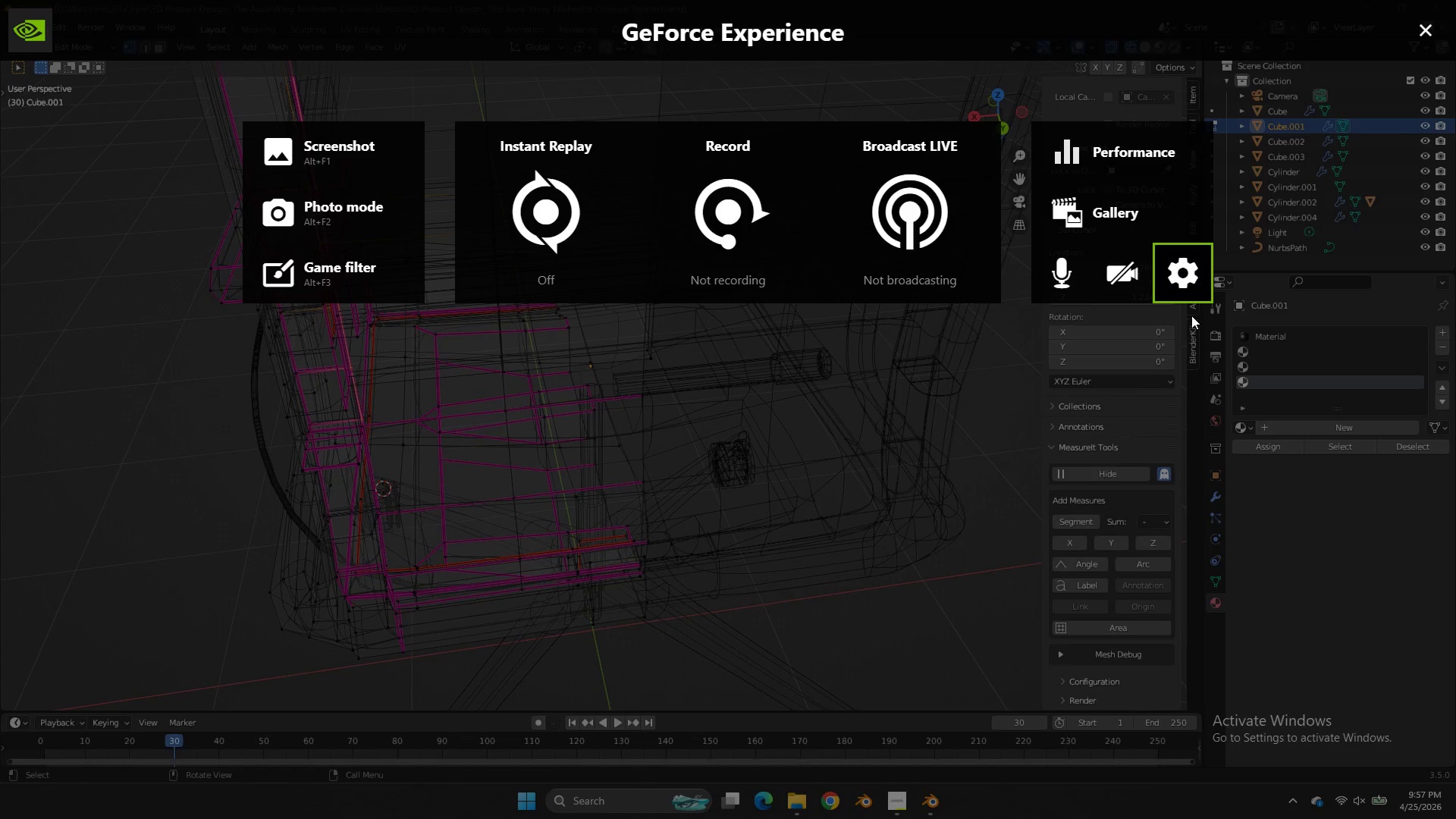 
key(Escape)
 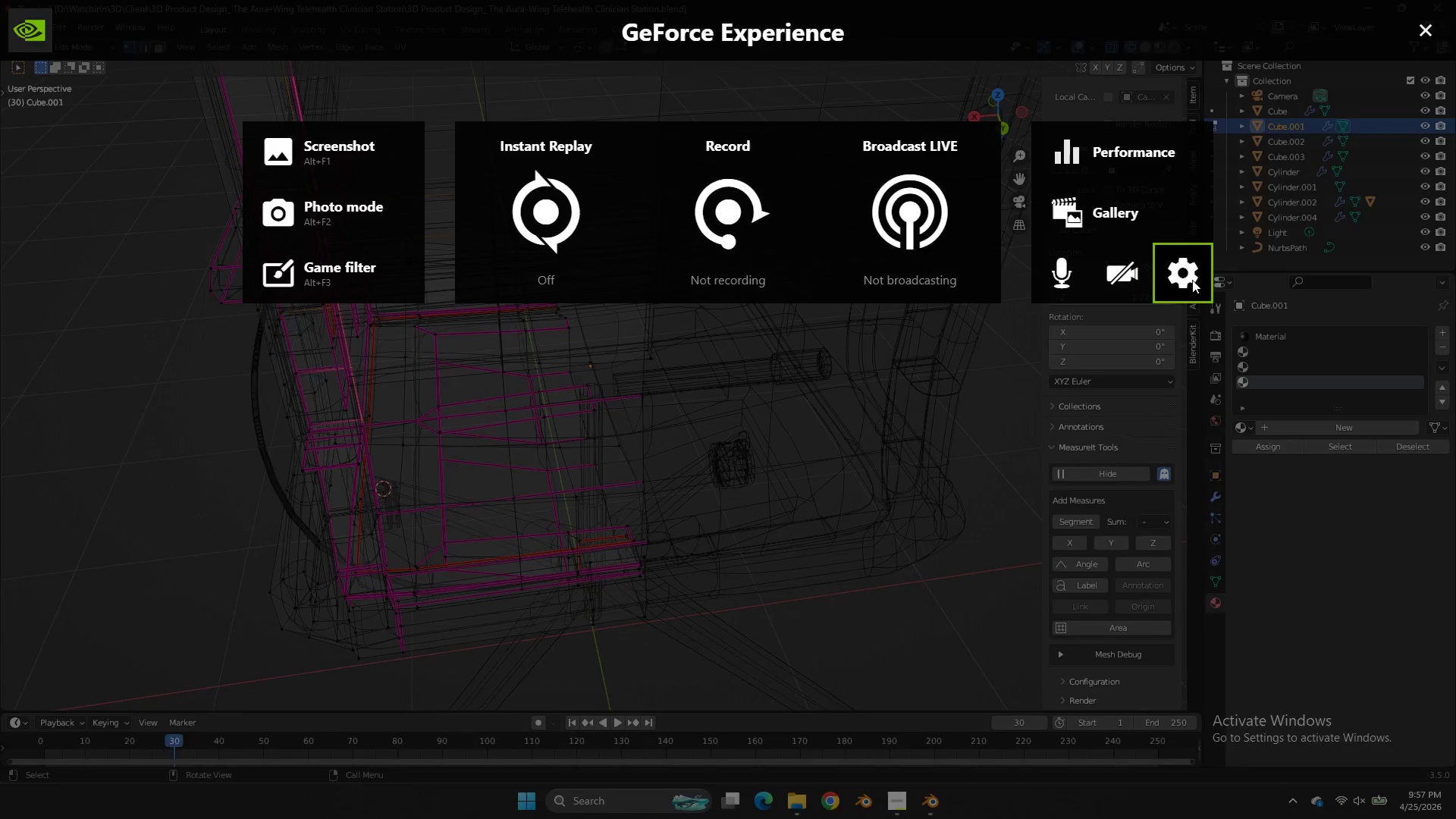 
key(Escape)
 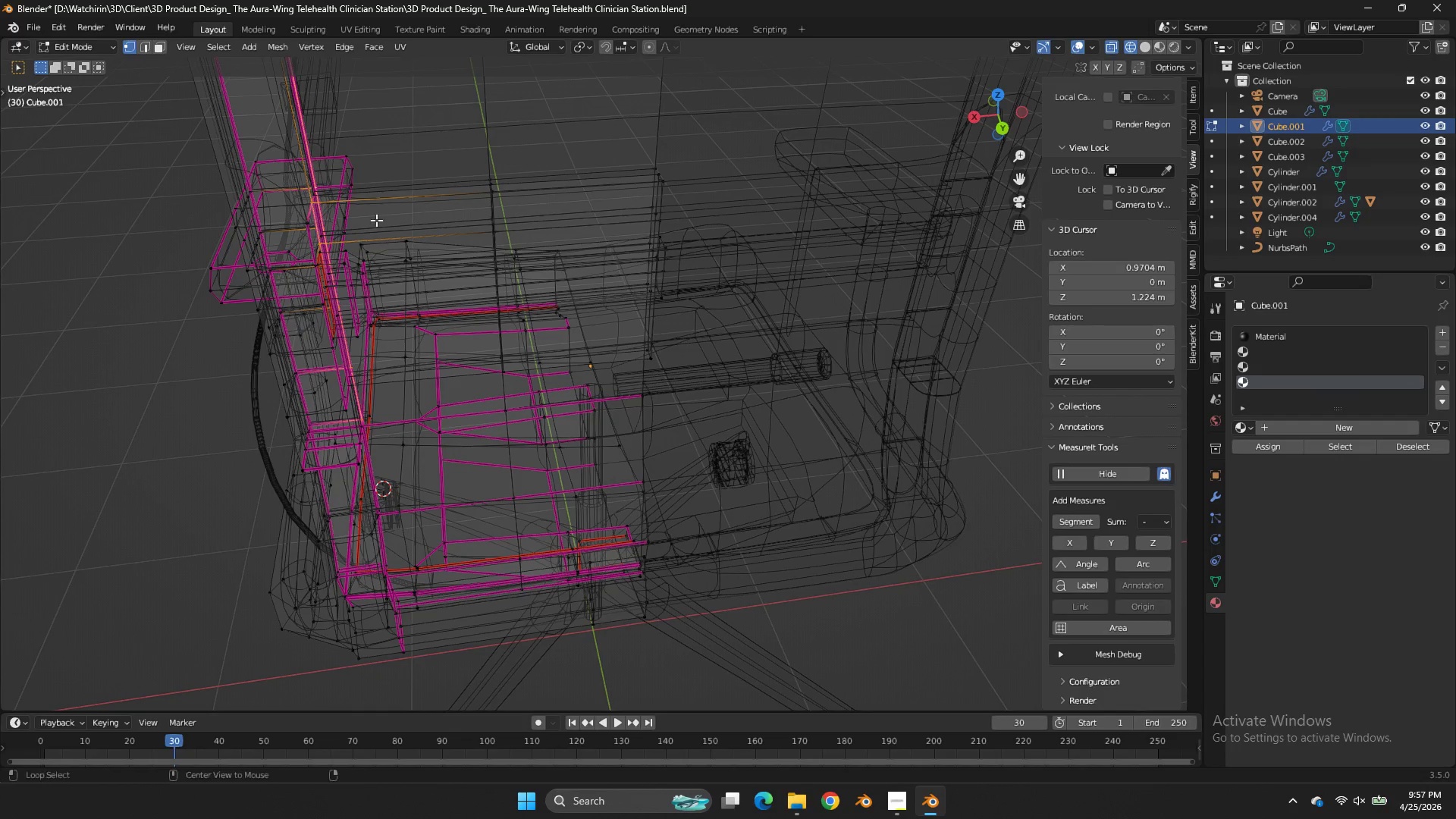 
hold_key(key=AltLeft, duration=0.64)
left_click_drag(start_coordinate=[317, 224], to_coordinate=[322, 224])
 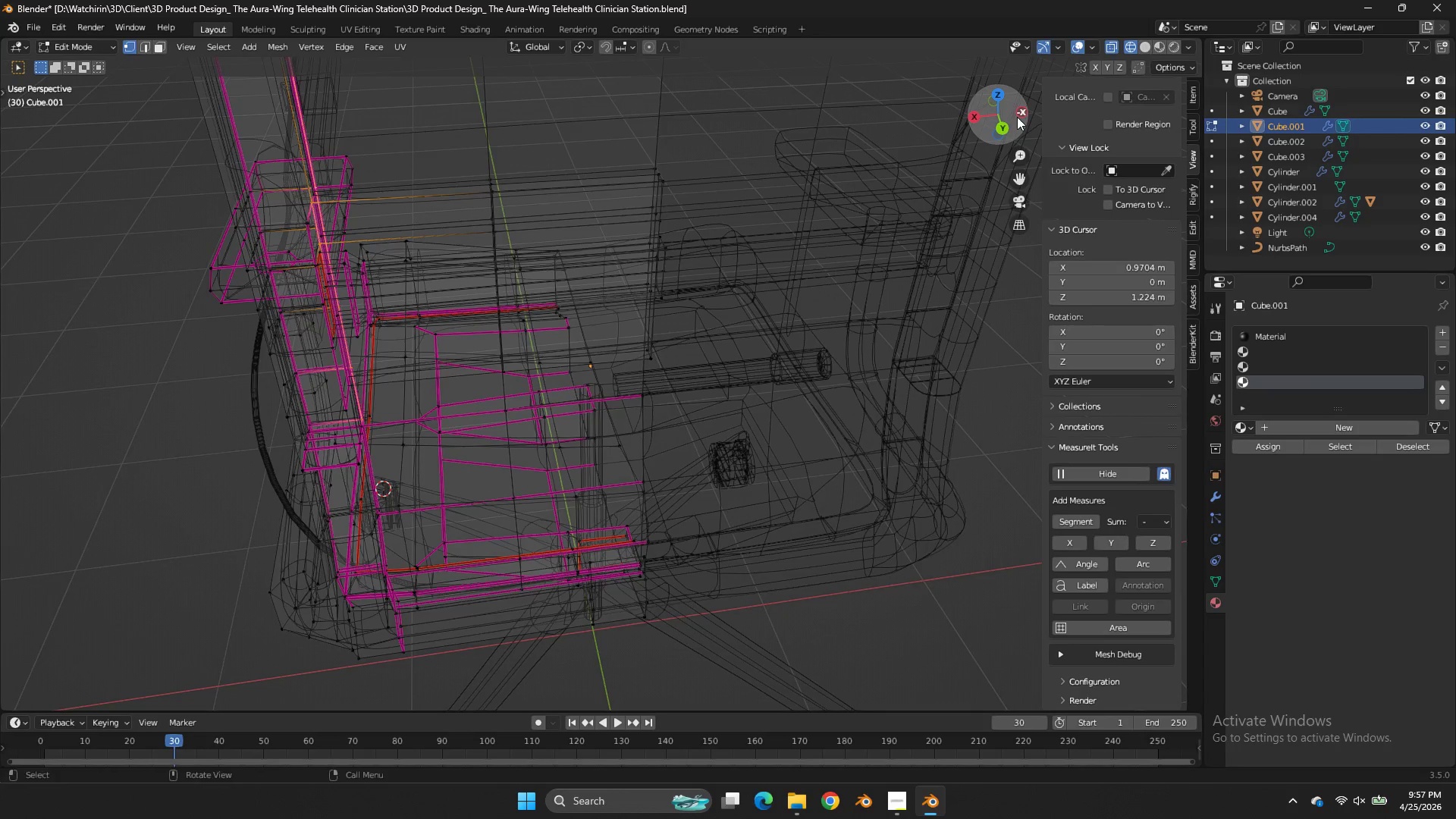 
left_click_drag(start_coordinate=[1006, 117], to_coordinate=[958, 117])
 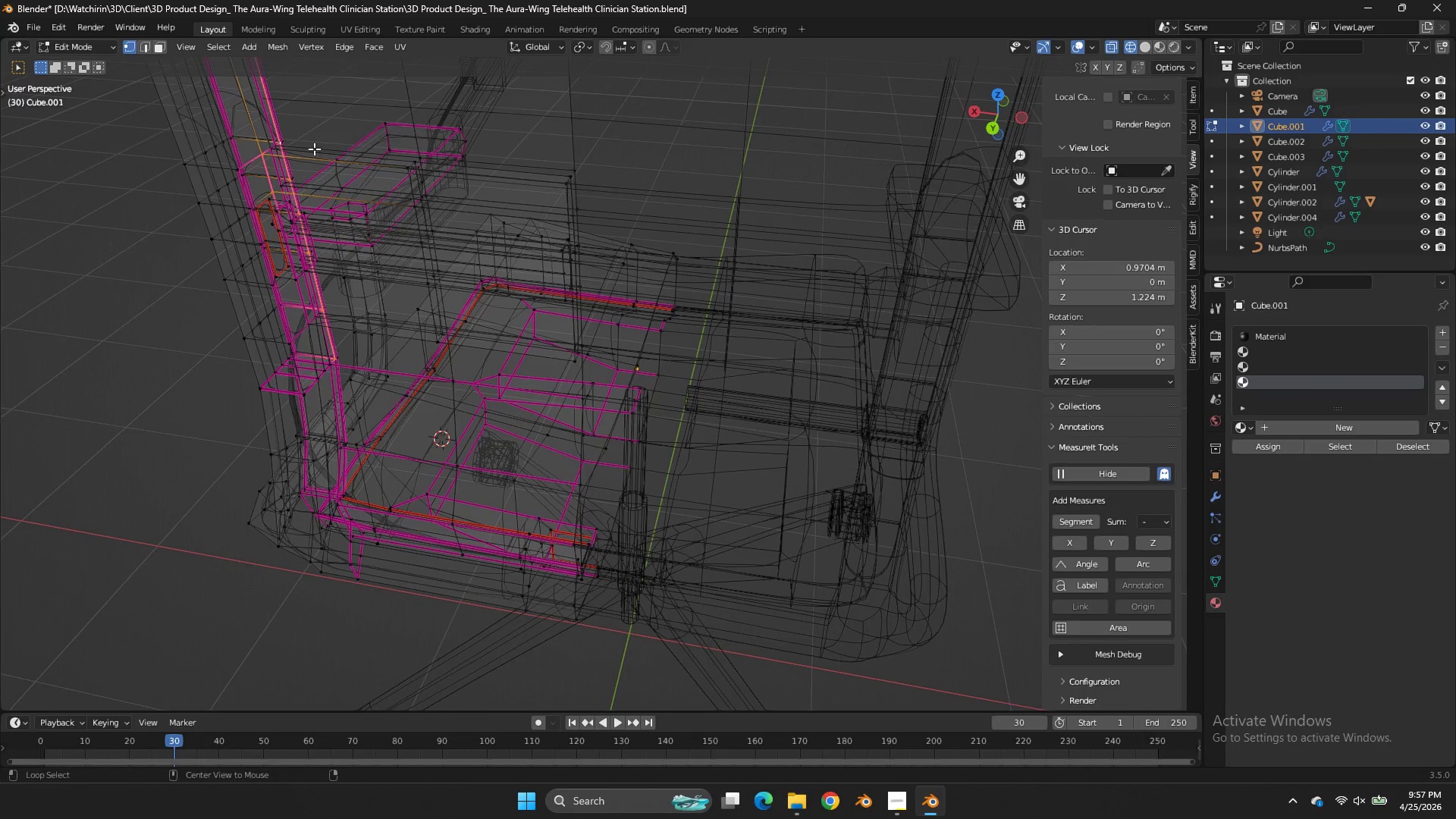 
hold_key(key=AltLeft, duration=1.36)
hold_key(key=ShiftLeft, duration=0.91)
left_click([275, 162])
 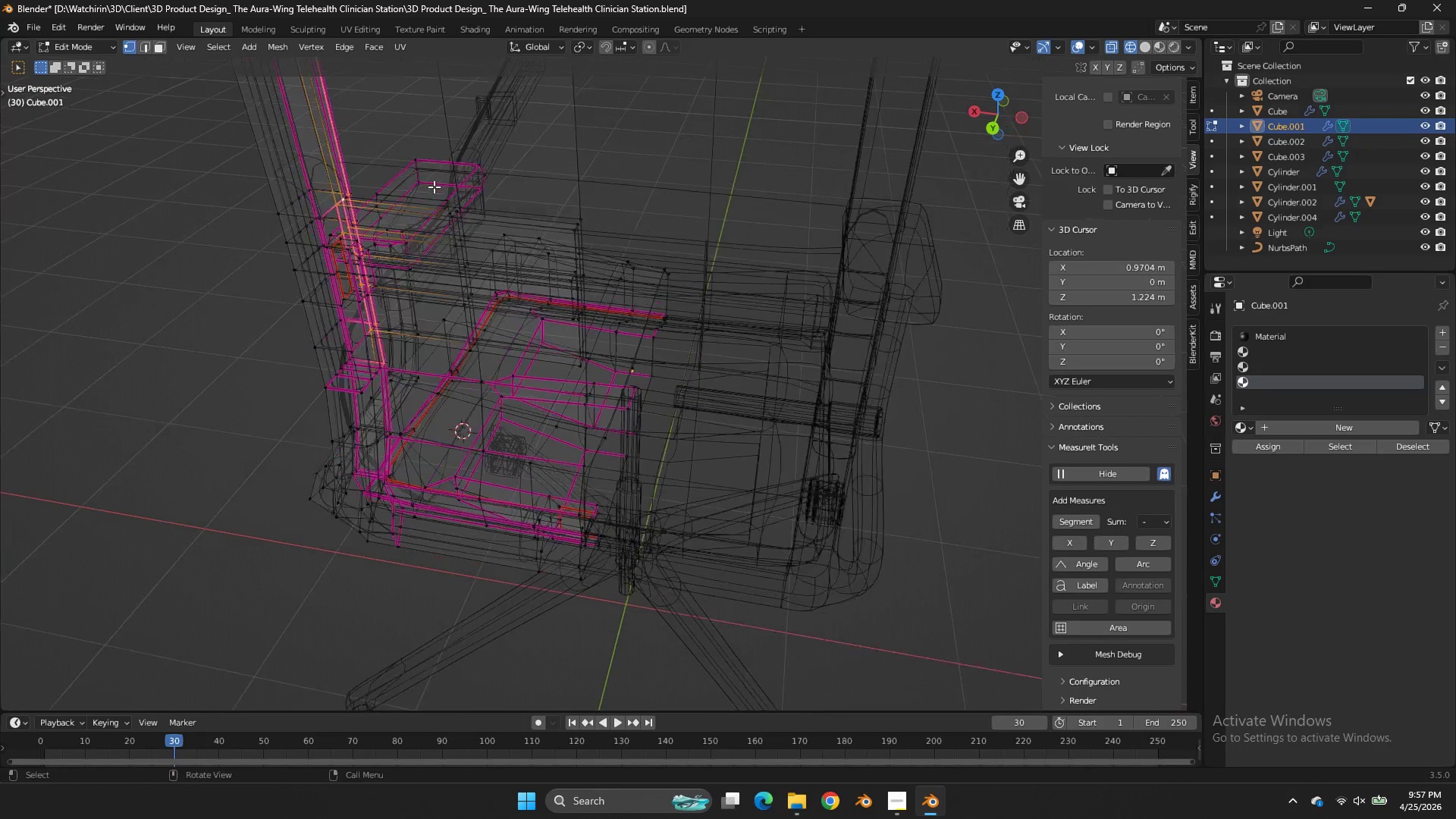 
scroll: coordinate [436, 187], scroll_direction: down, amount: 2.0
 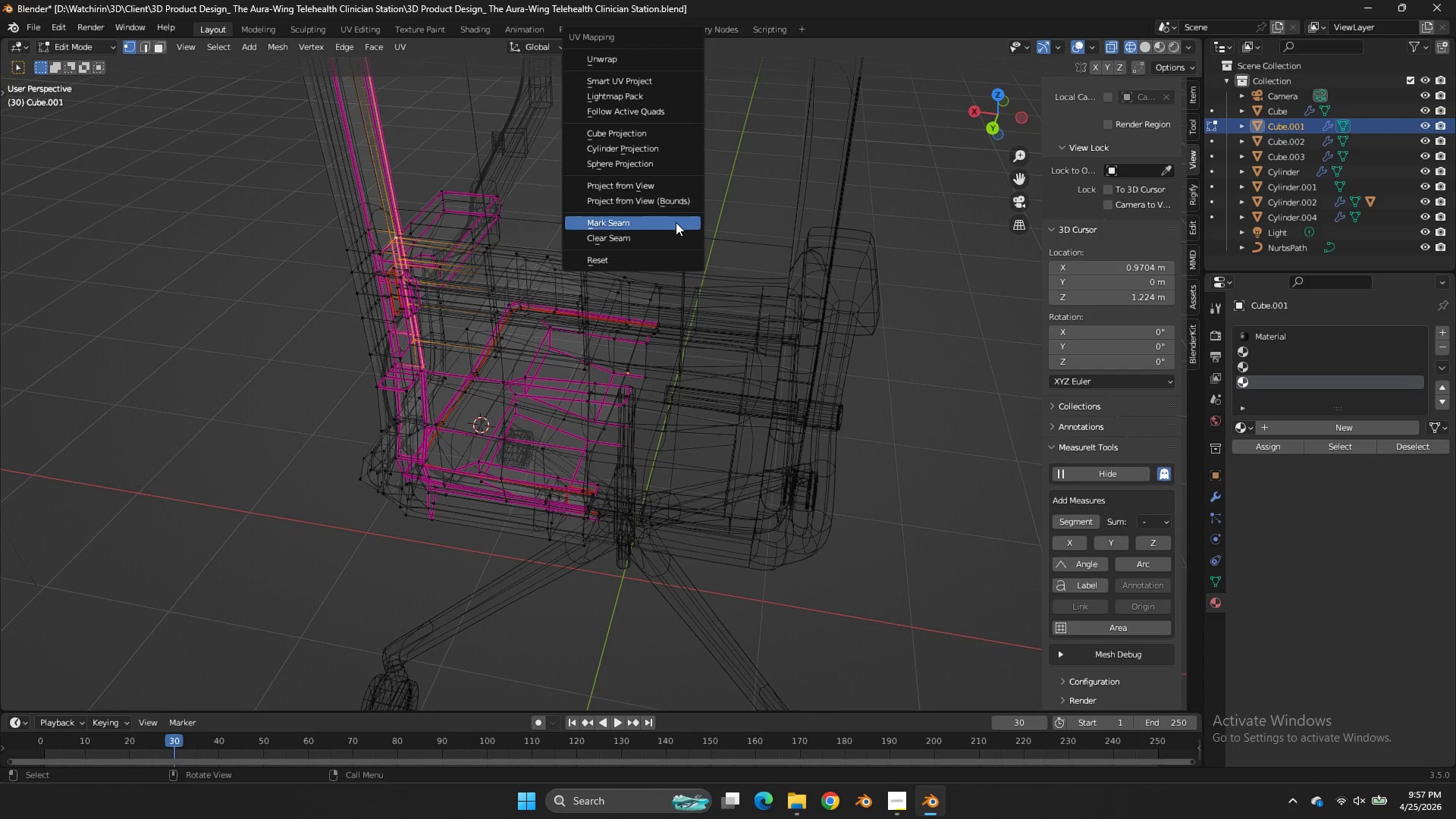 
key(U)
 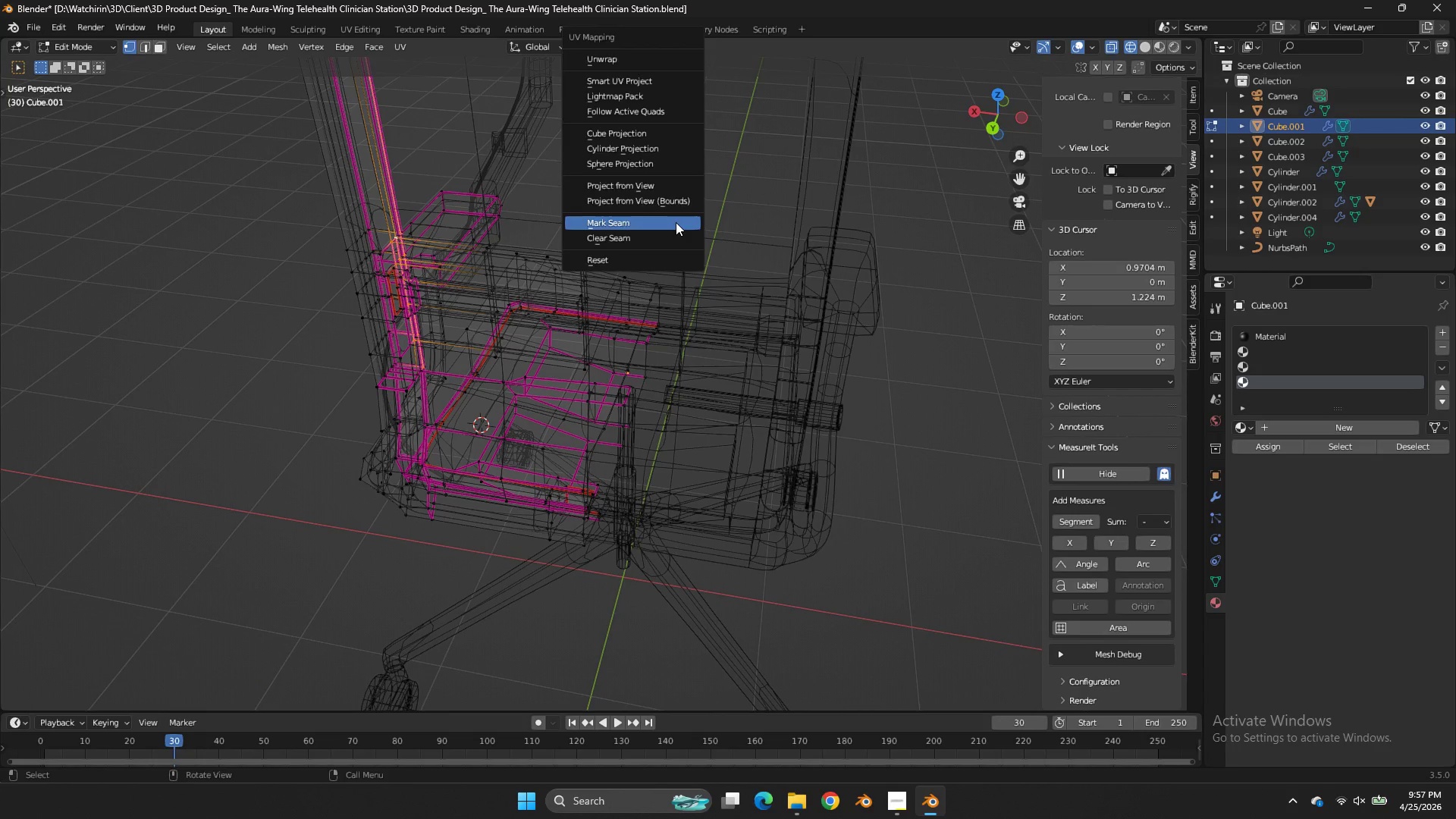 
left_click([676, 222])
 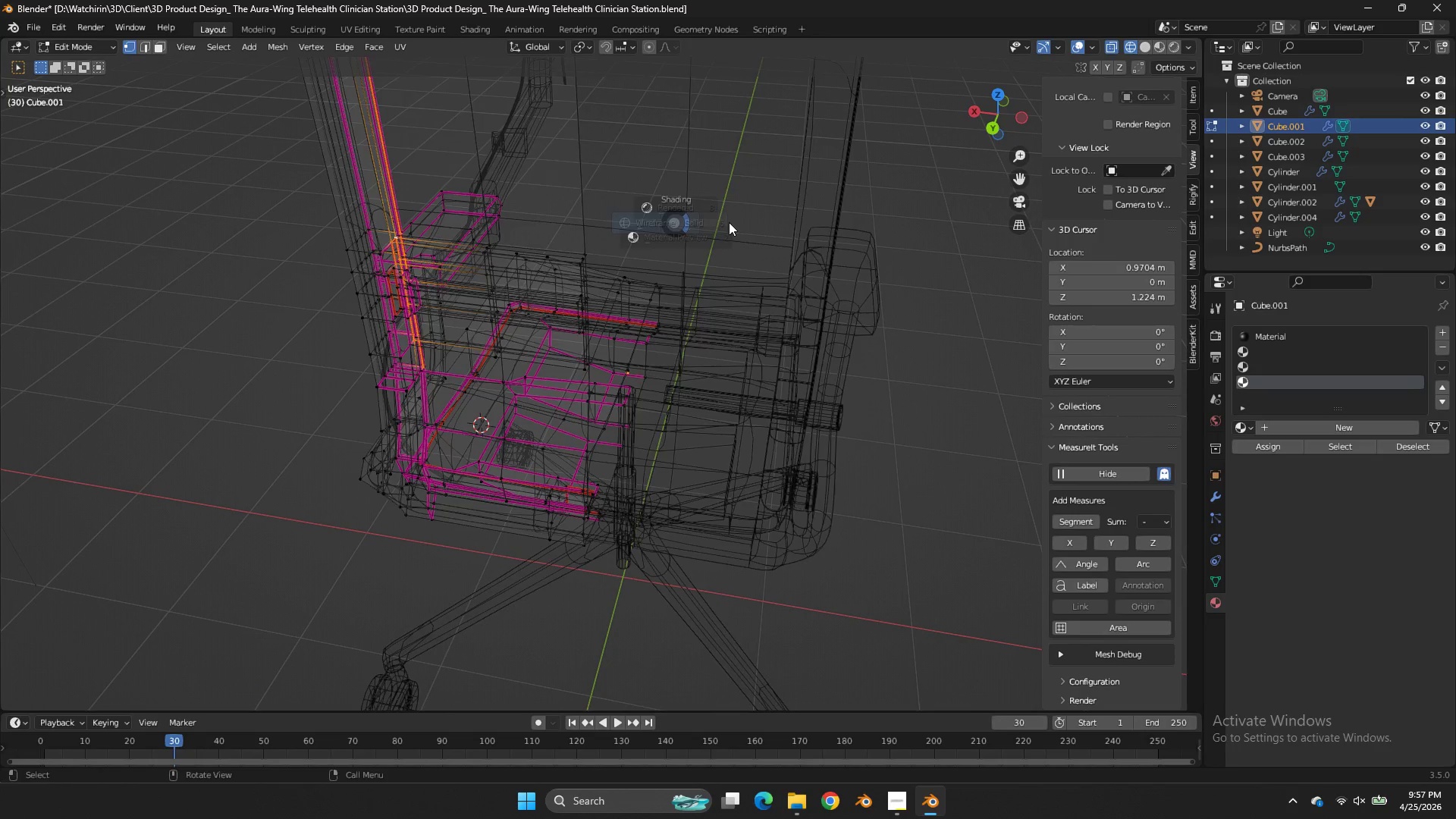 
key(Z)
 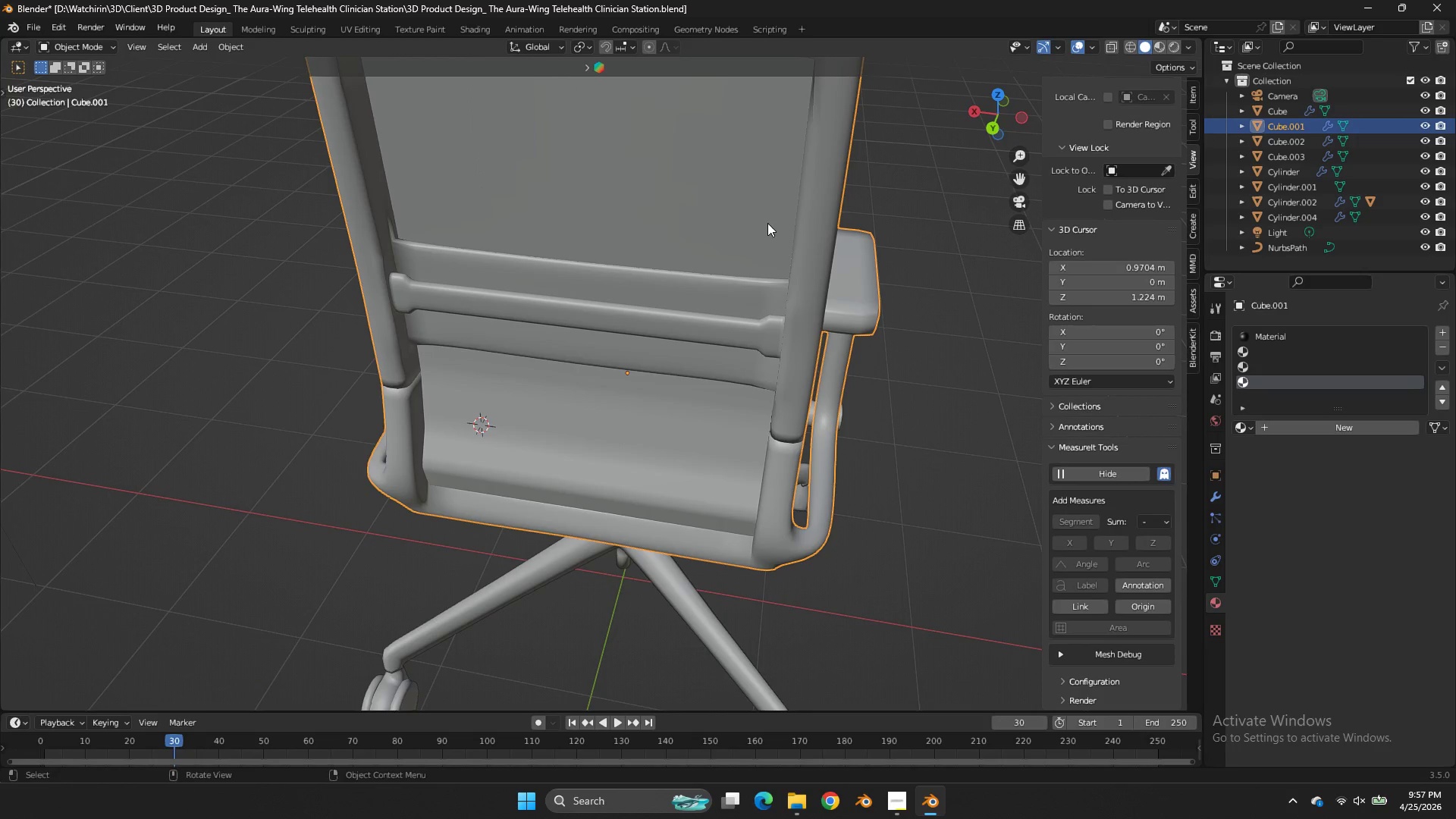 
key(Tab)
 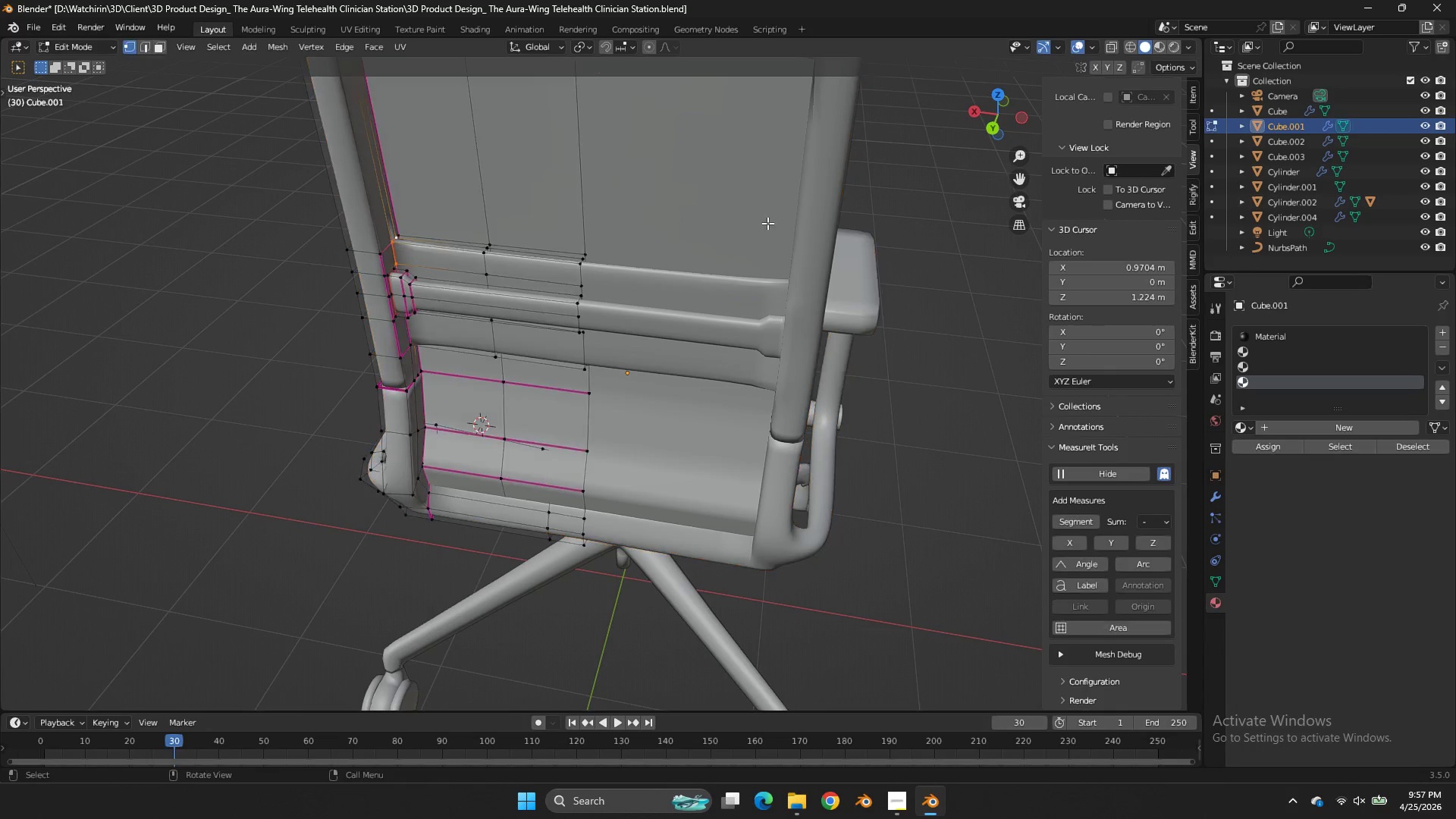 
key(Tab)
 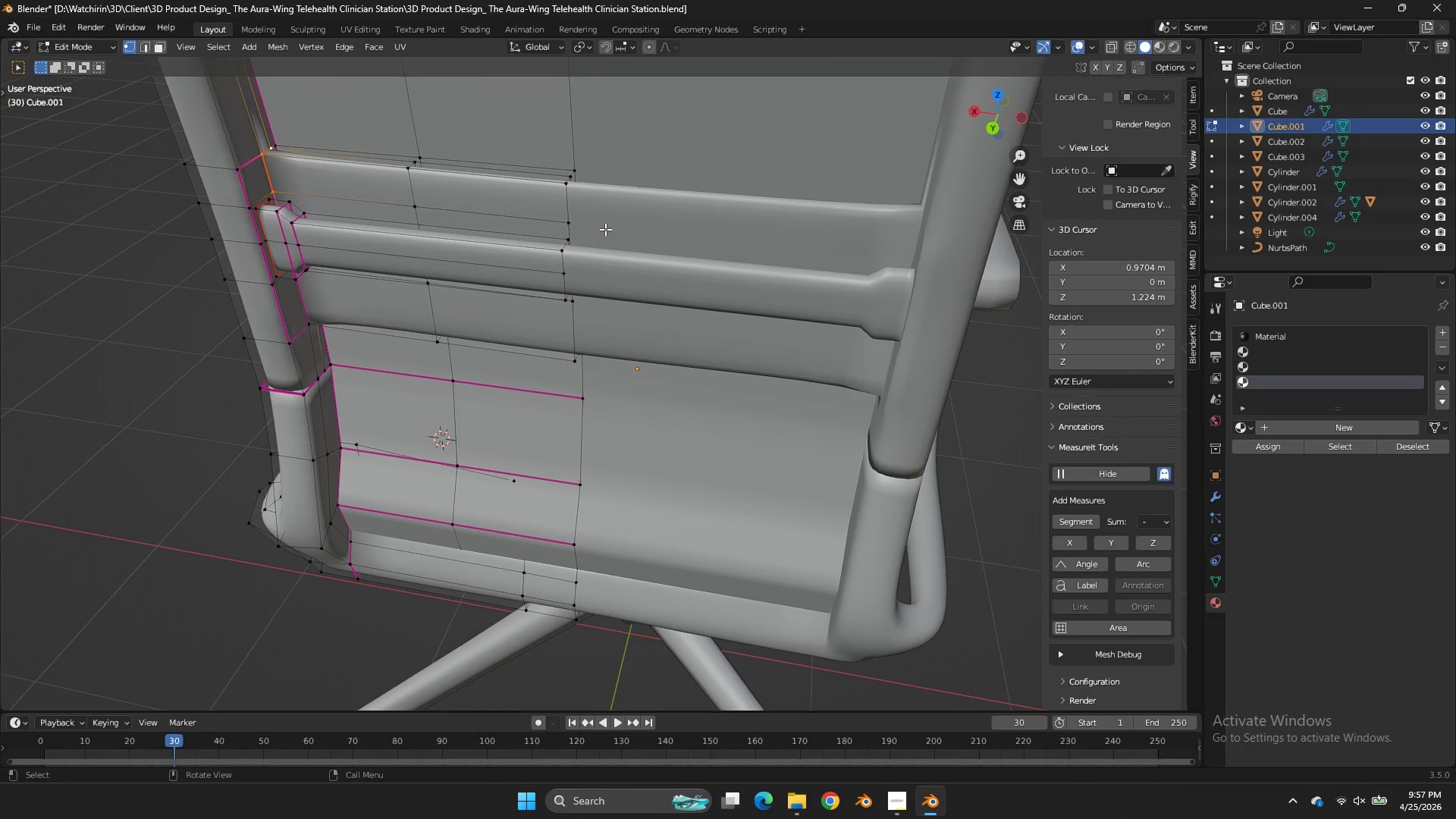 
scroll: coordinate [605, 229], scroll_direction: up, amount: 2.0
 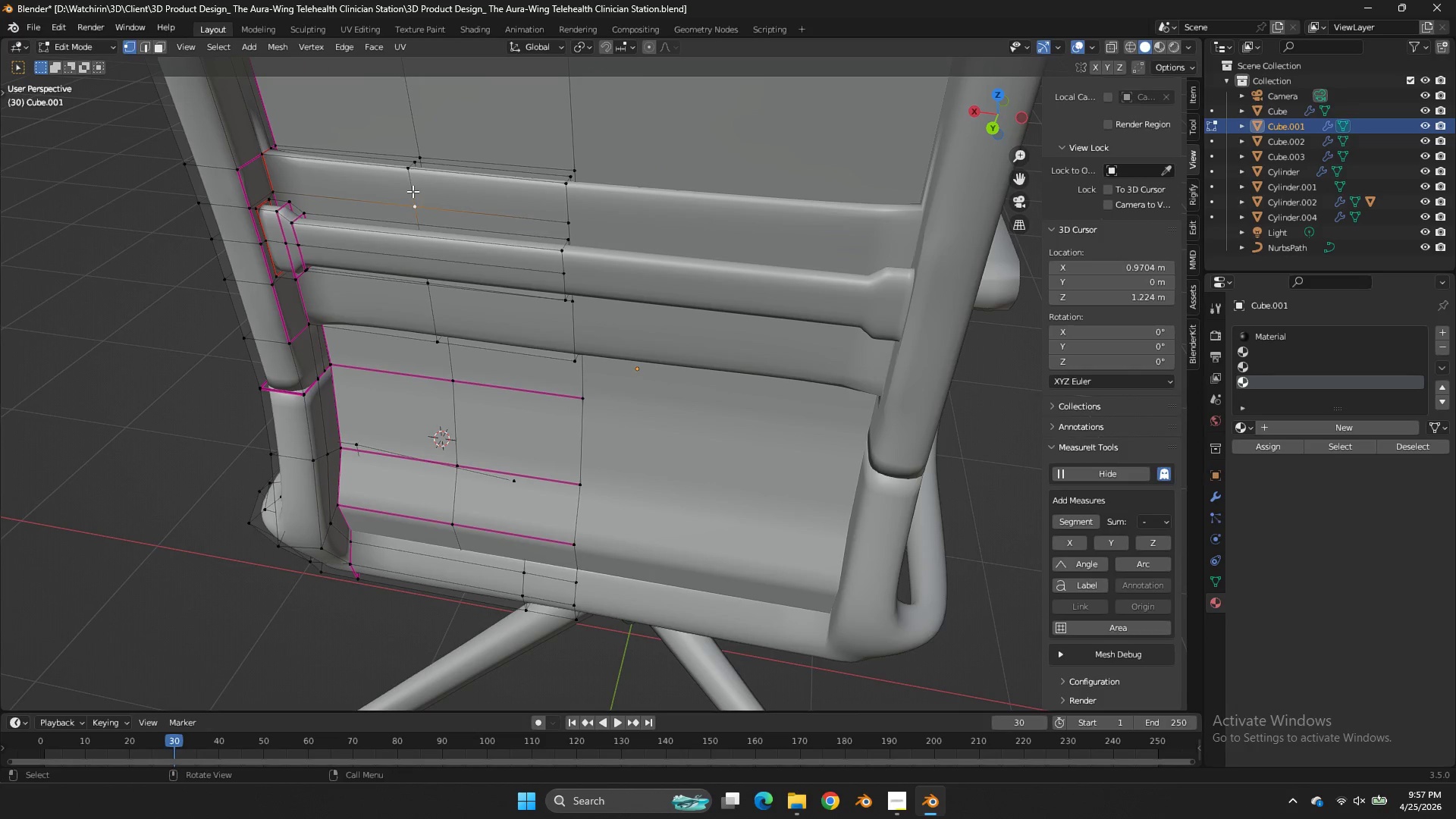 
left_click([413, 191])
 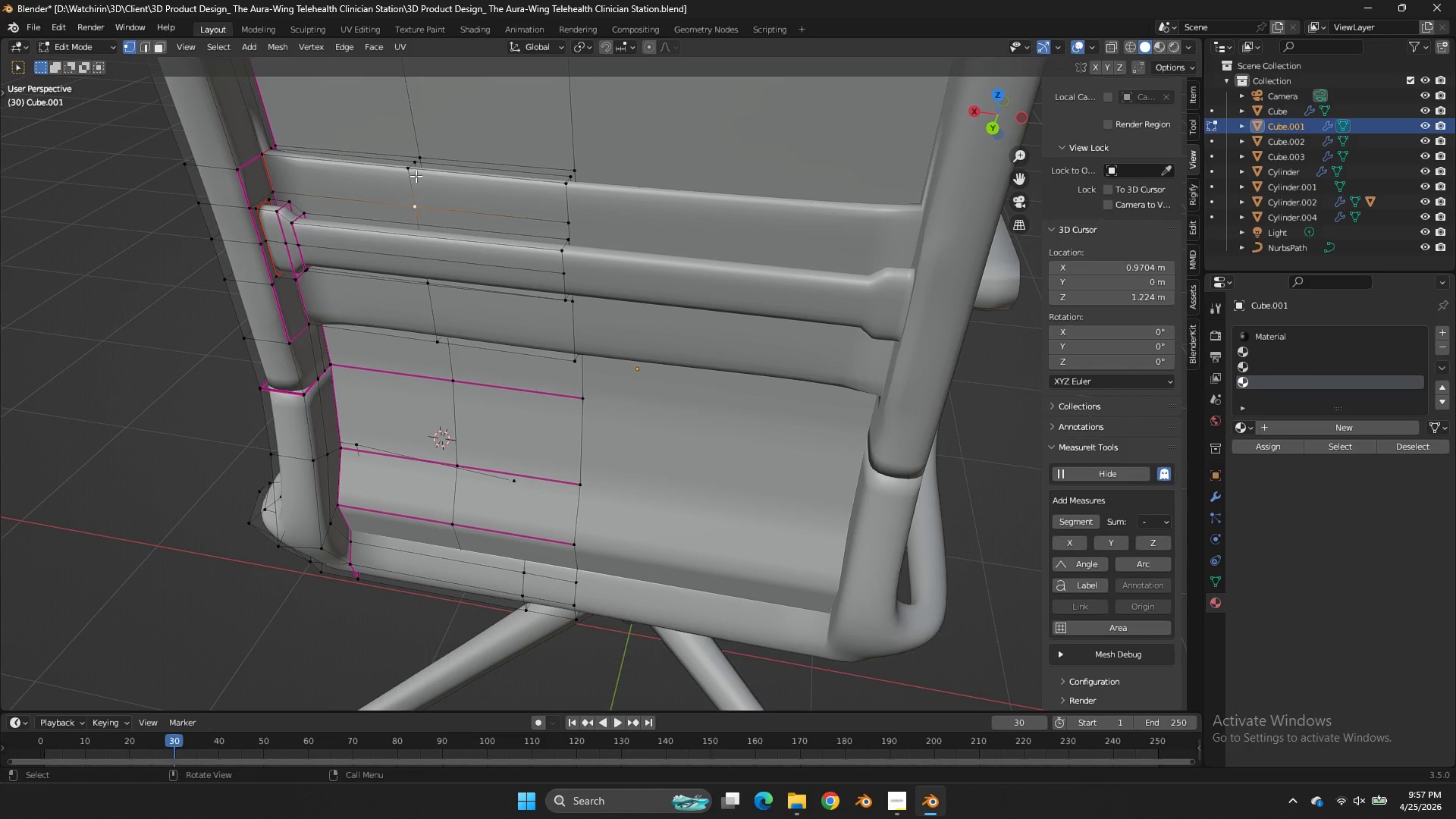 
left_click([416, 176])
 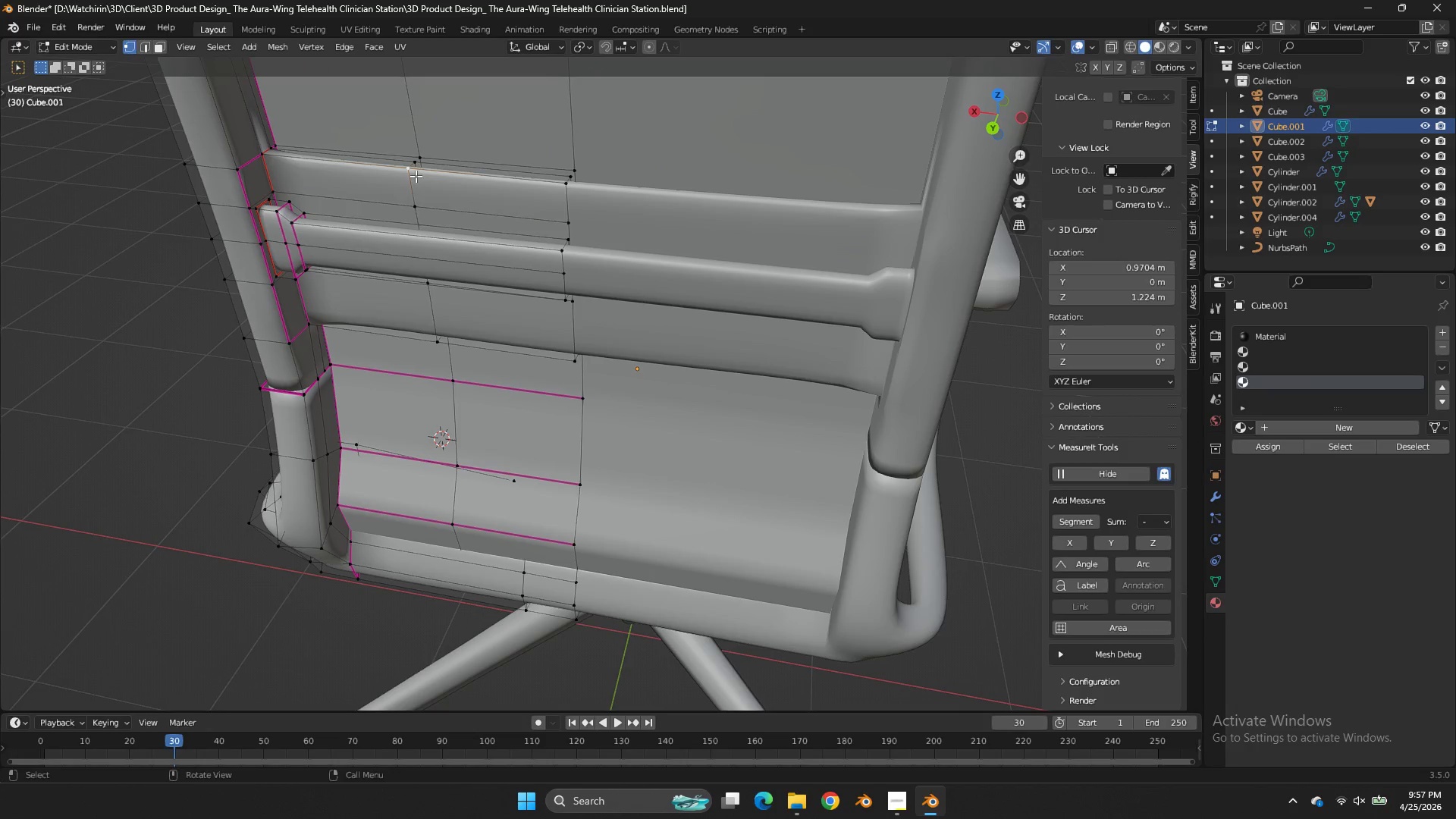 
key(L)
 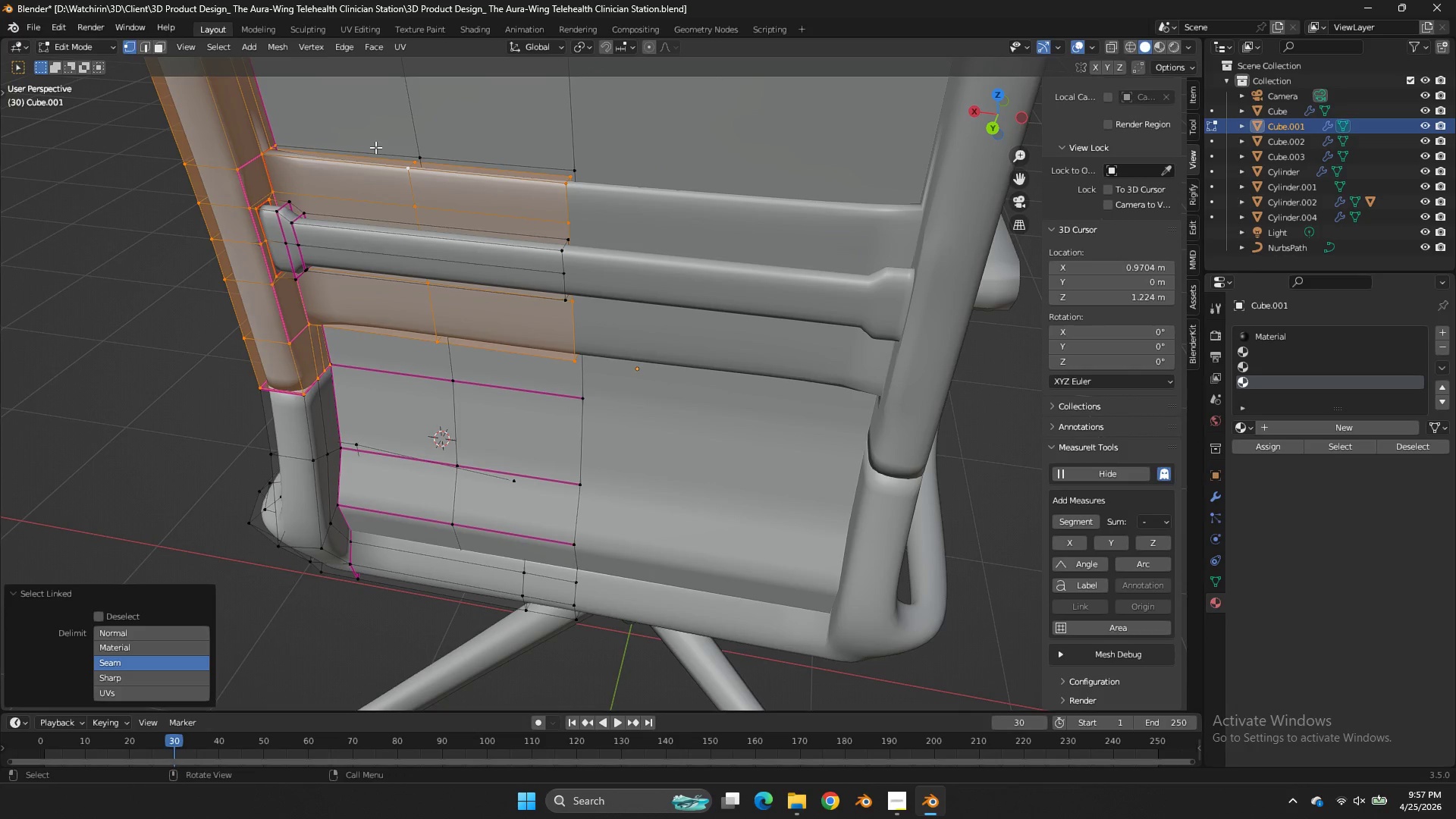 
left_click_drag(start_coordinate=[351, 140], to_coordinate=[343, 140])
 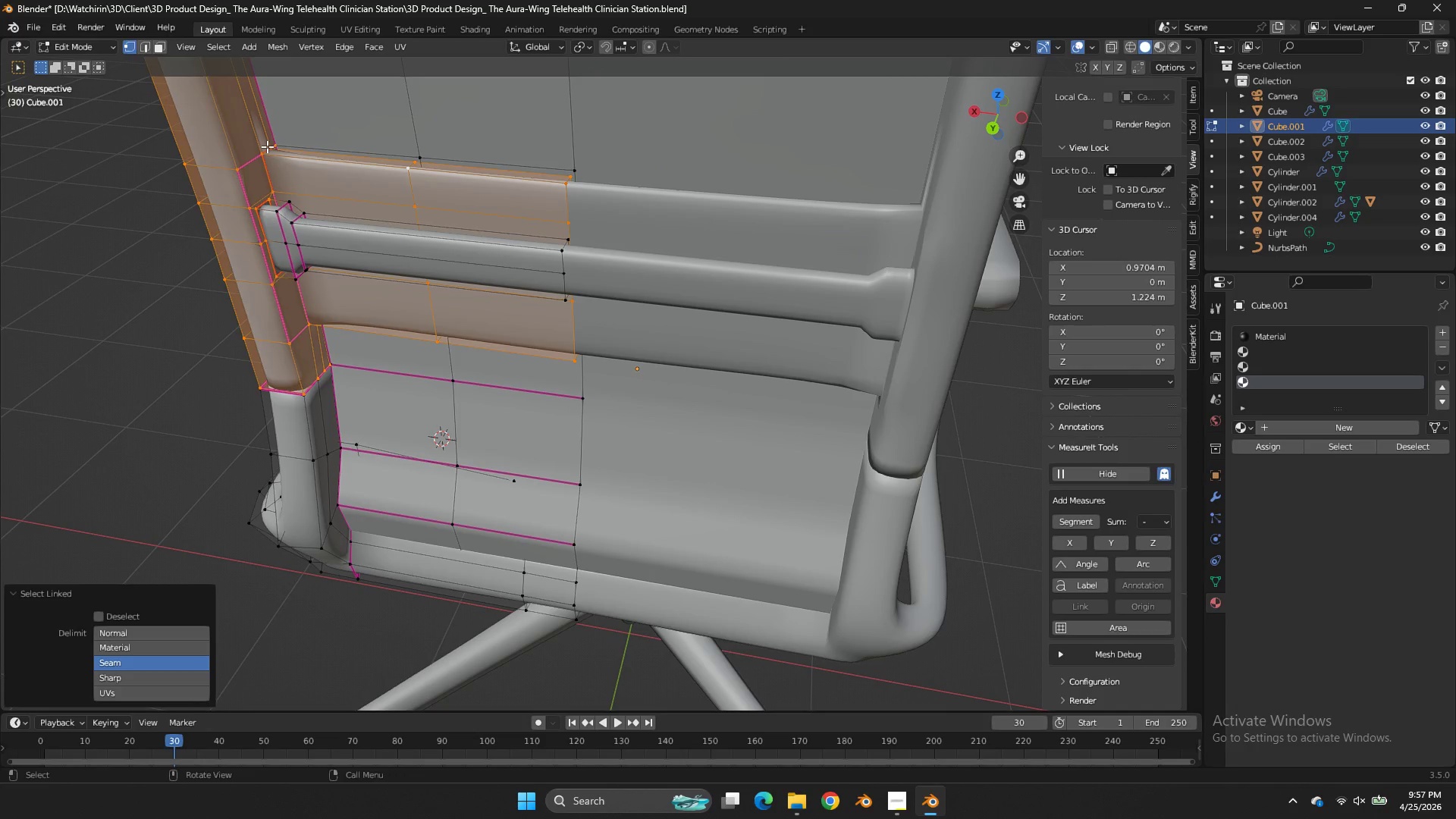 
left_click([267, 146])
 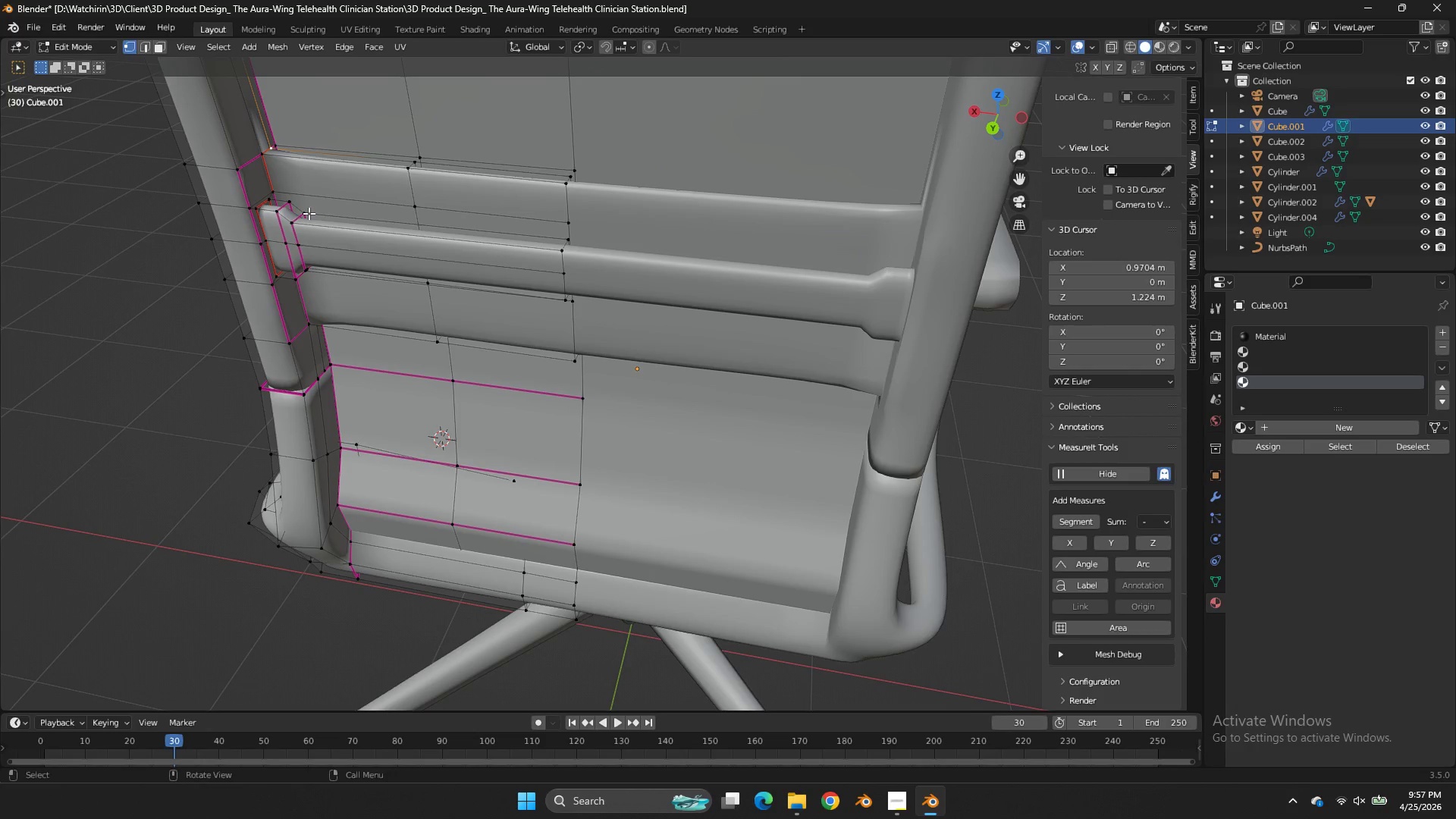 
hold_key(key=AltLeft, duration=1.7)
left_click([271, 212])
 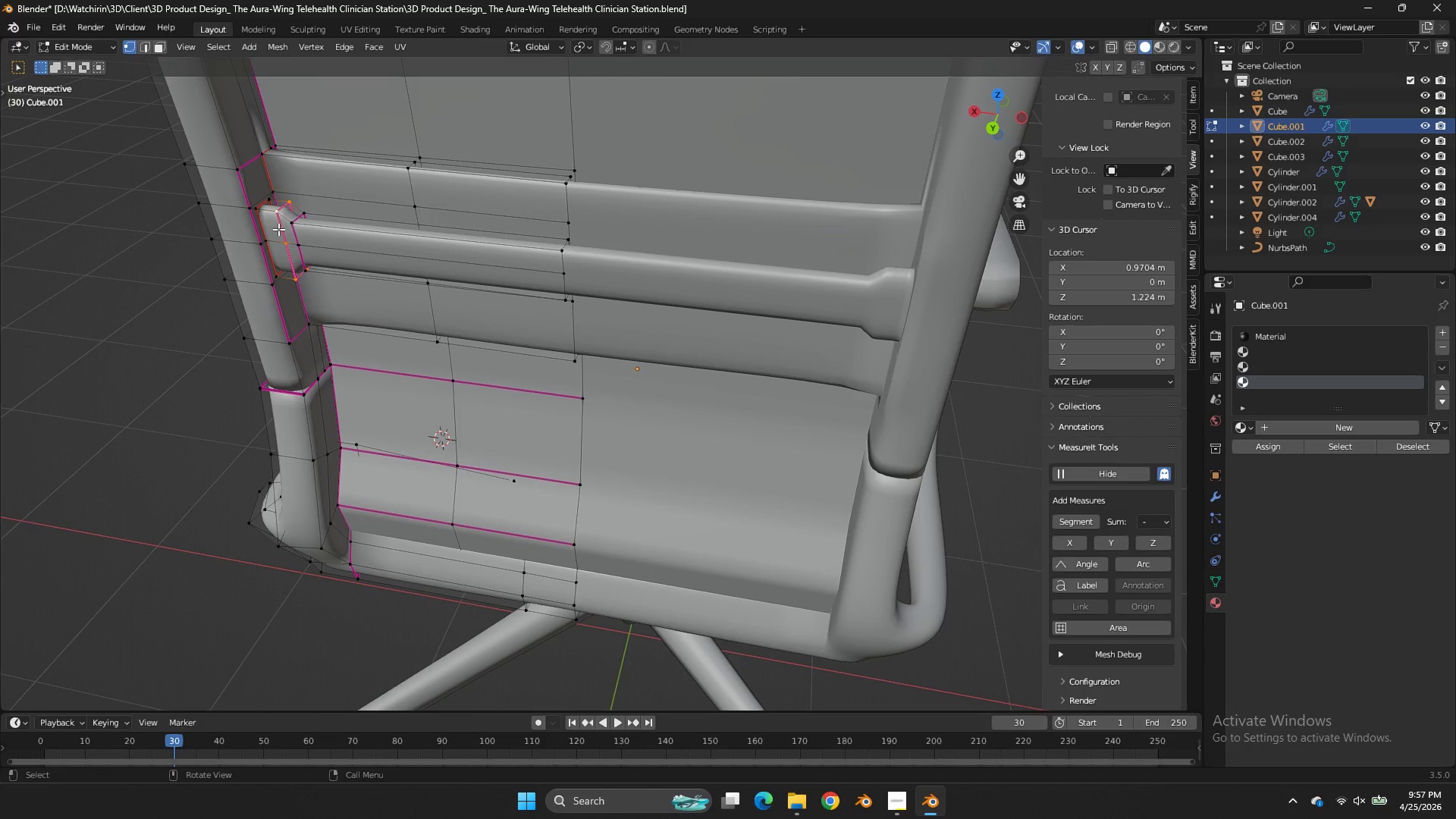 
hold_key(key=AltLeft, duration=0.52)
 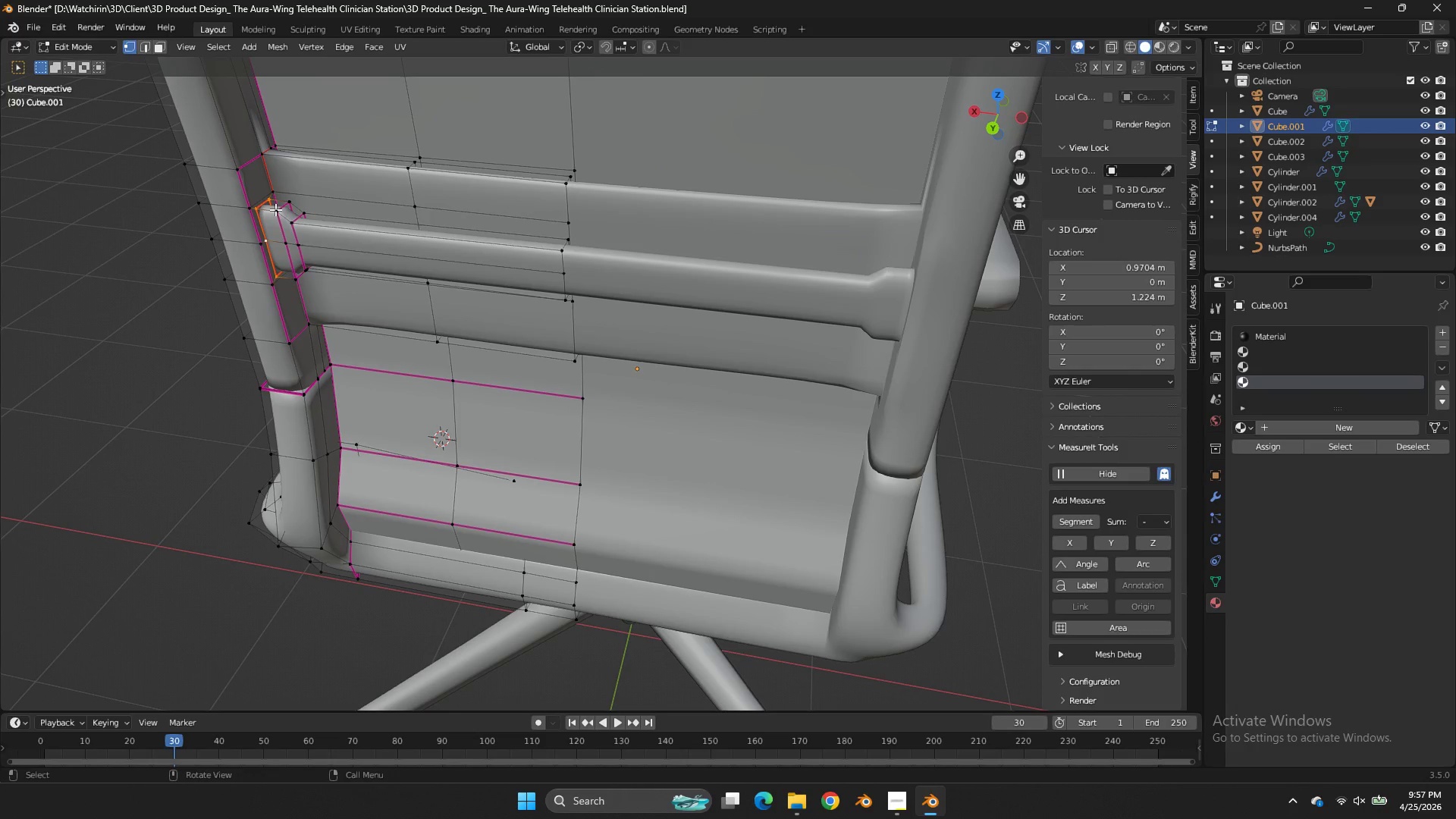 
left_click([275, 209])
 